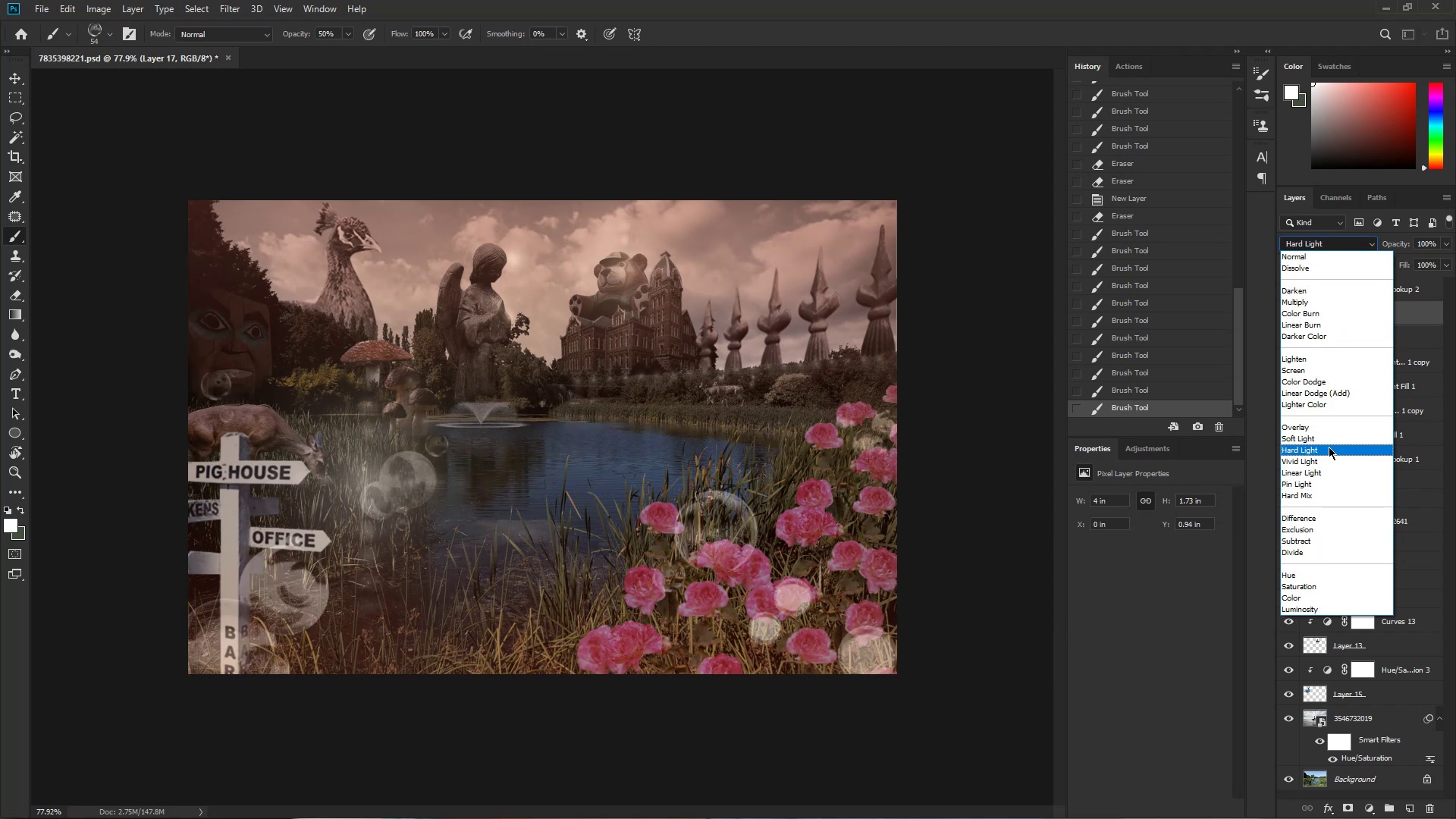 
wait(5.59)
 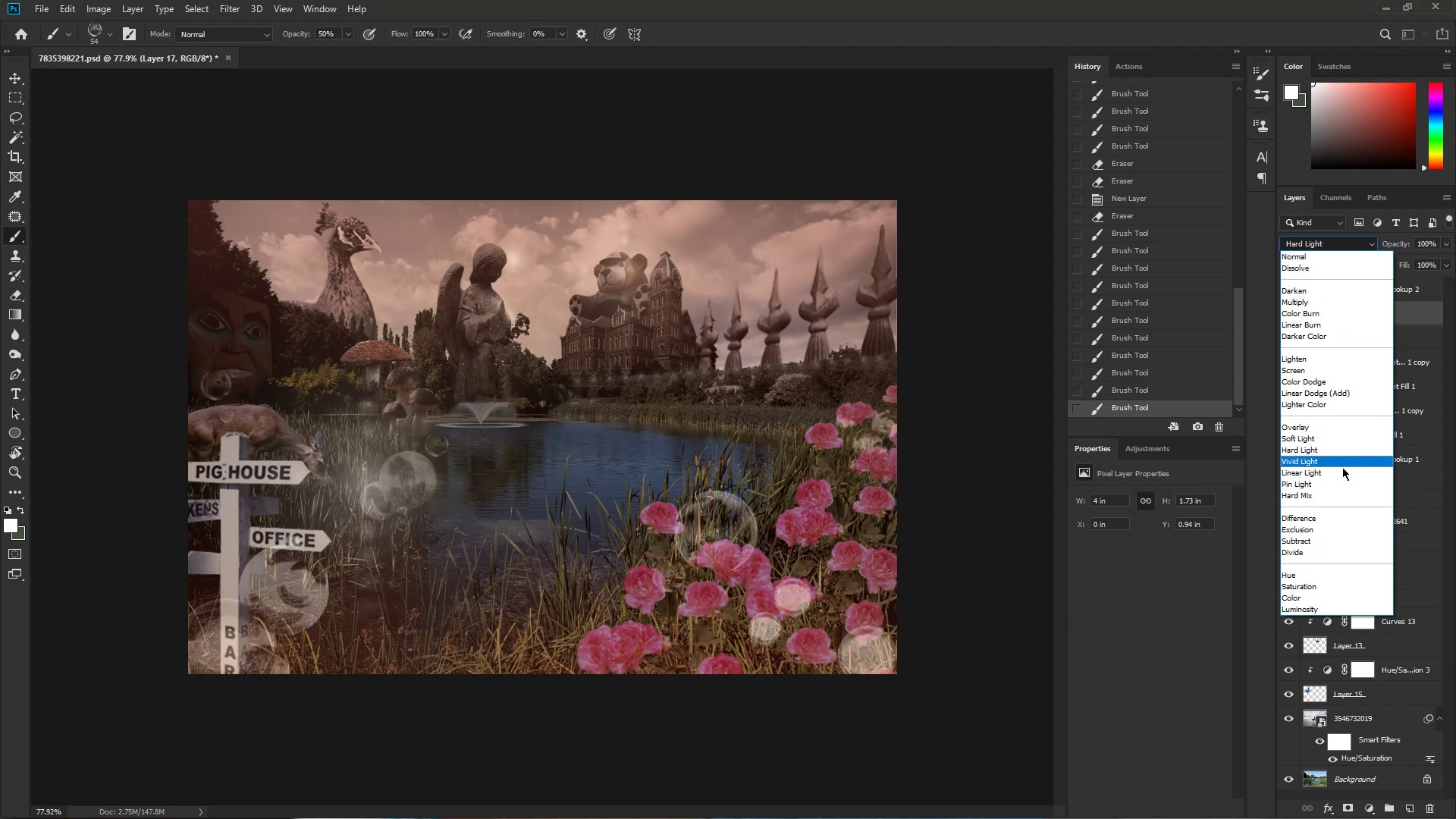 
left_click_drag(start_coordinate=[1327, 428], to_coordinate=[1329, 444])
 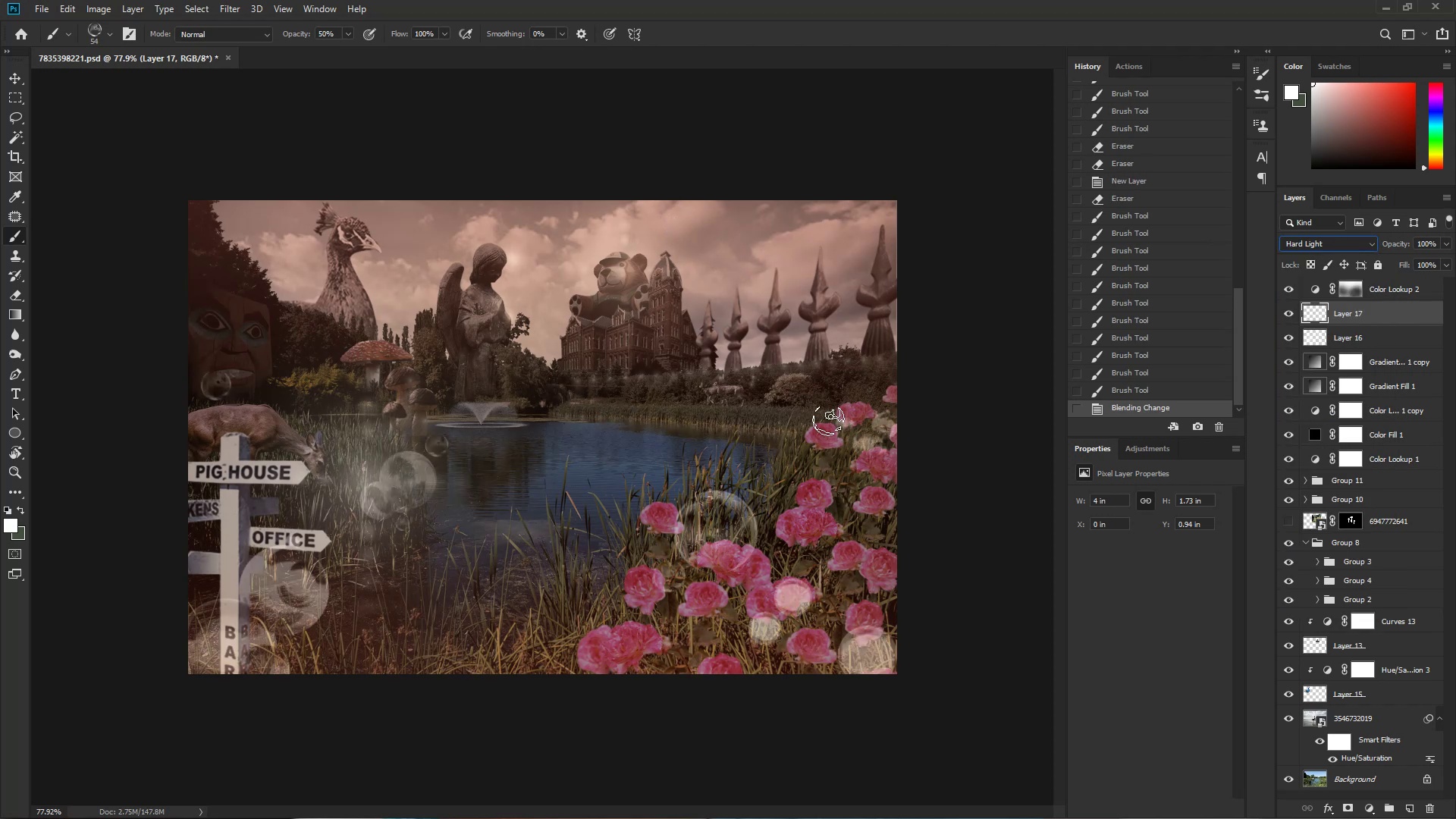 
wait(11.6)
 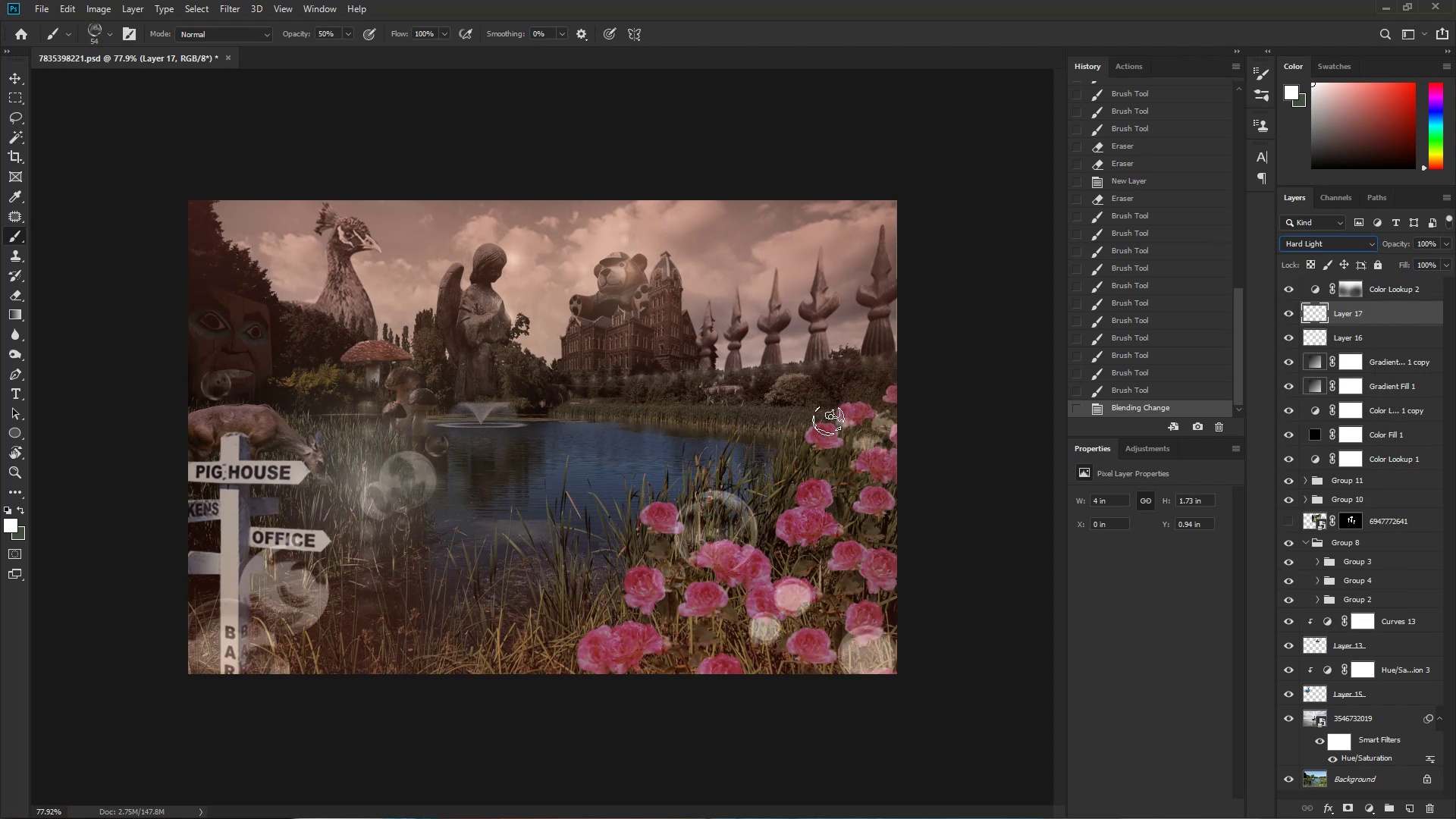 
left_click([867, 806])
 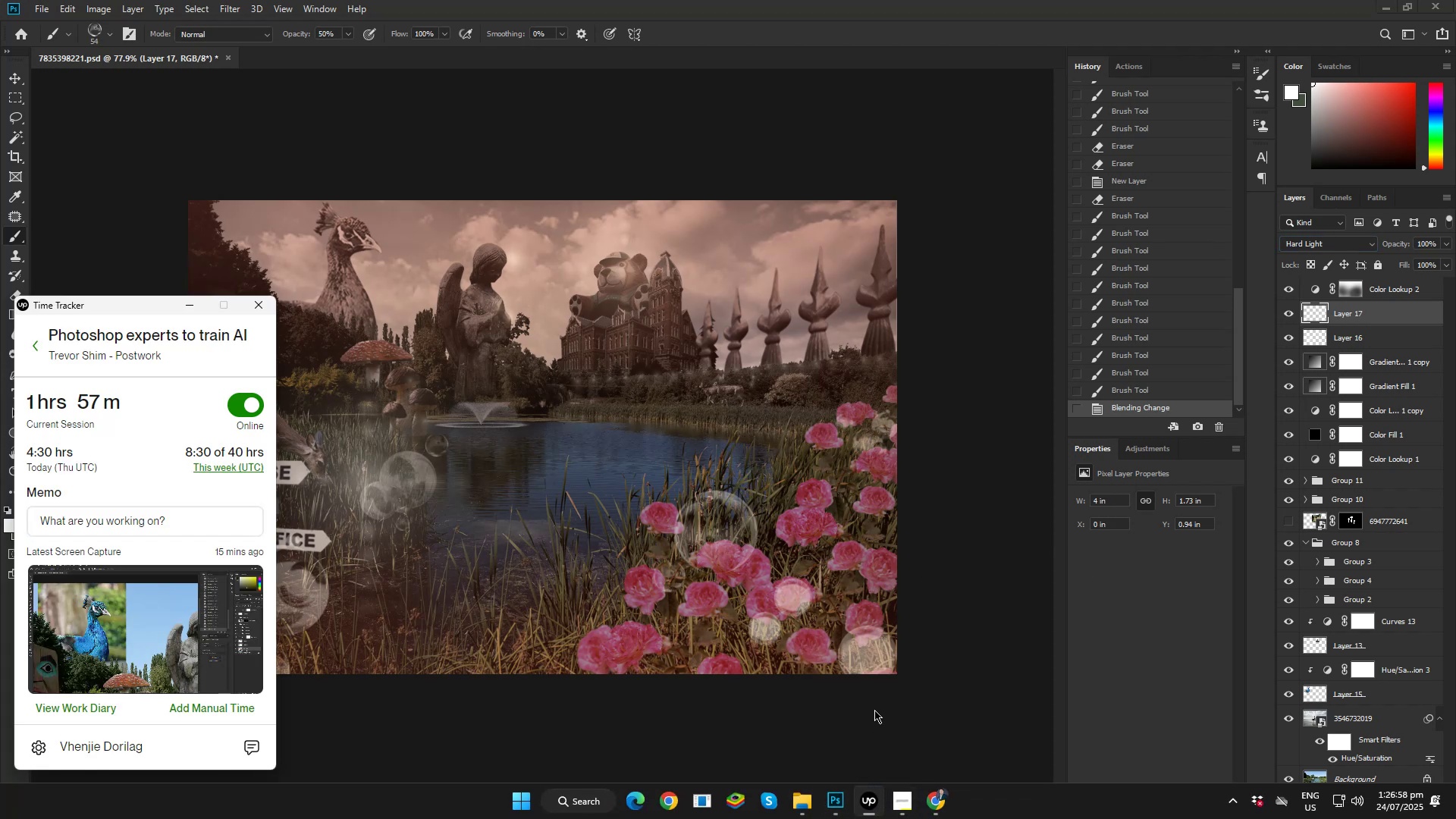 
left_click([889, 718])
 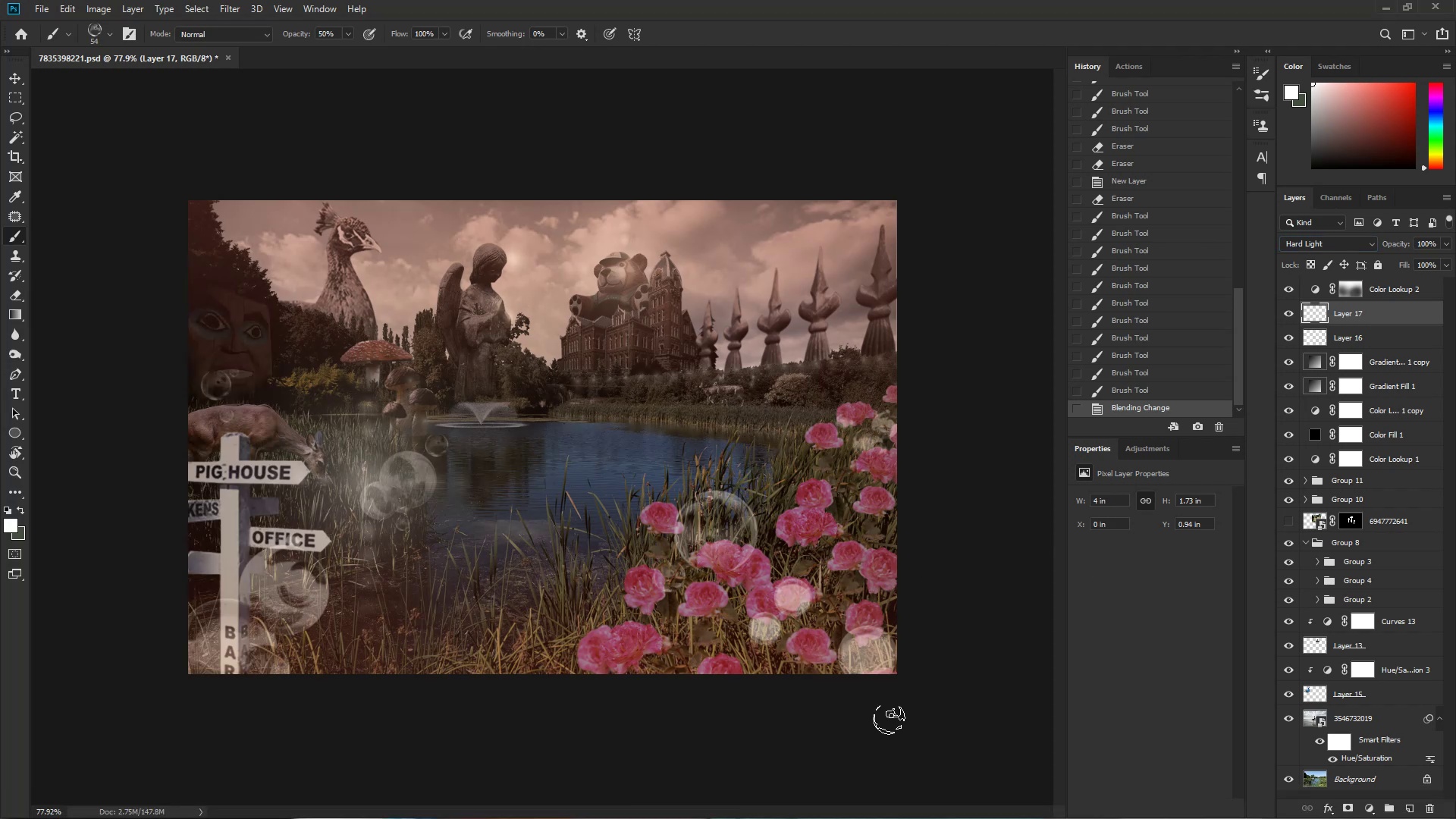 
hold_key(key=ControlLeft, duration=1.5)
 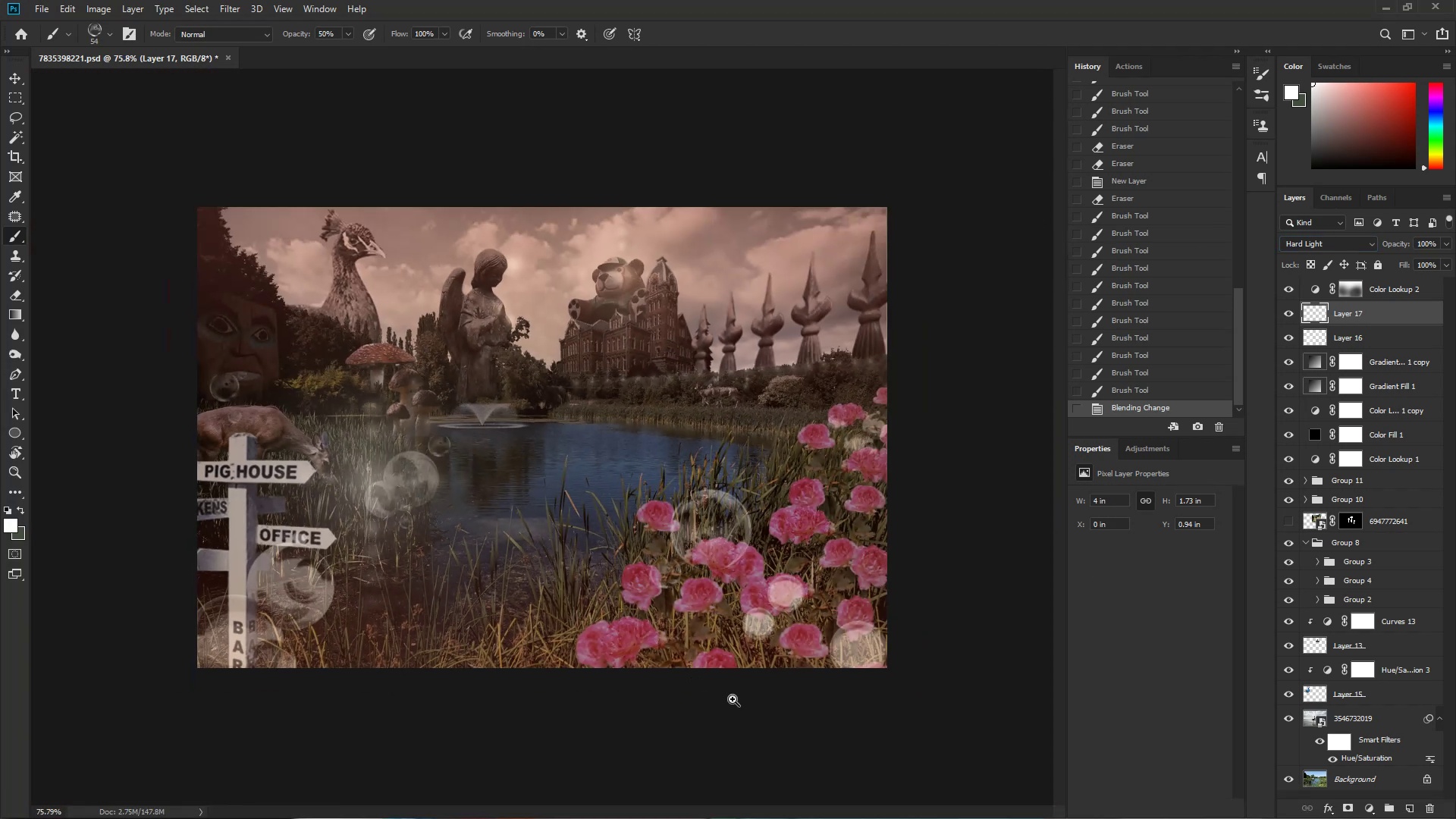 
hold_key(key=Space, duration=1.5)
 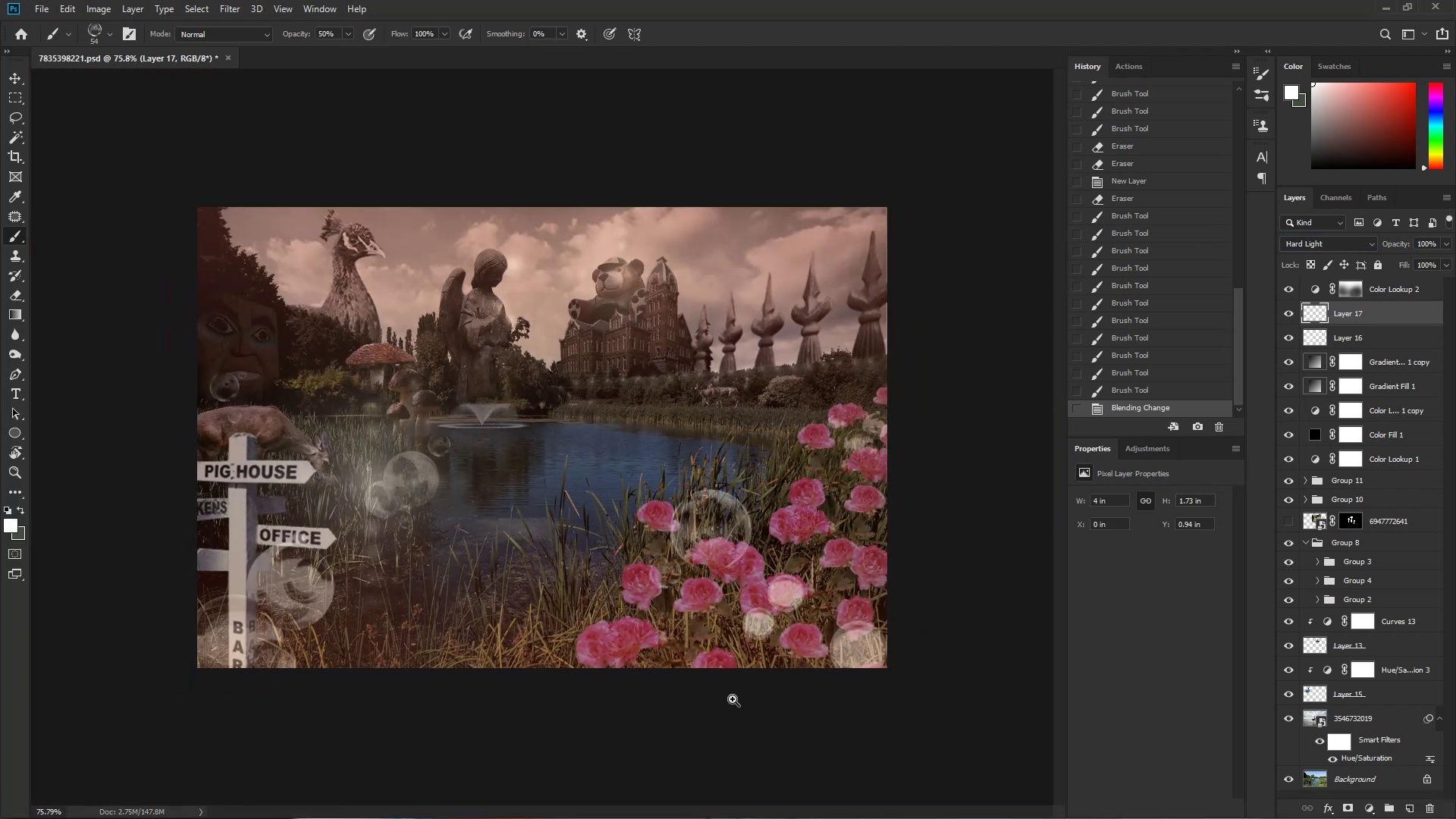 
left_click_drag(start_coordinate=[695, 682], to_coordinate=[705, 696])
 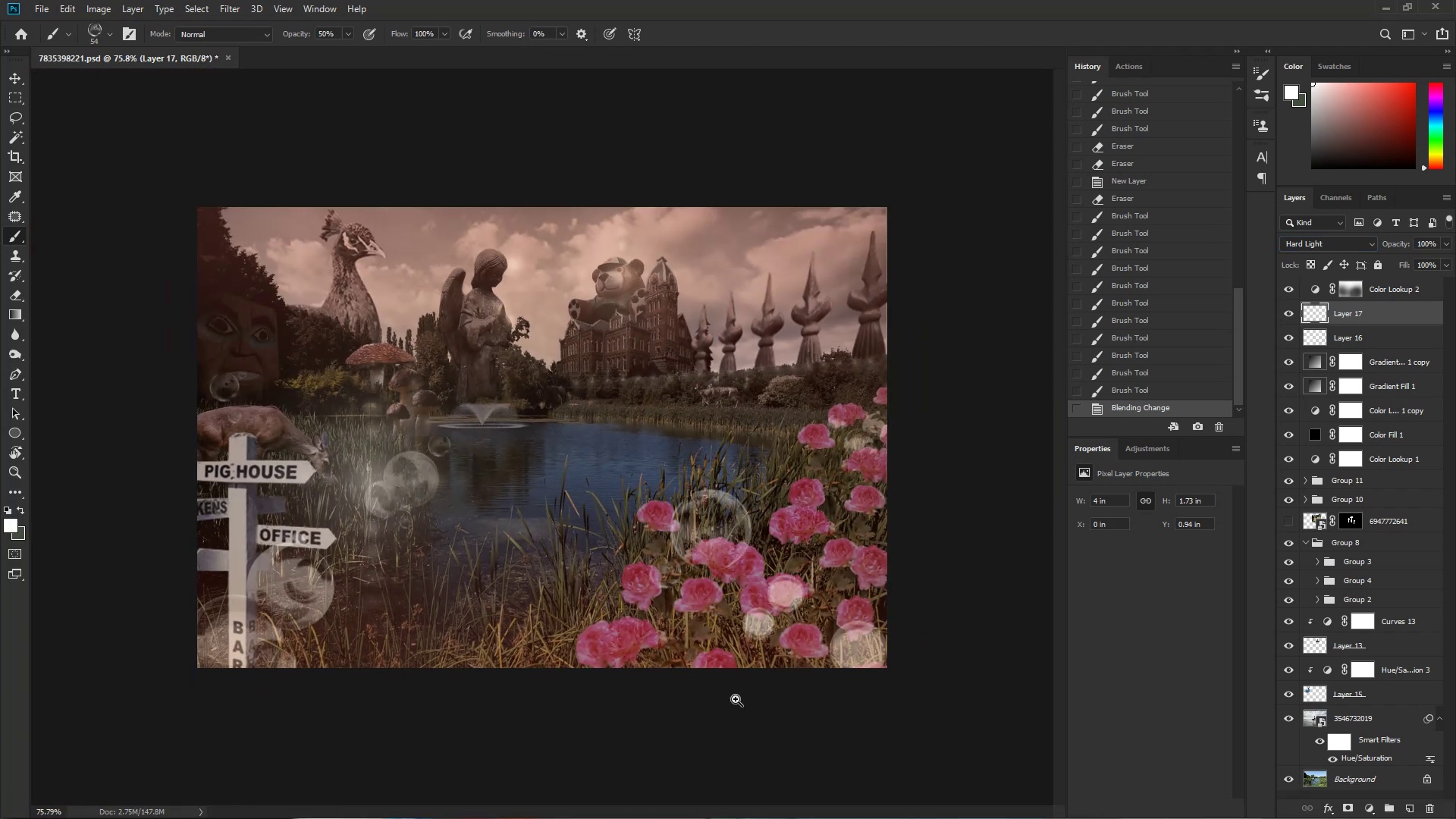 
hold_key(key=ControlLeft, duration=1.5)
 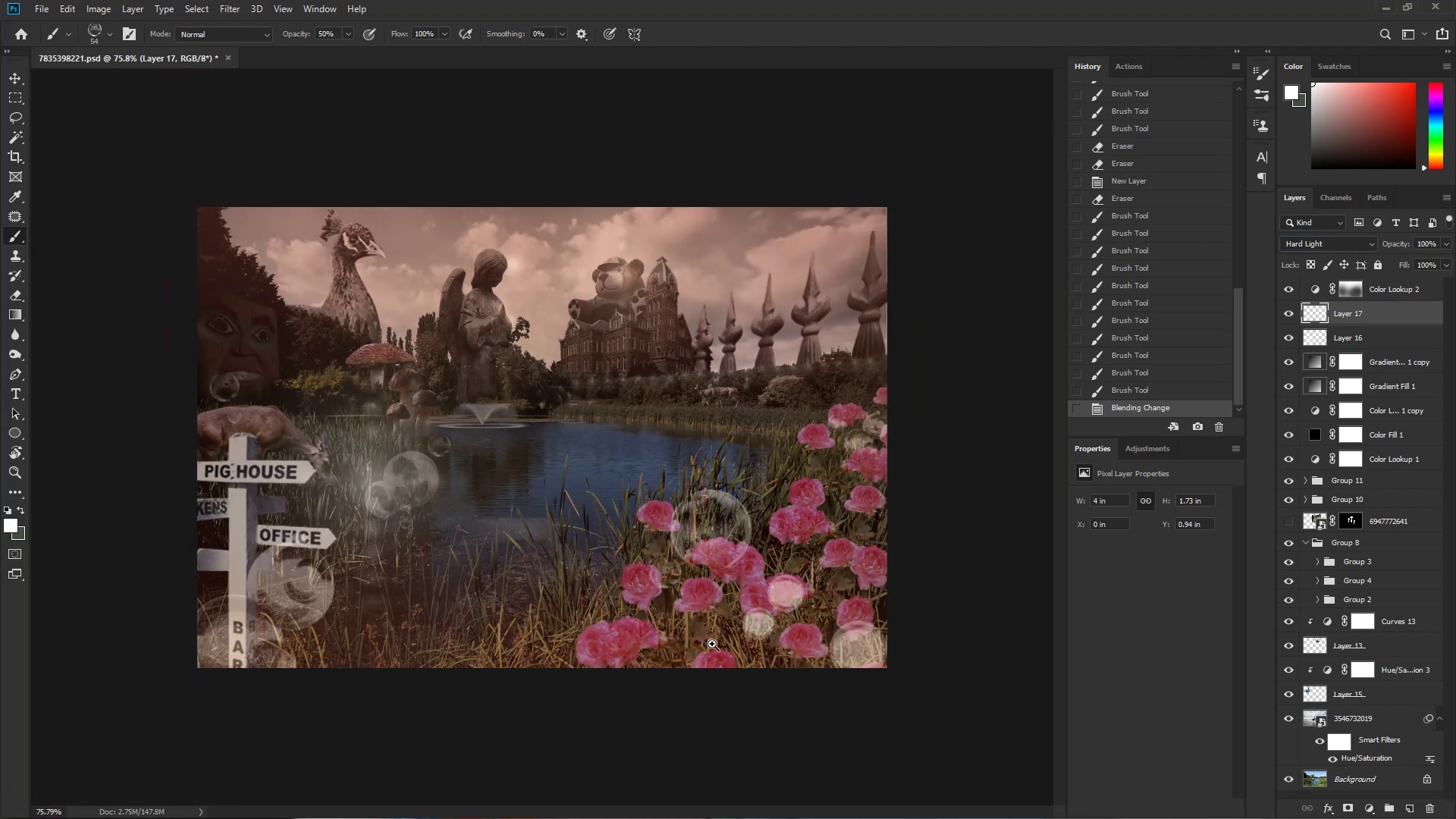 
hold_key(key=Space, duration=1.5)
 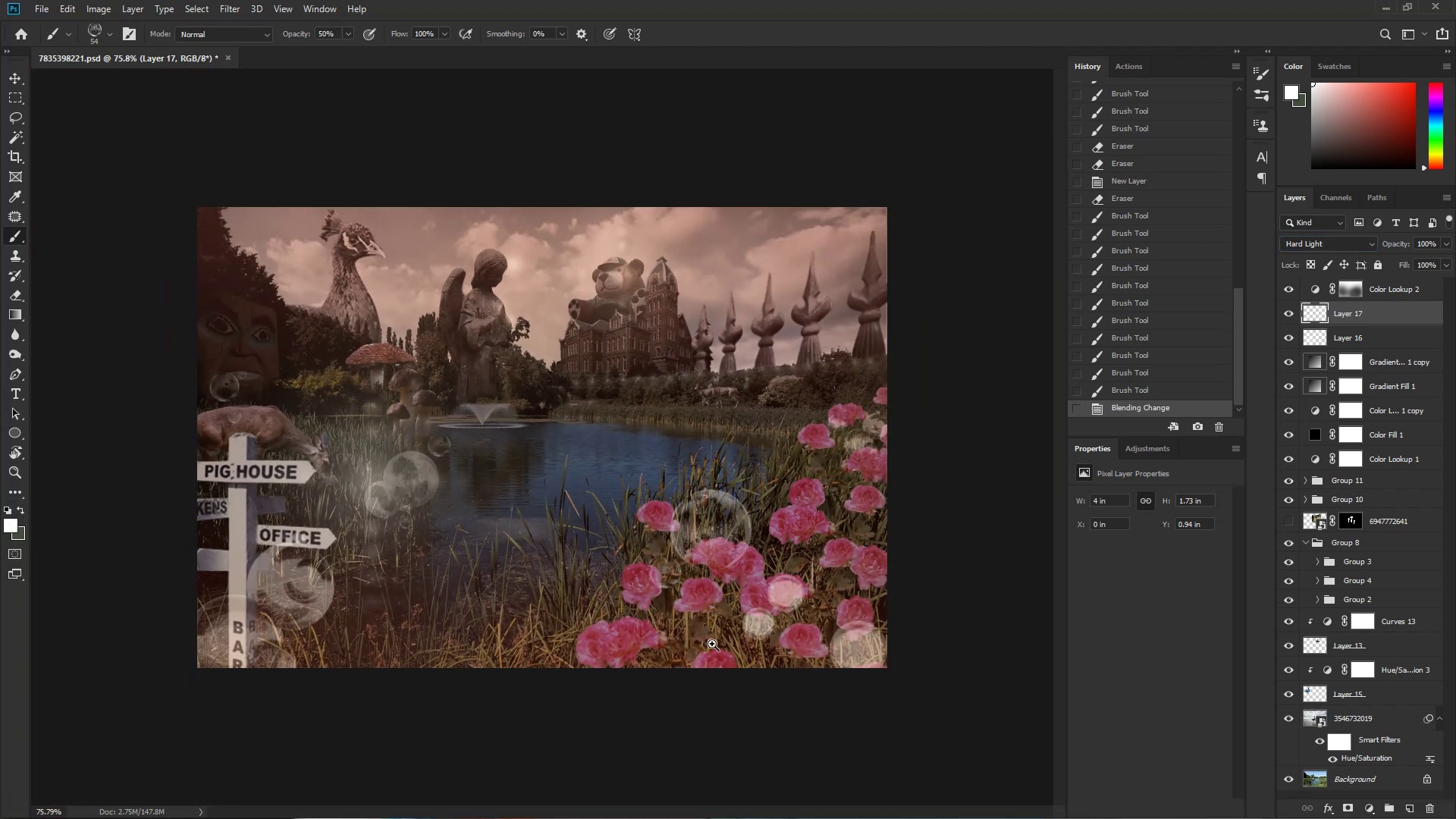 
hold_key(key=ControlLeft, duration=0.52)
 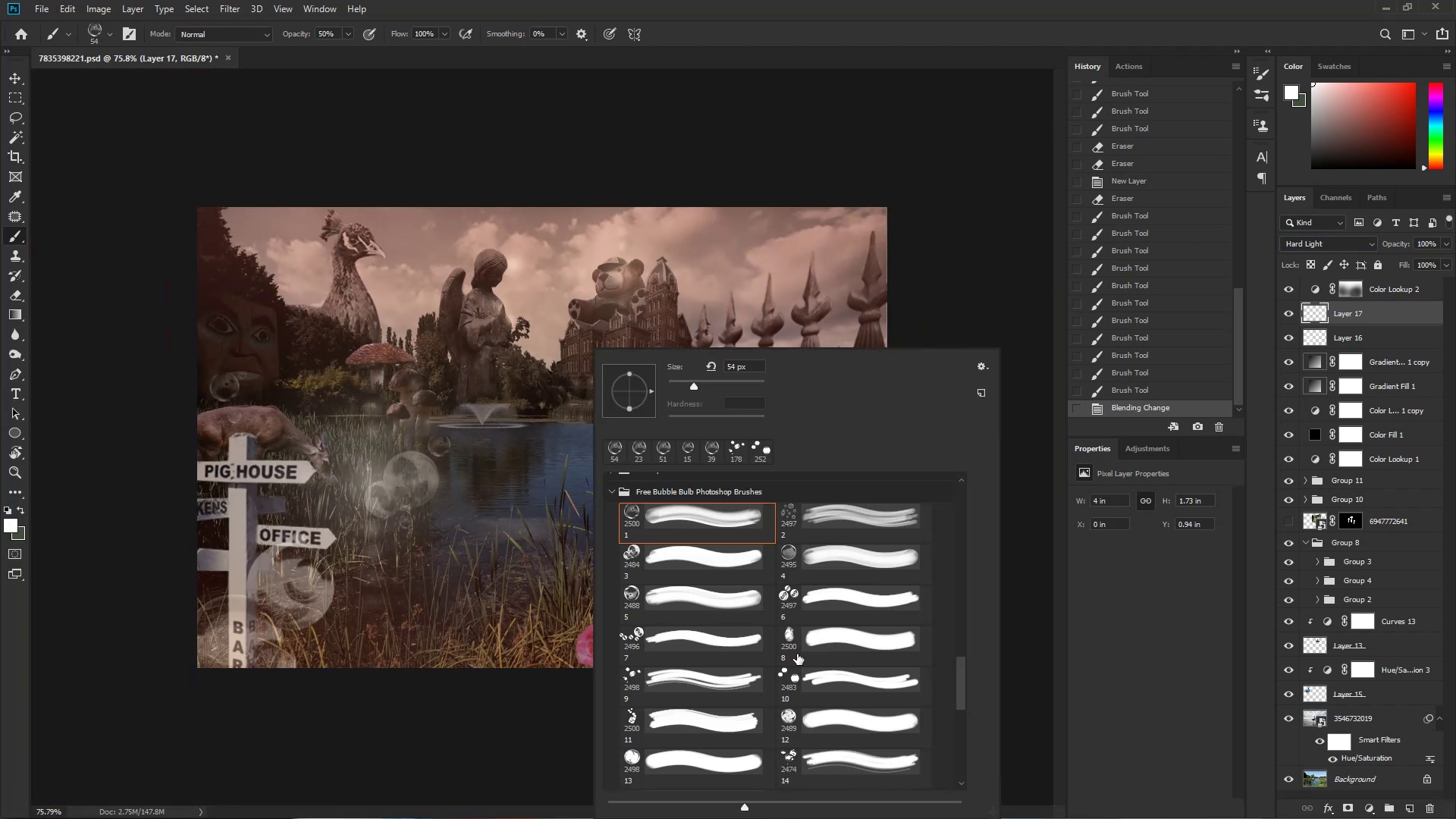 
hold_key(key=Space, duration=0.52)
 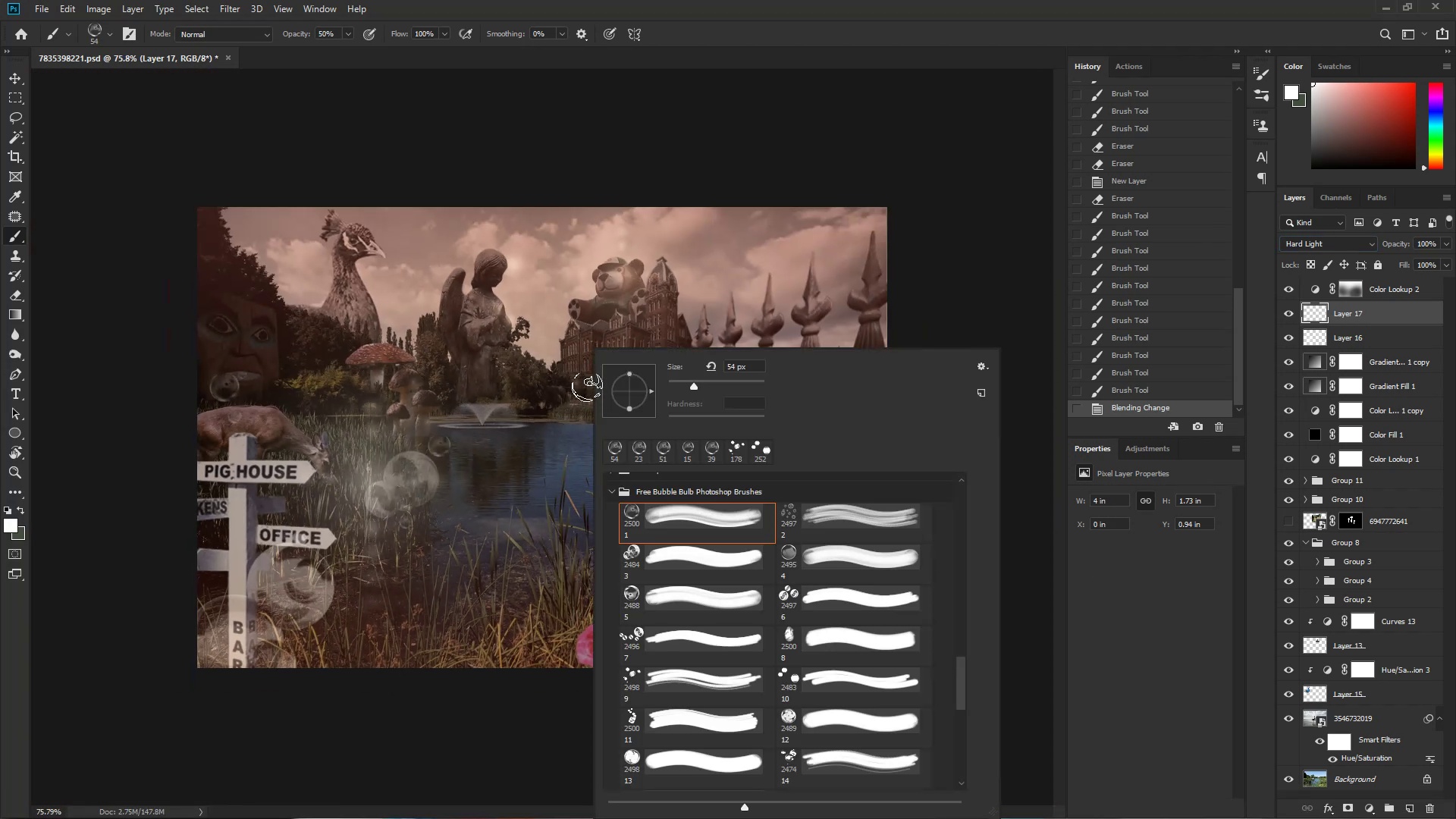 
scroll: coordinate [886, 672], scroll_direction: down, amount: 11.0
 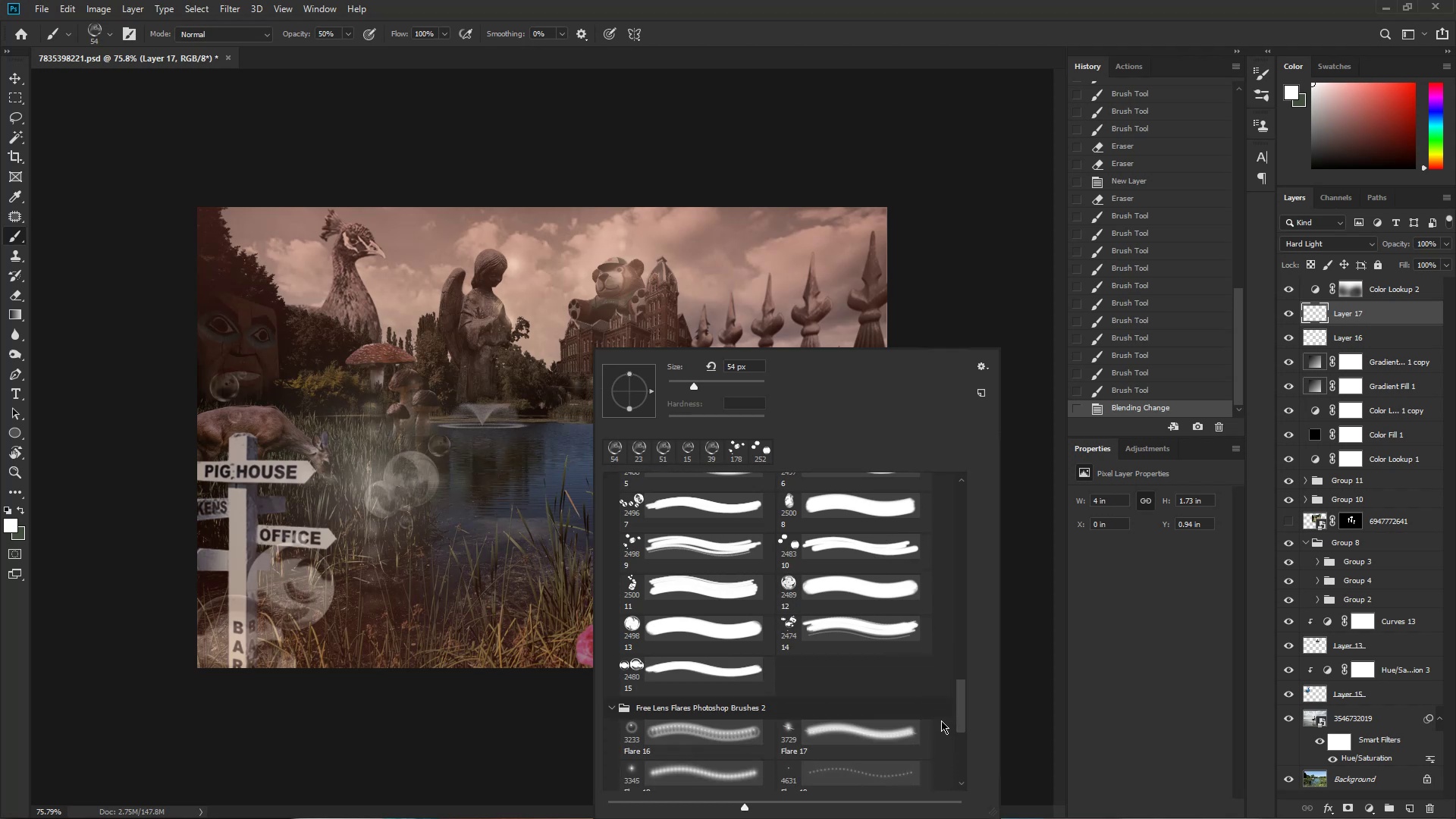 
left_click_drag(start_coordinate=[960, 717], to_coordinate=[971, 764])
 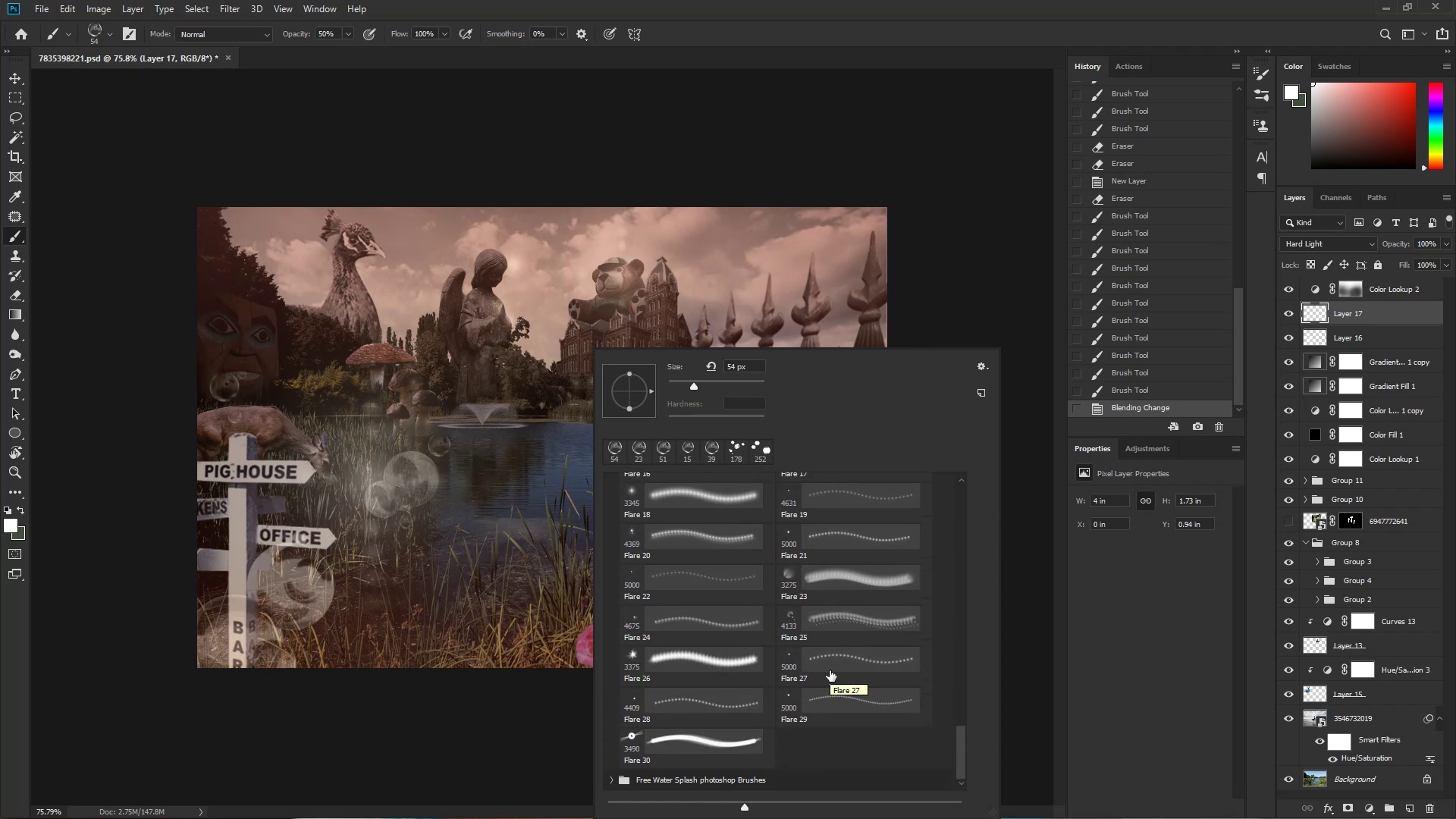 
left_click_drag(start_coordinate=[959, 749], to_coordinate=[971, 568])
 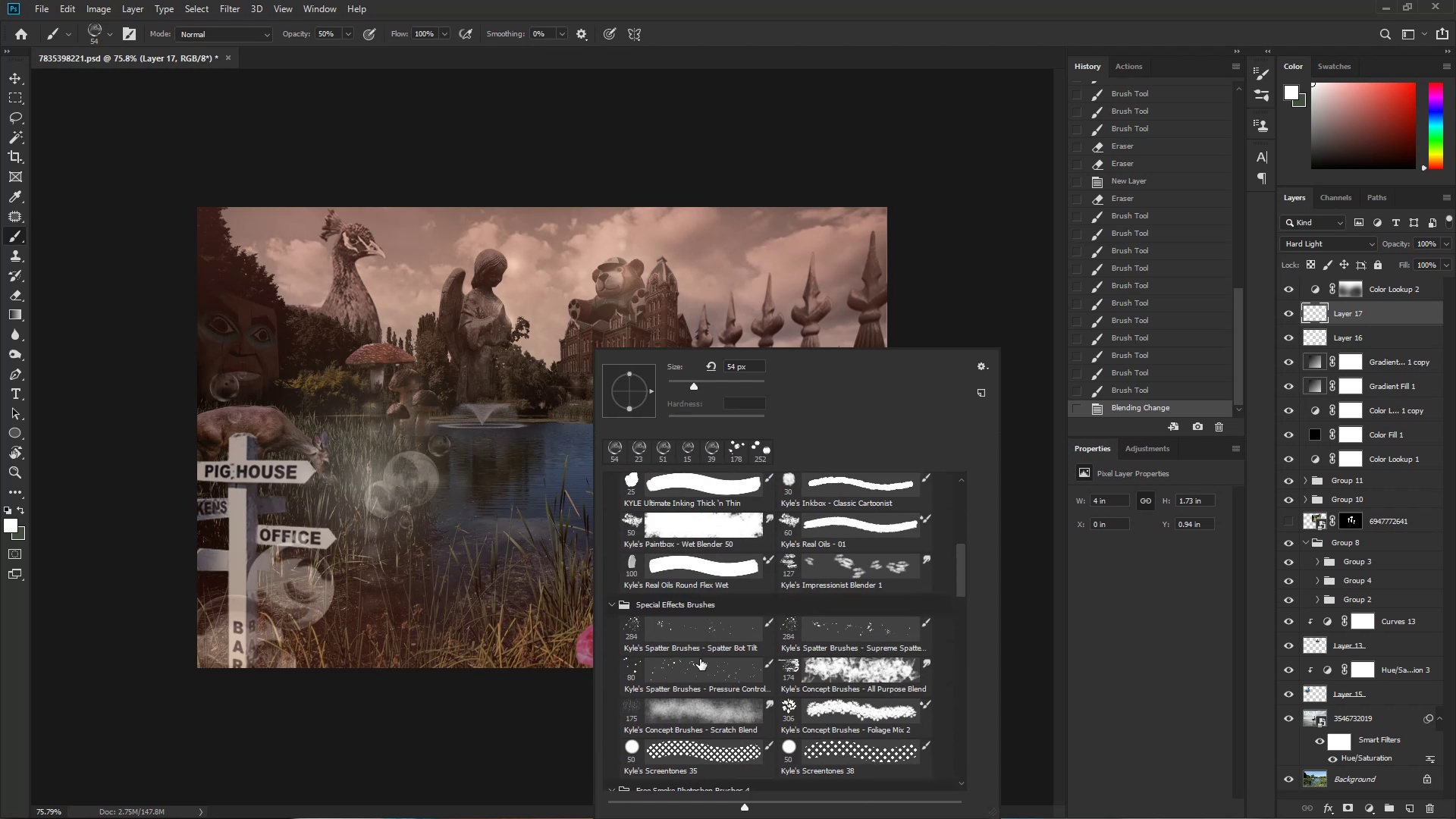 
left_click([701, 666])
 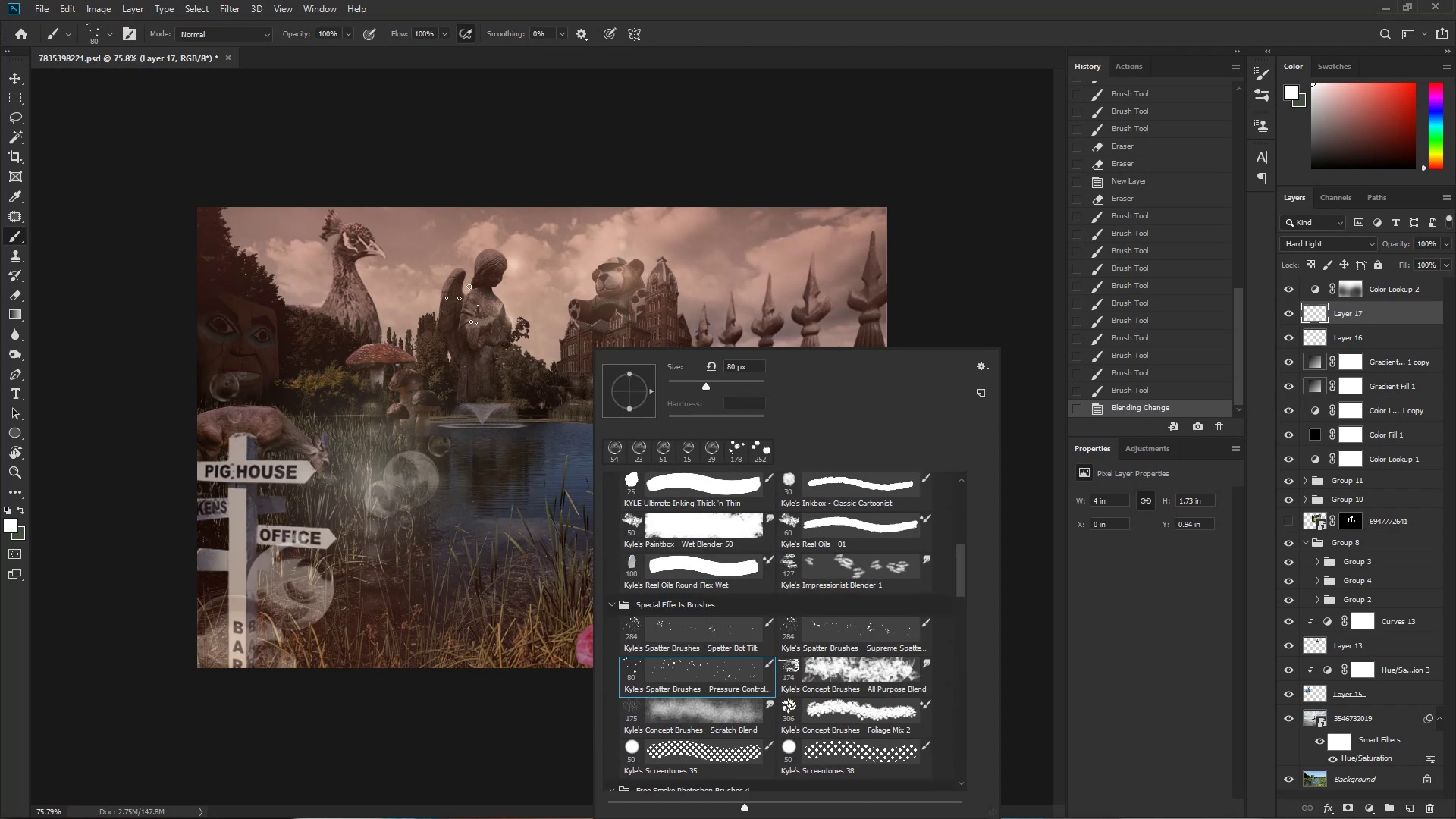 
hold_key(key=AltLeft, duration=0.78)
 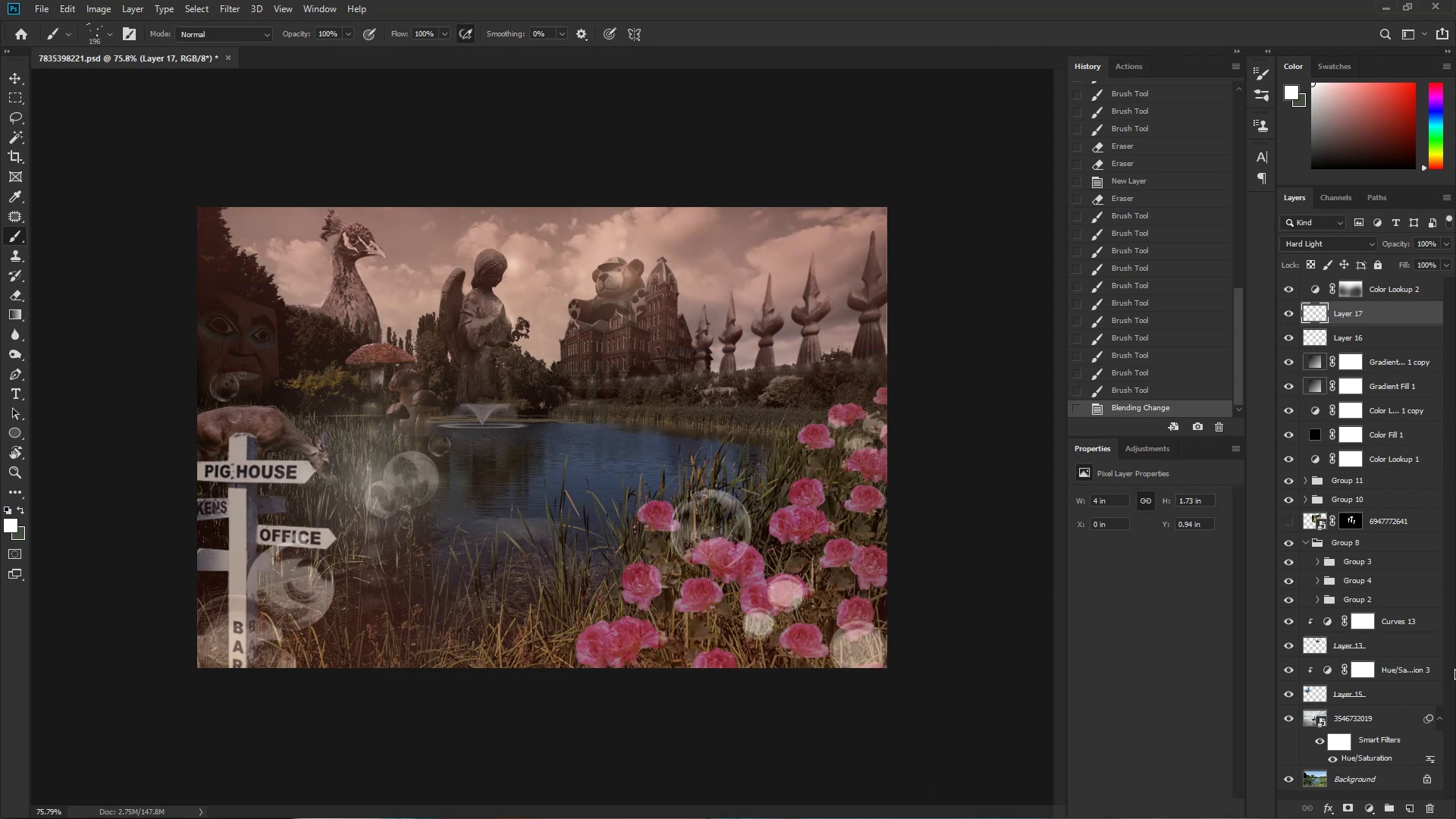 
left_click_drag(start_coordinate=[1451, 736], to_coordinate=[1451, 742])
 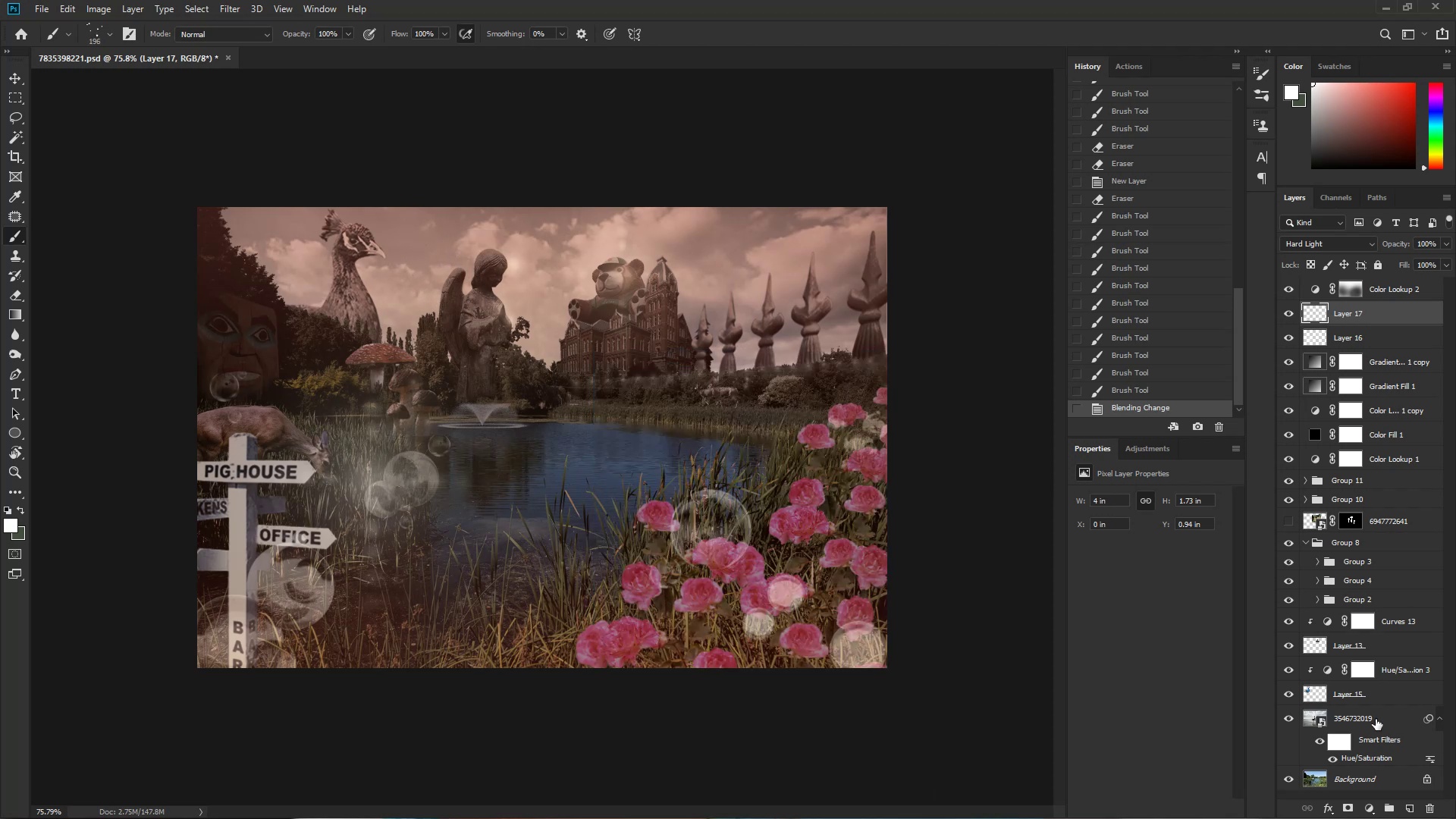 
scroll: coordinate [1379, 723], scroll_direction: down, amount: 9.0
 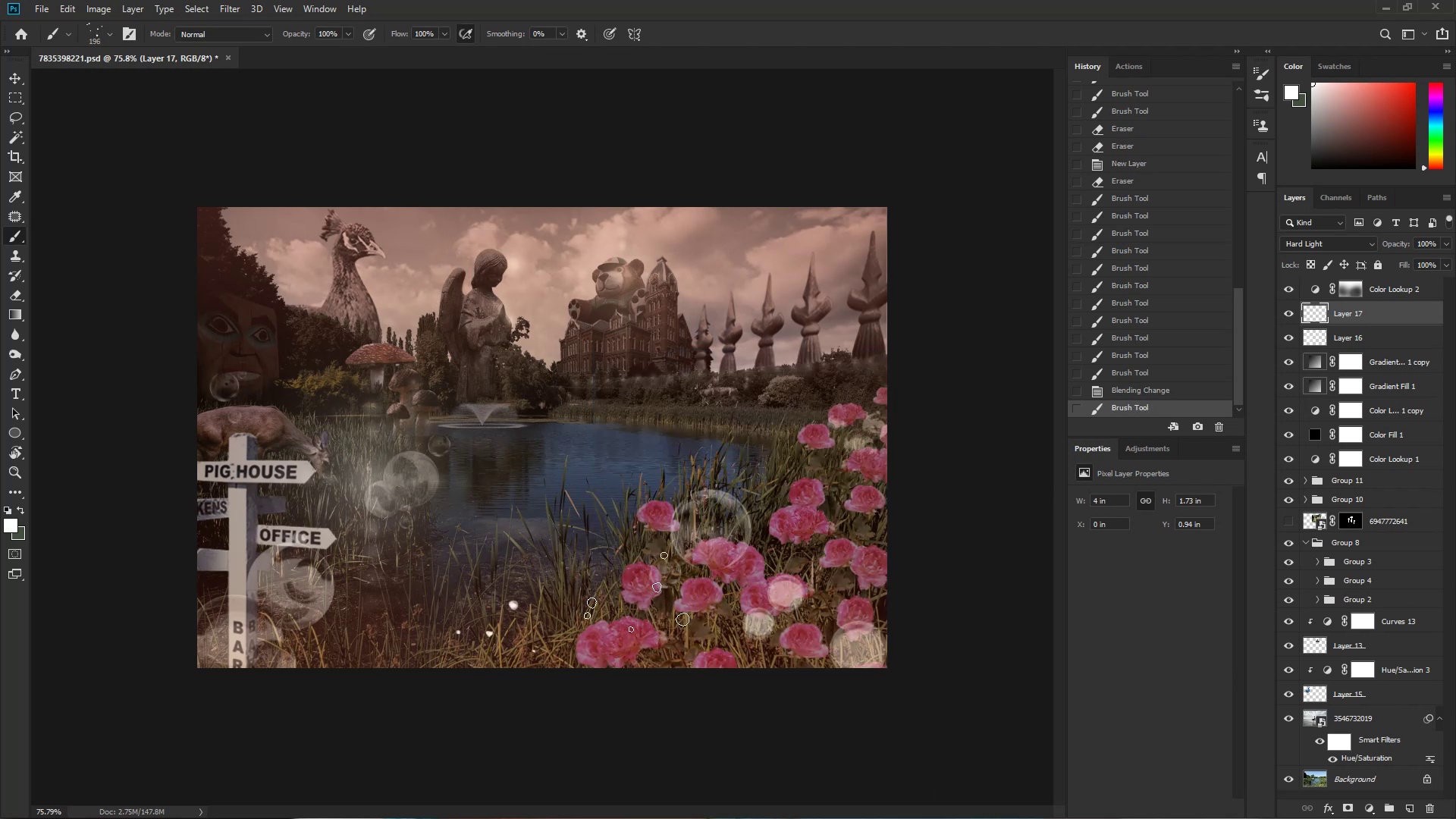 
key(Control+ControlLeft)
 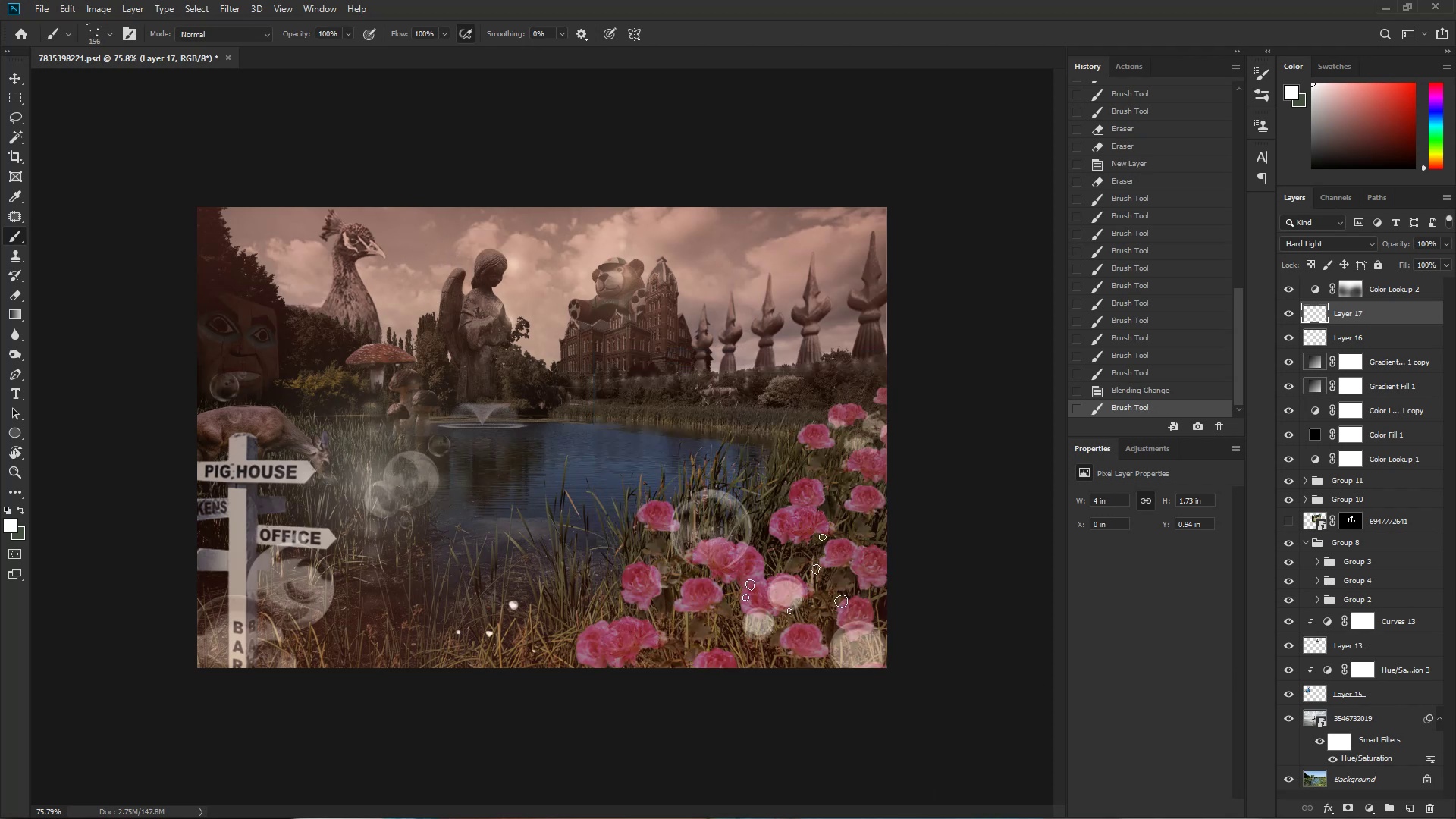 
key(Control+Z)
 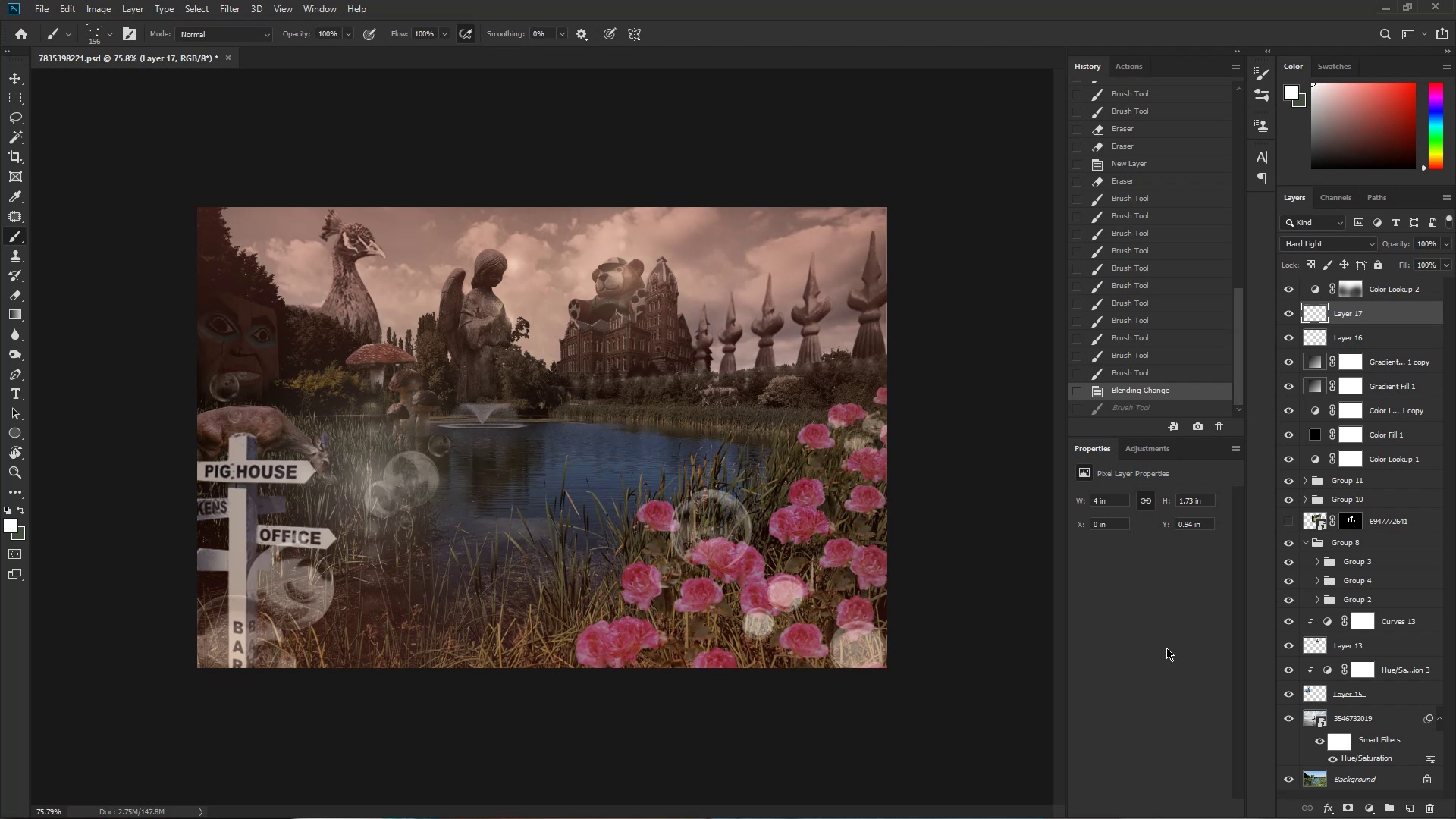 
scroll: coordinate [1410, 668], scroll_direction: down, amount: 9.0
 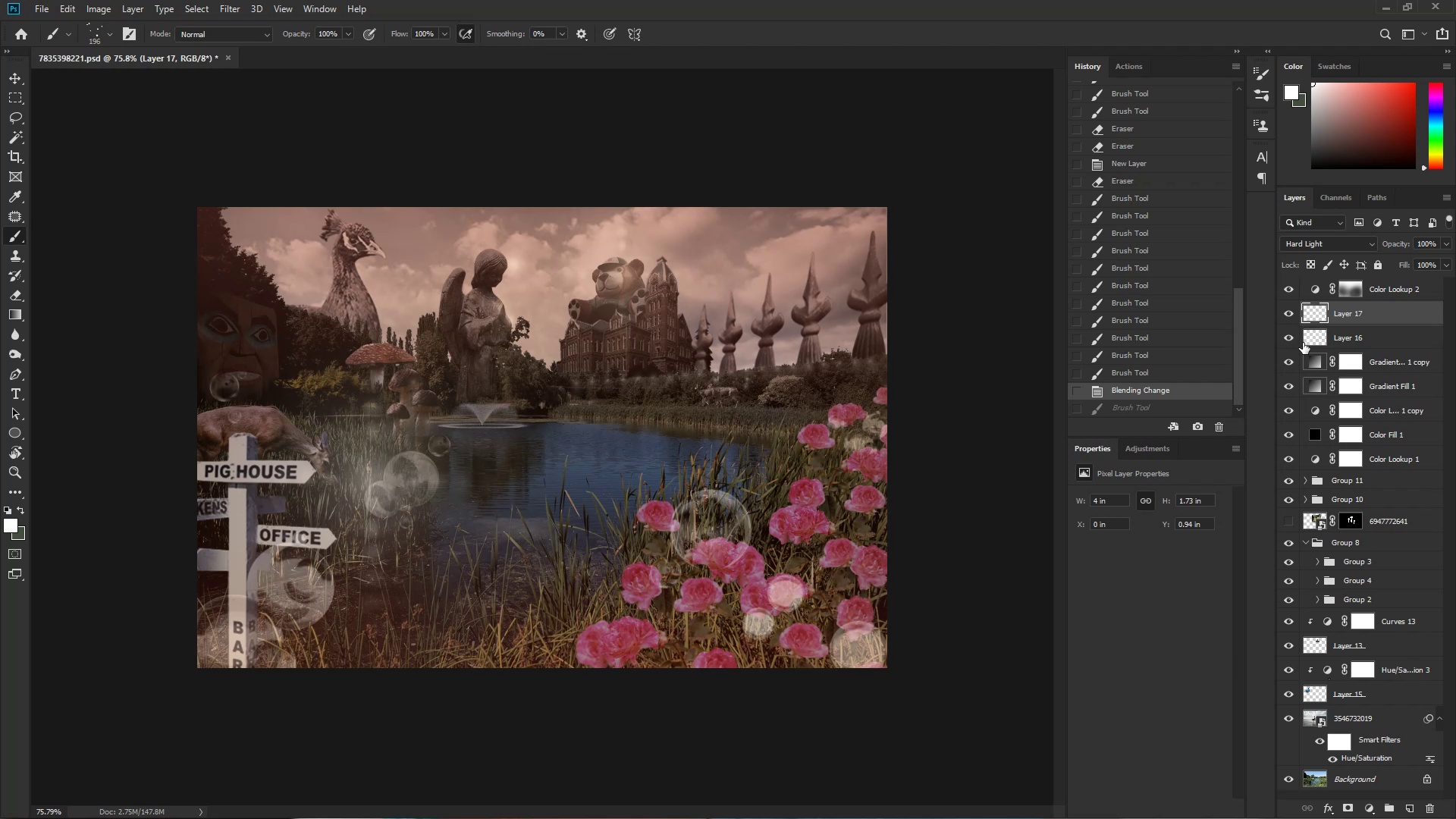 
left_click([1316, 334])
 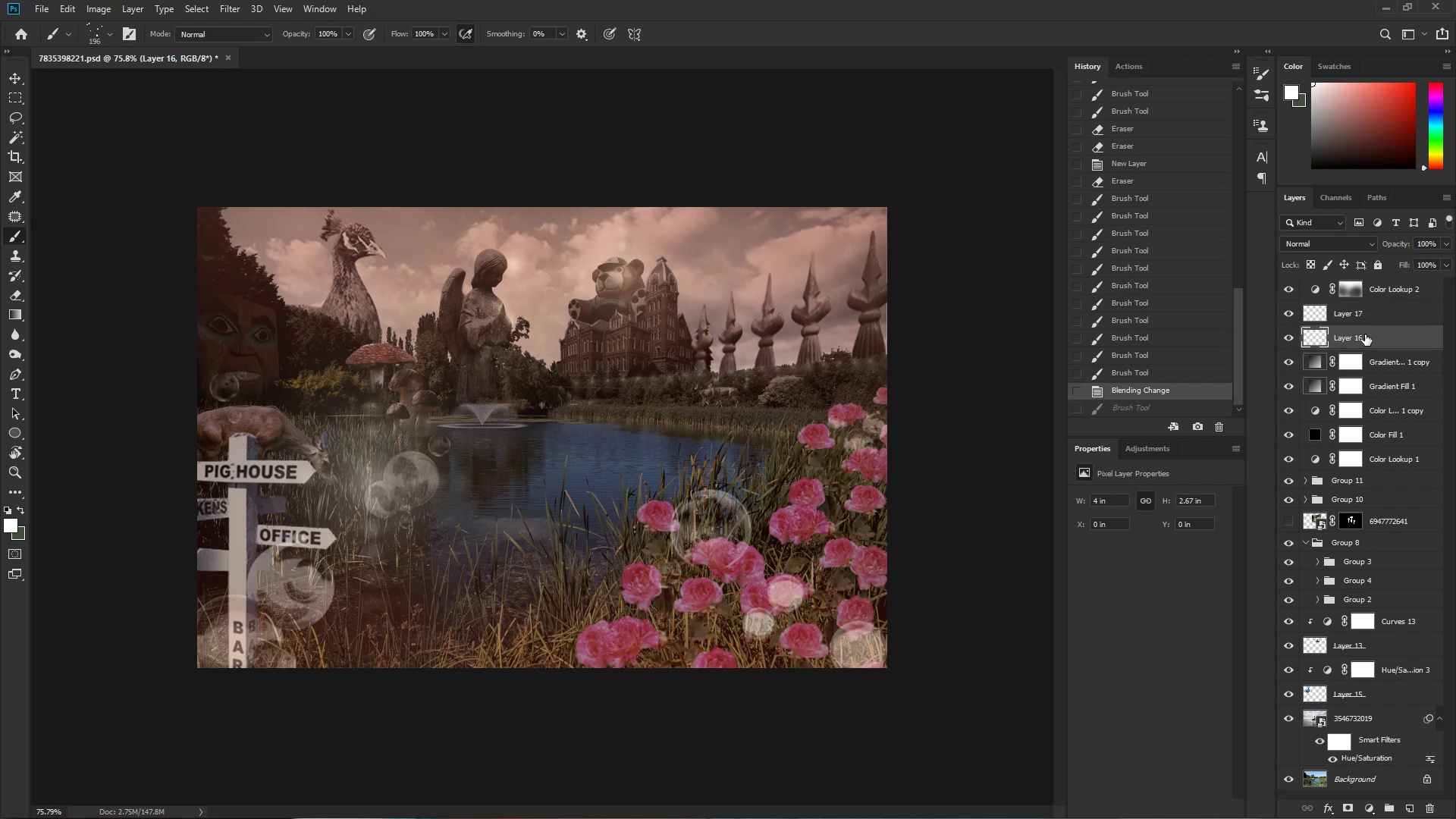 
scroll: coordinate [1390, 714], scroll_direction: down, amount: 3.0
 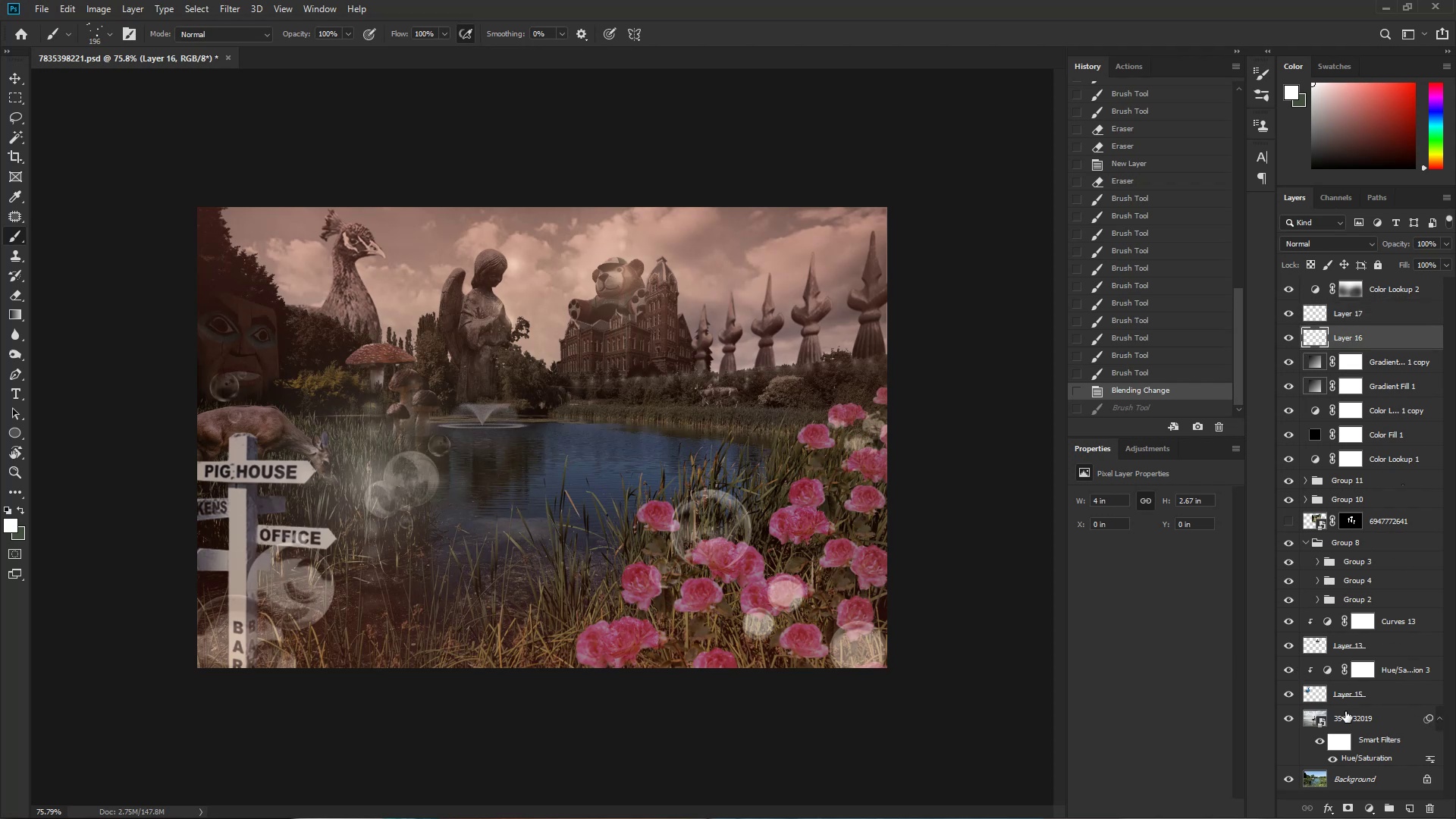 
left_click([1341, 714])
 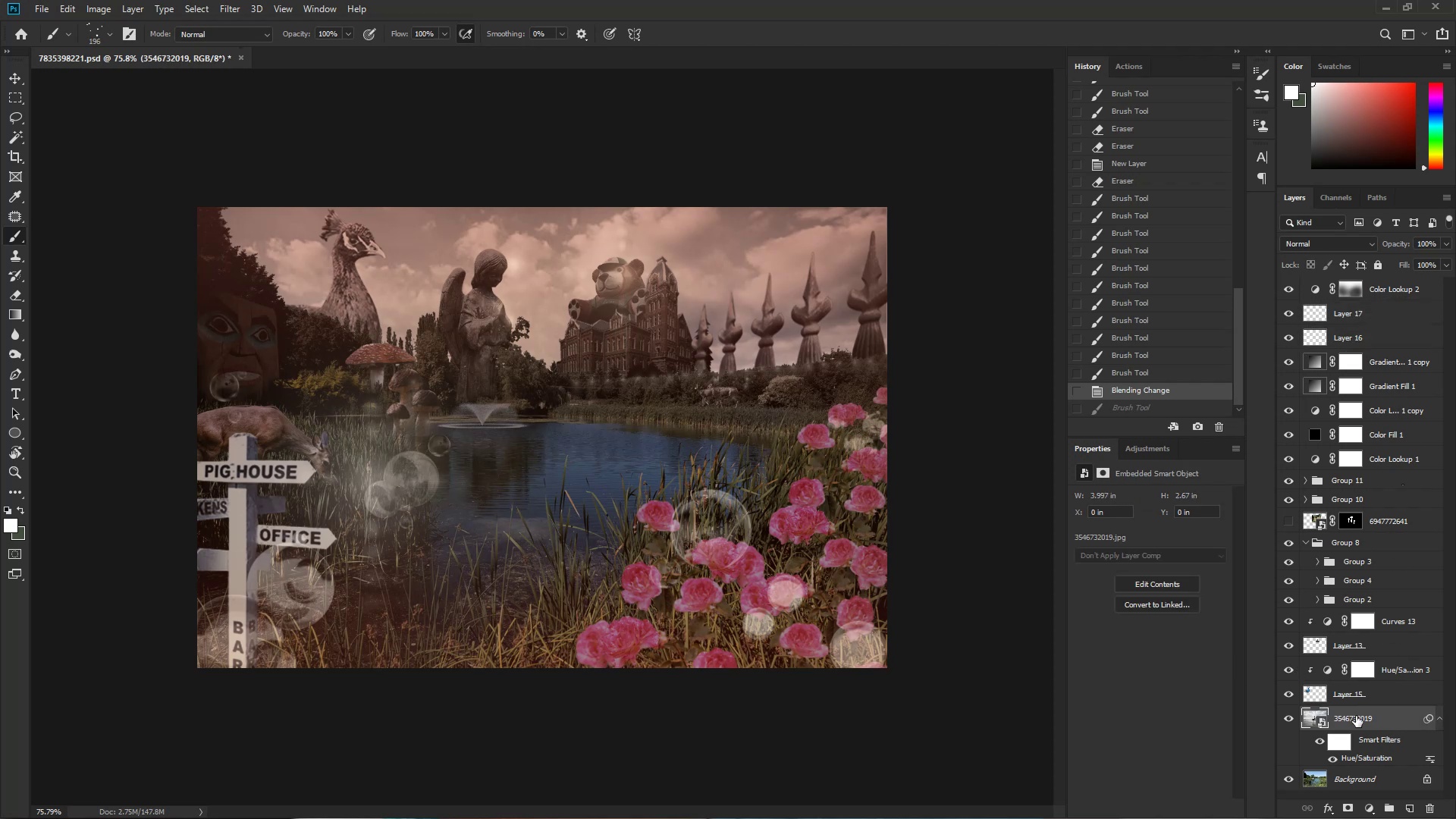 
scroll: coordinate [1356, 716], scroll_direction: down, amount: 2.0
 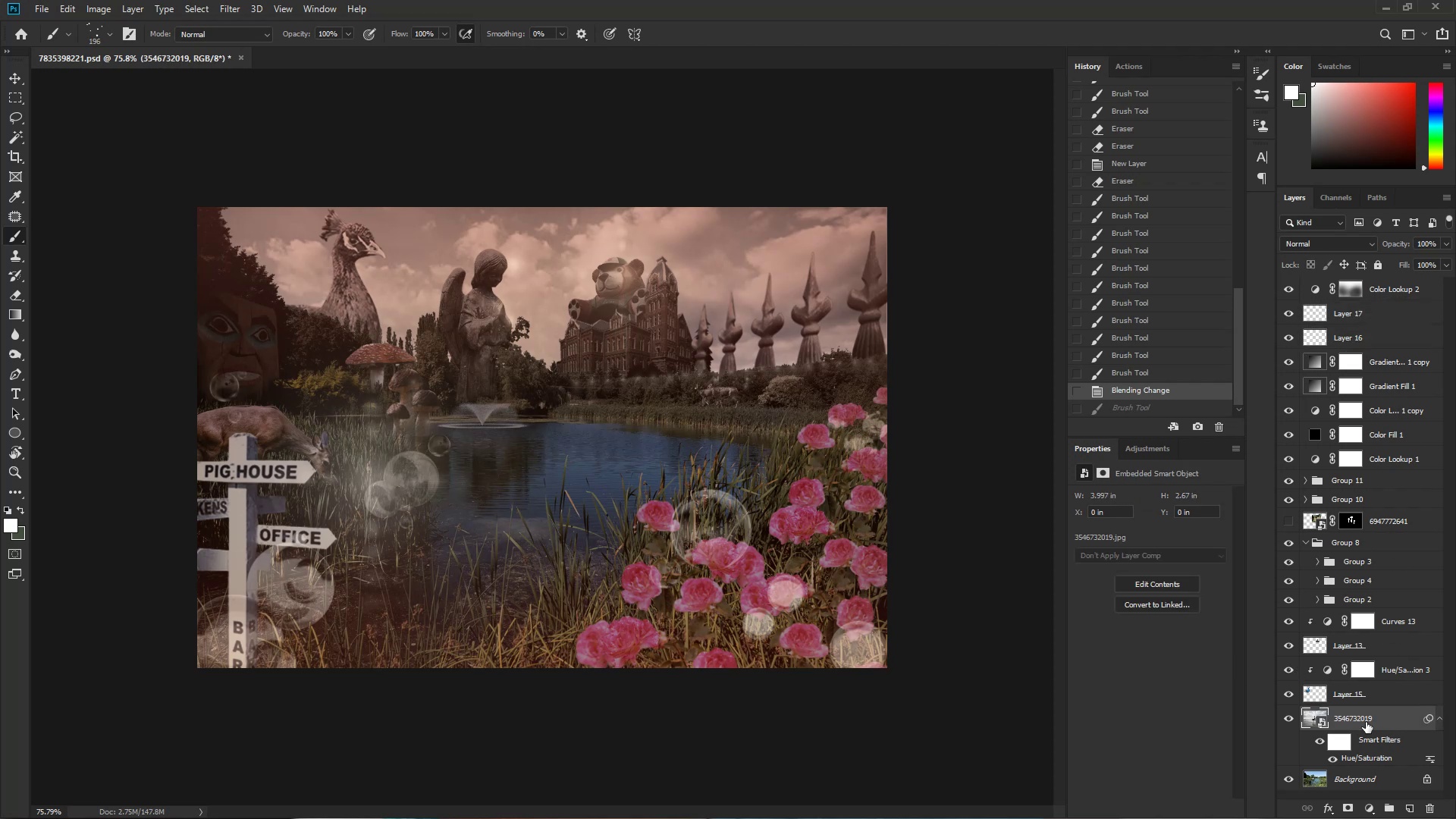 
key(Control+Shift+N)
 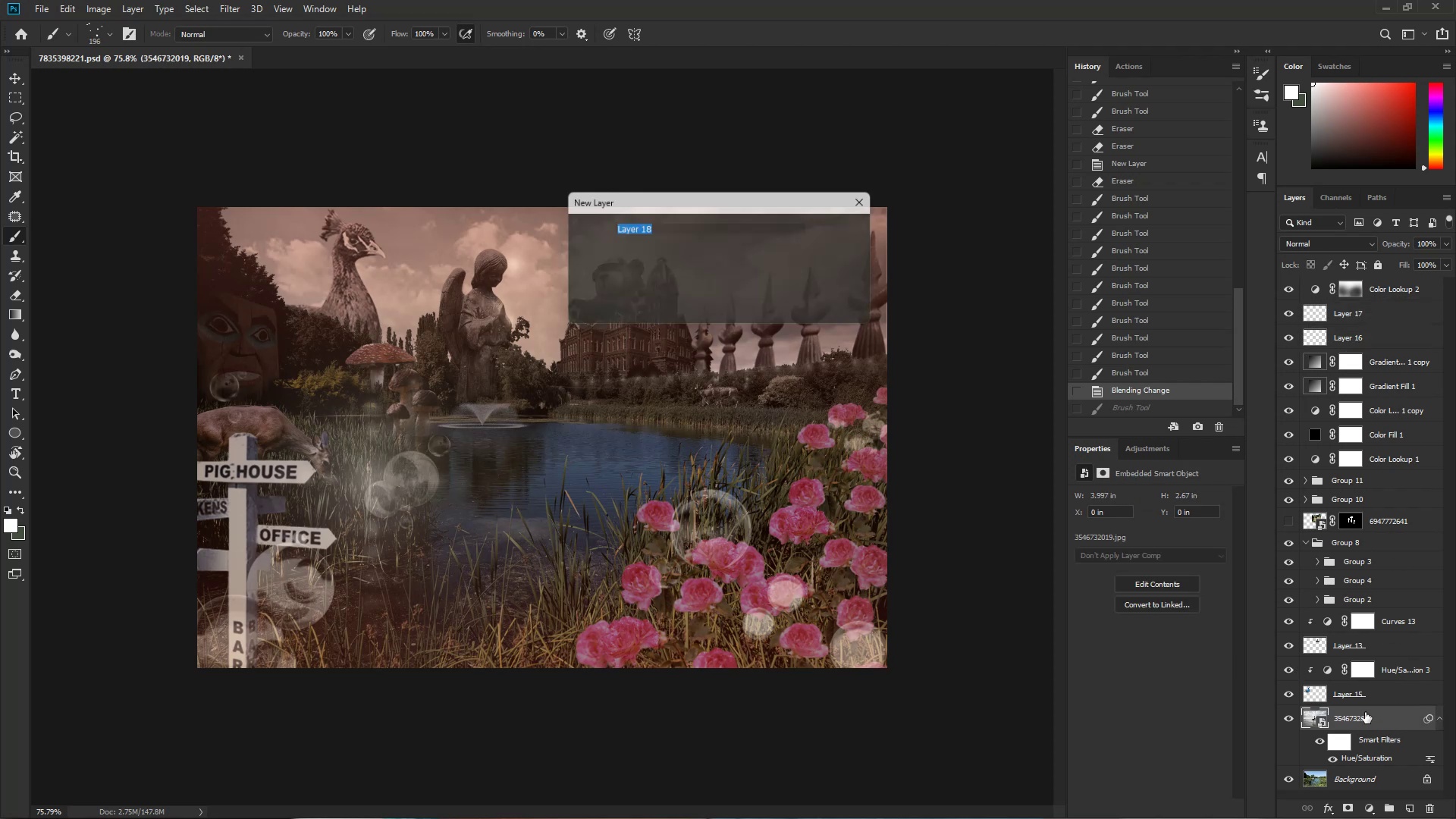 
key(NumpadEnter)
 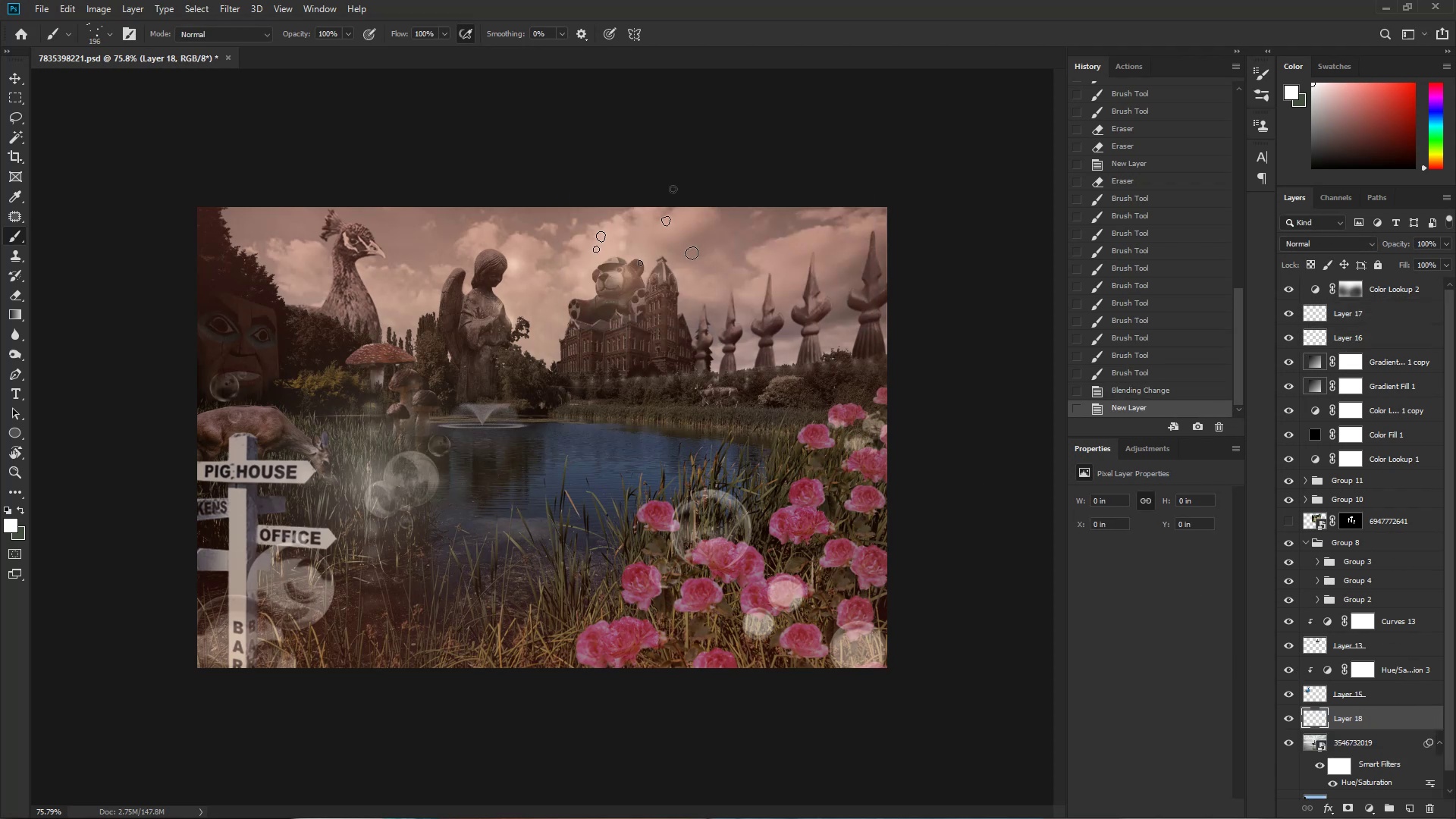 
hold_key(key=AltLeft, duration=0.75)
 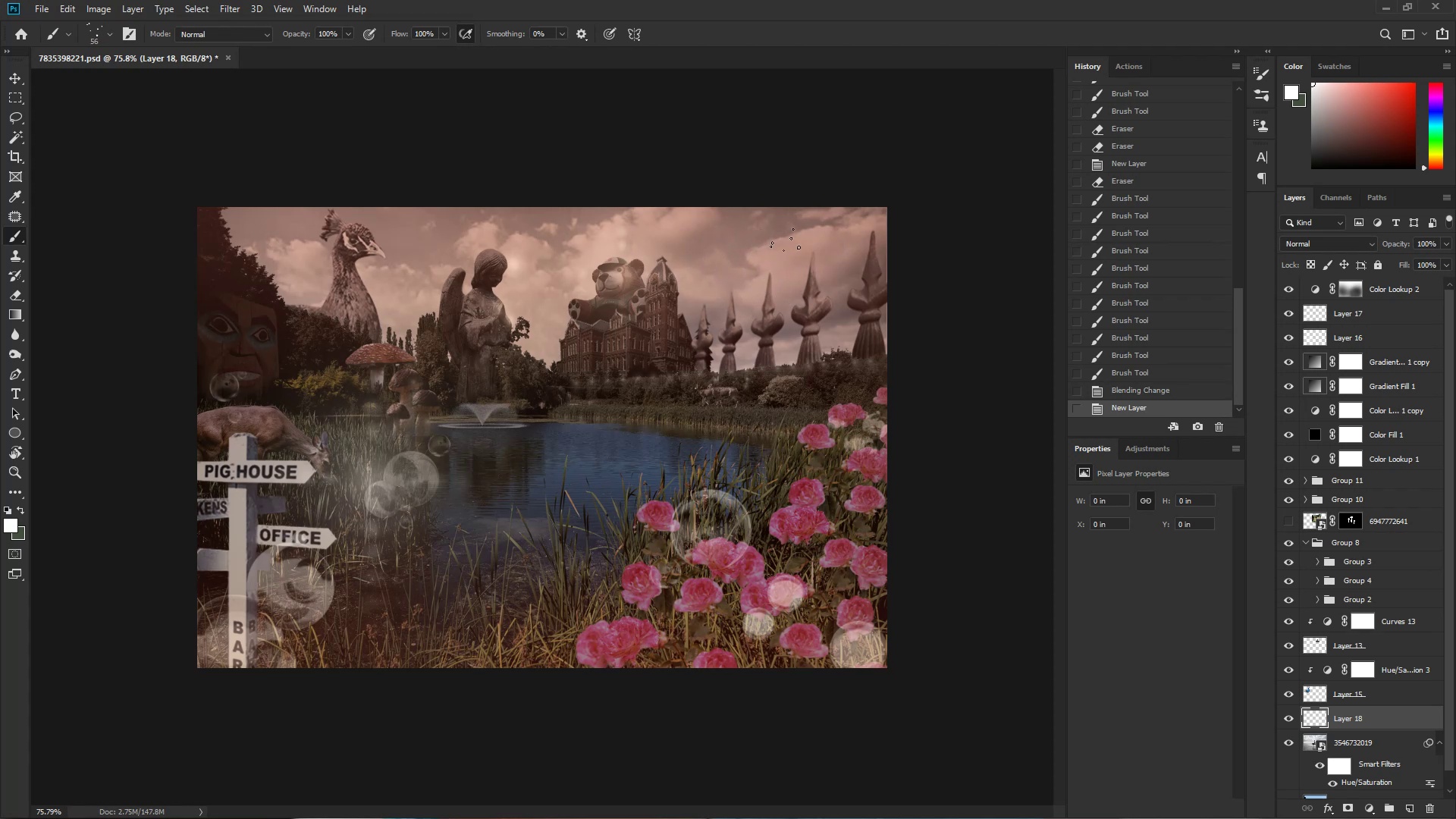 
left_click([789, 243])
 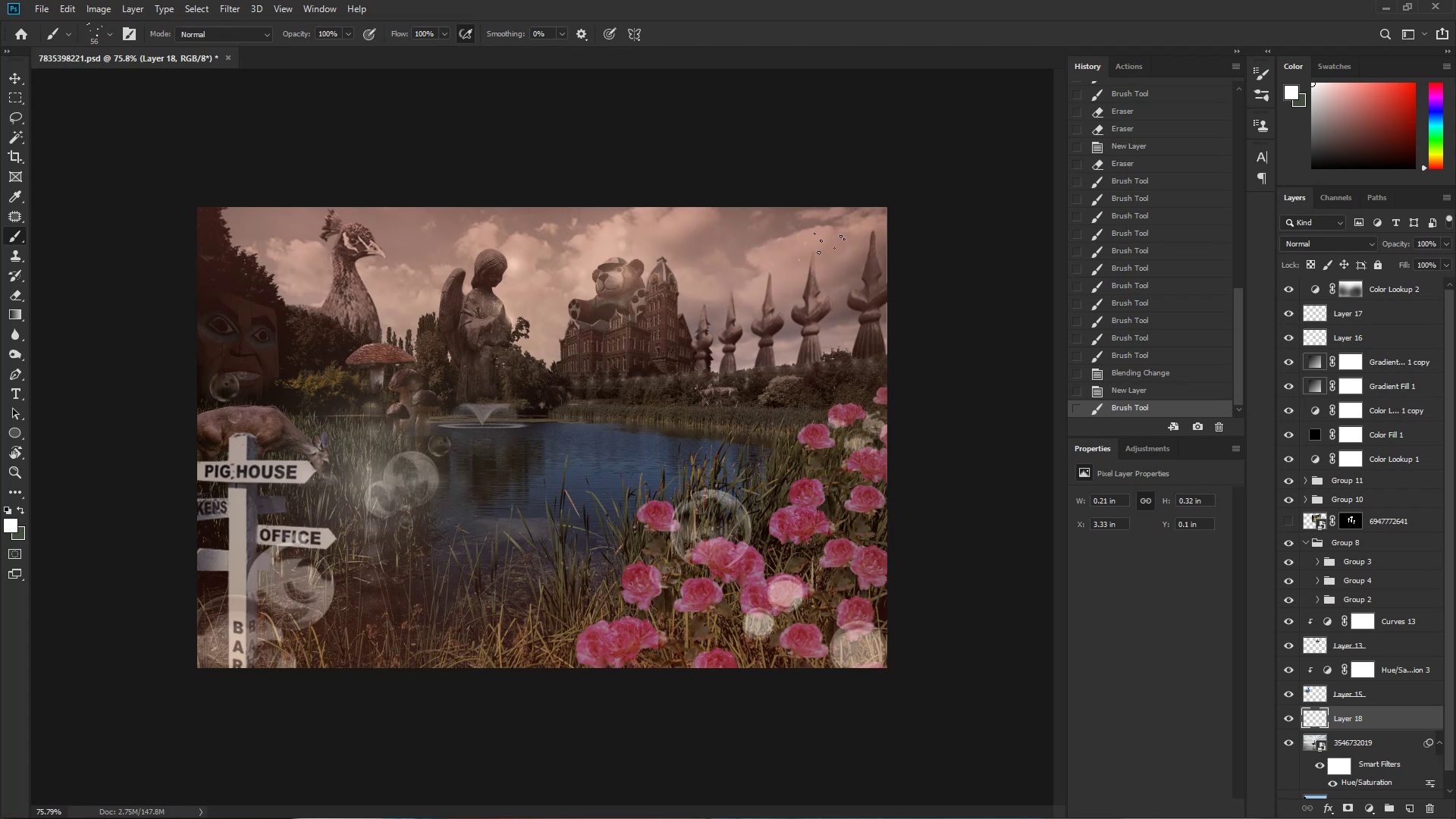 
left_click([844, 240])
 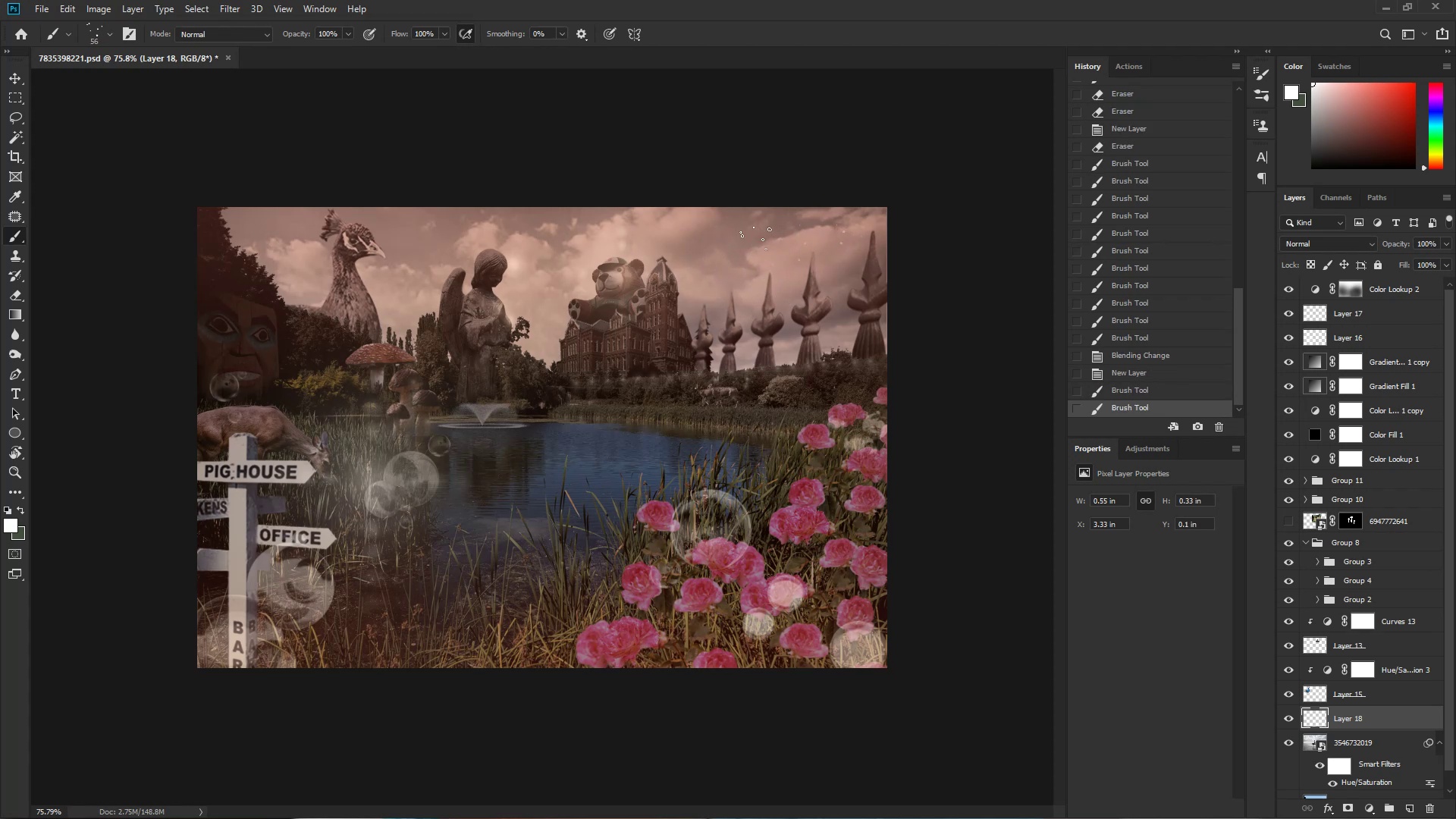 
left_click([738, 230])
 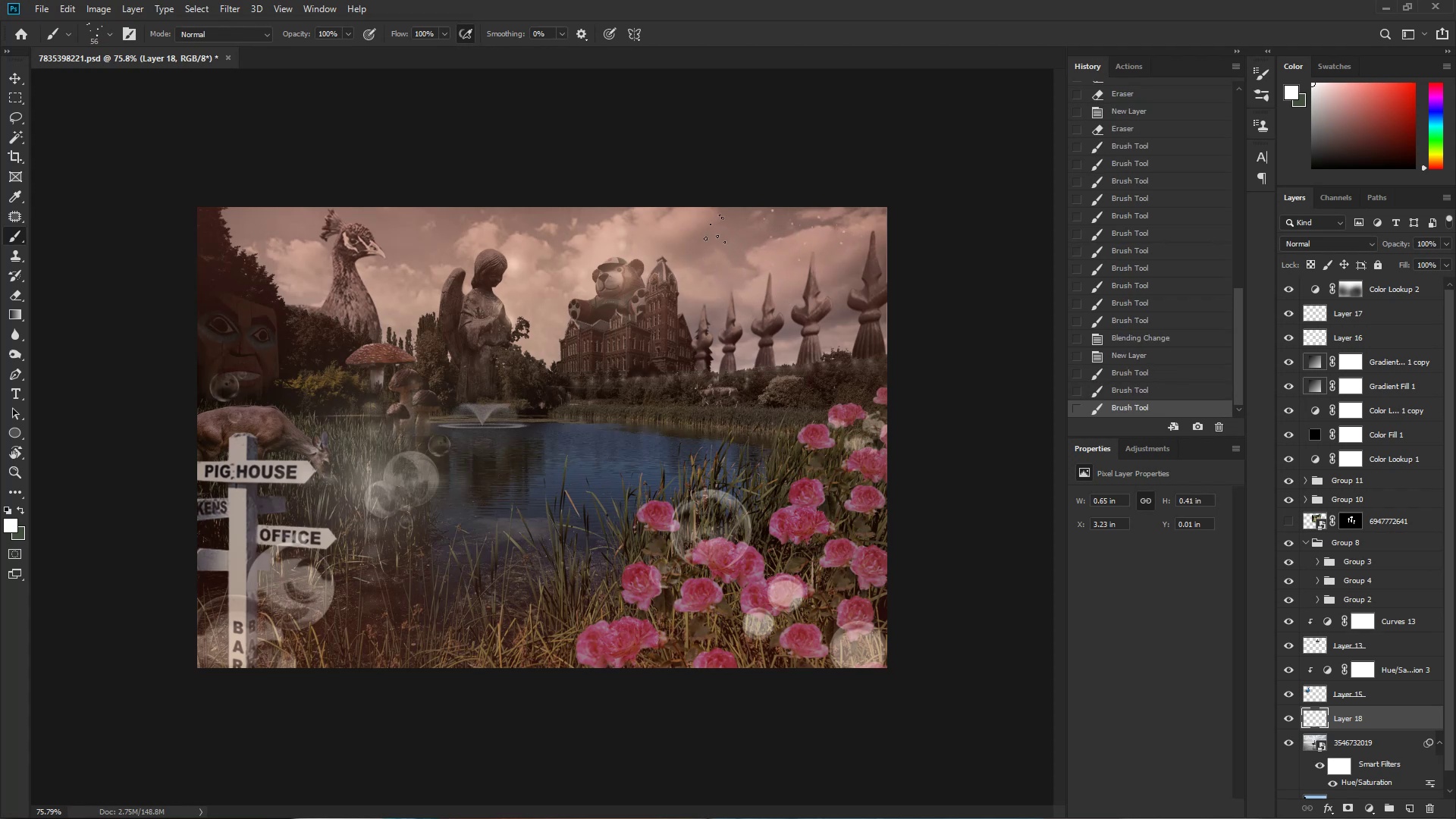 
double_click([714, 231])
 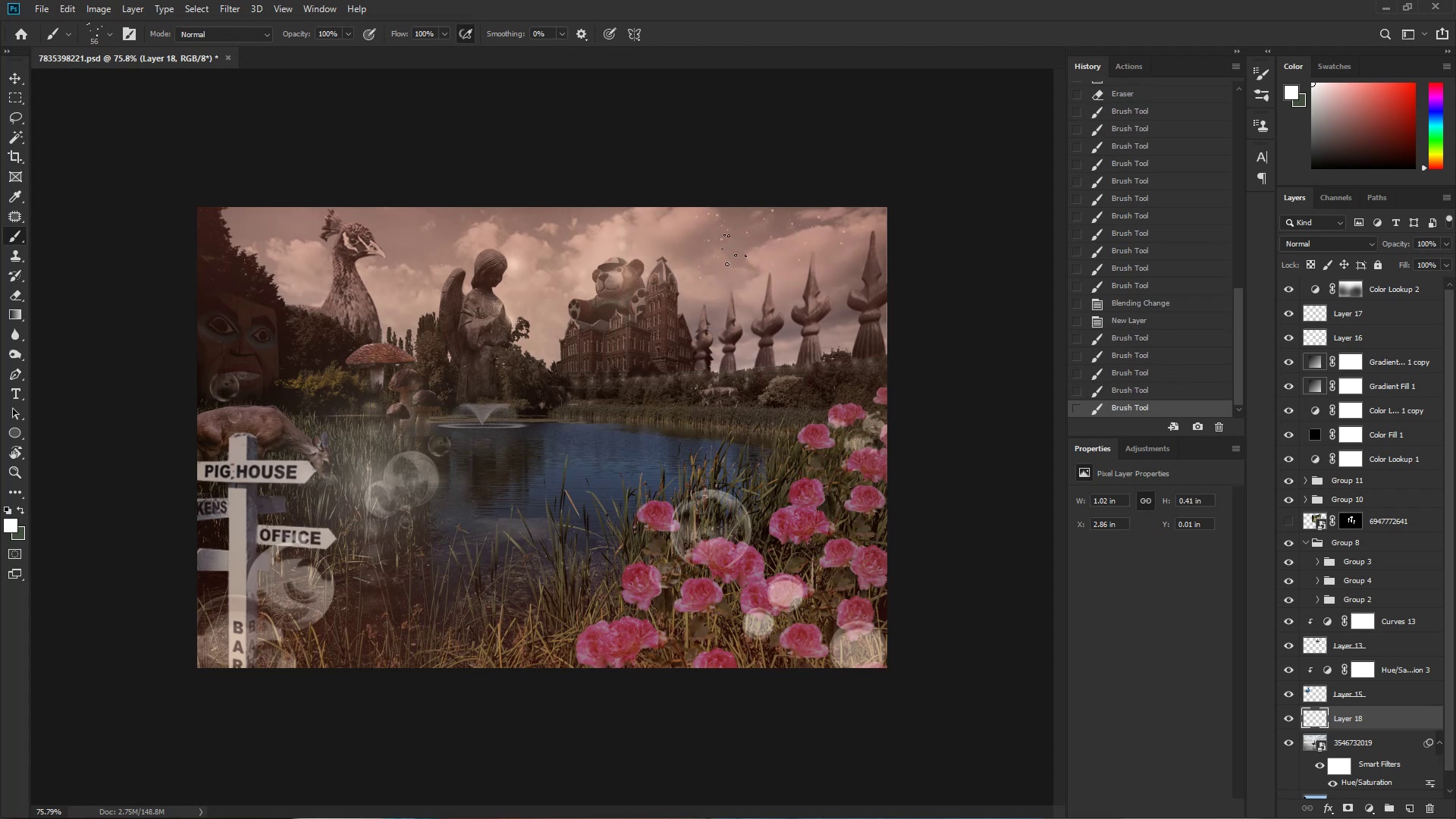 
triple_click([732, 258])
 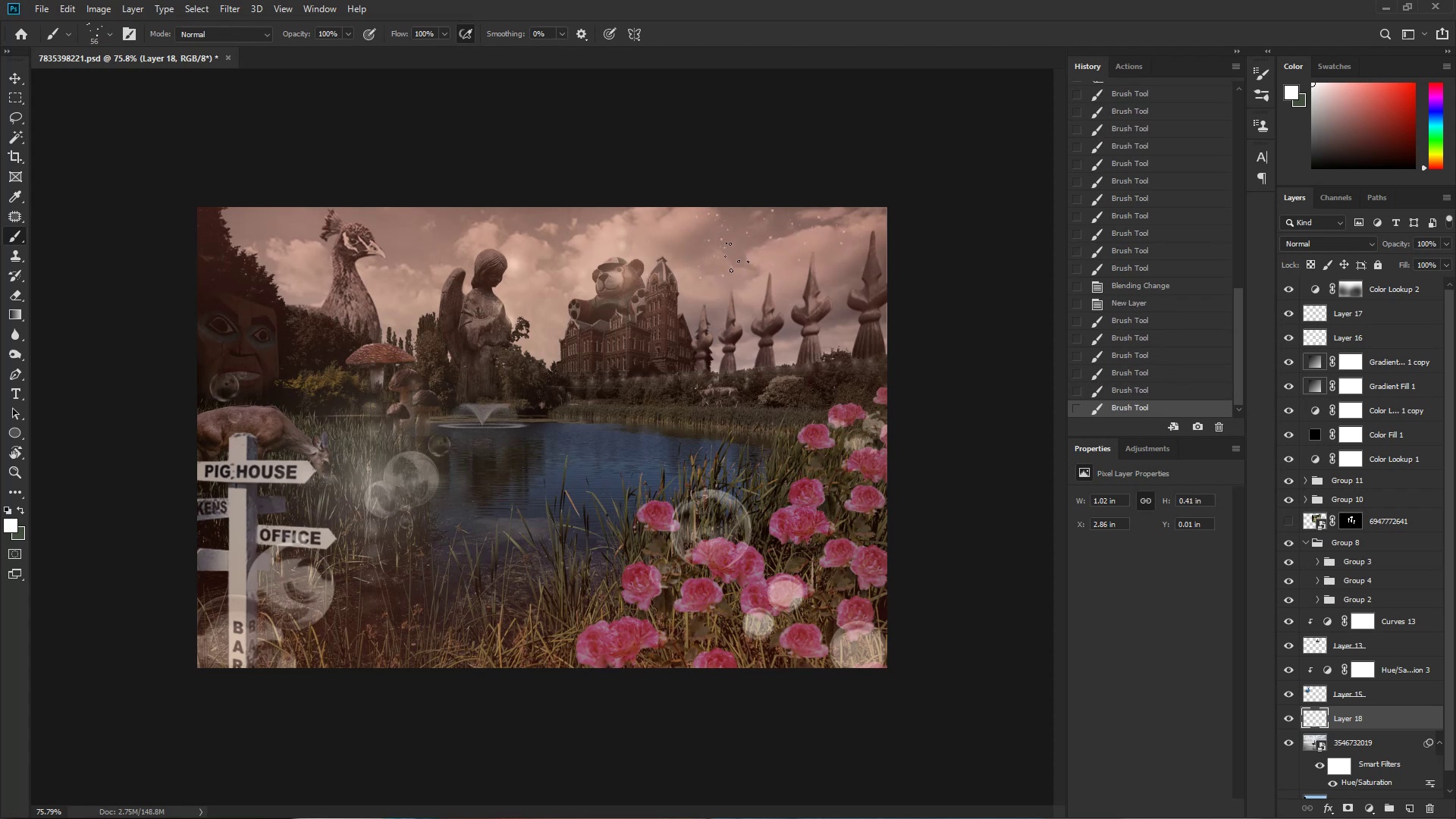 
triple_click([755, 262])
 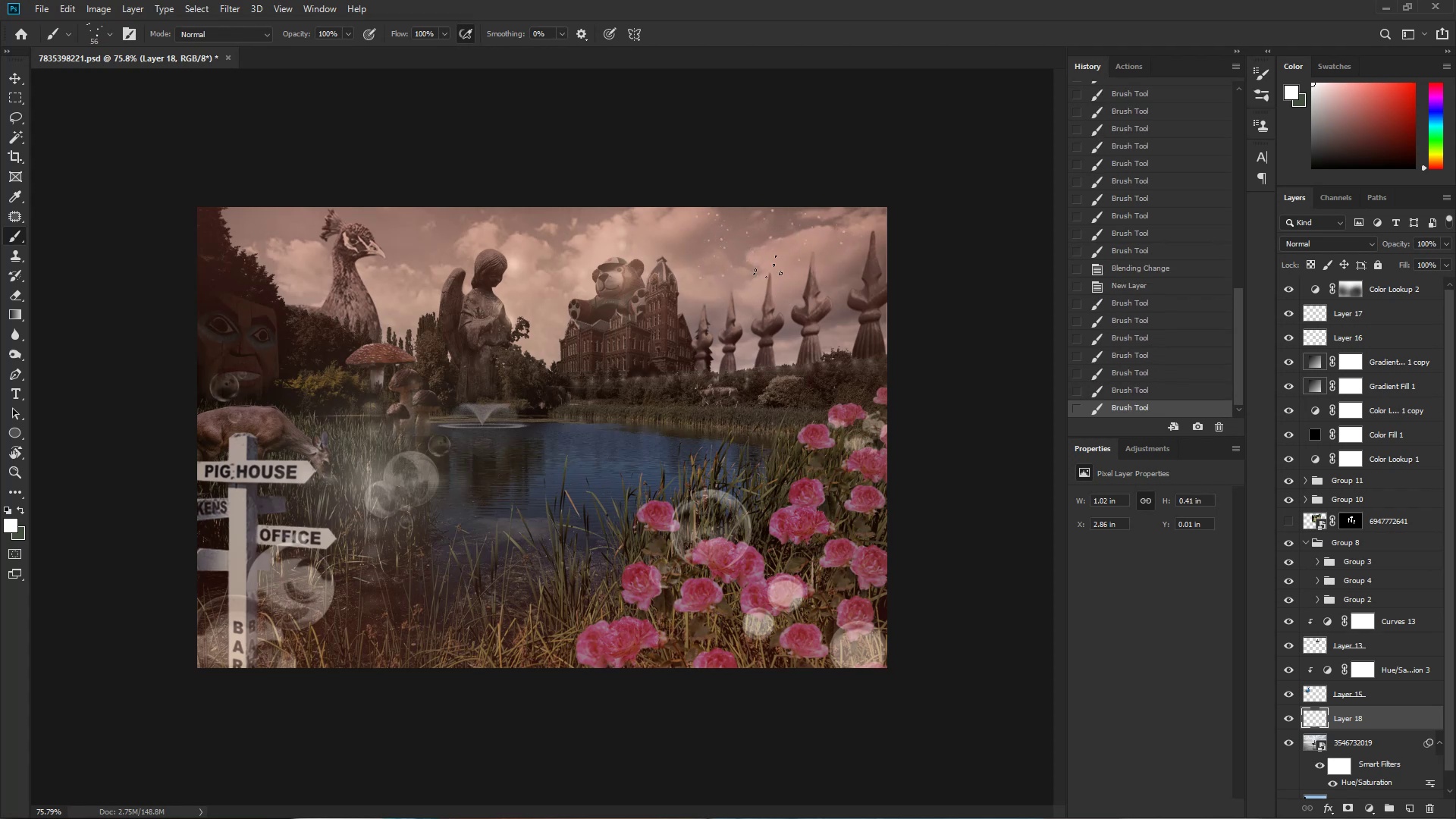 
triple_click([780, 280])
 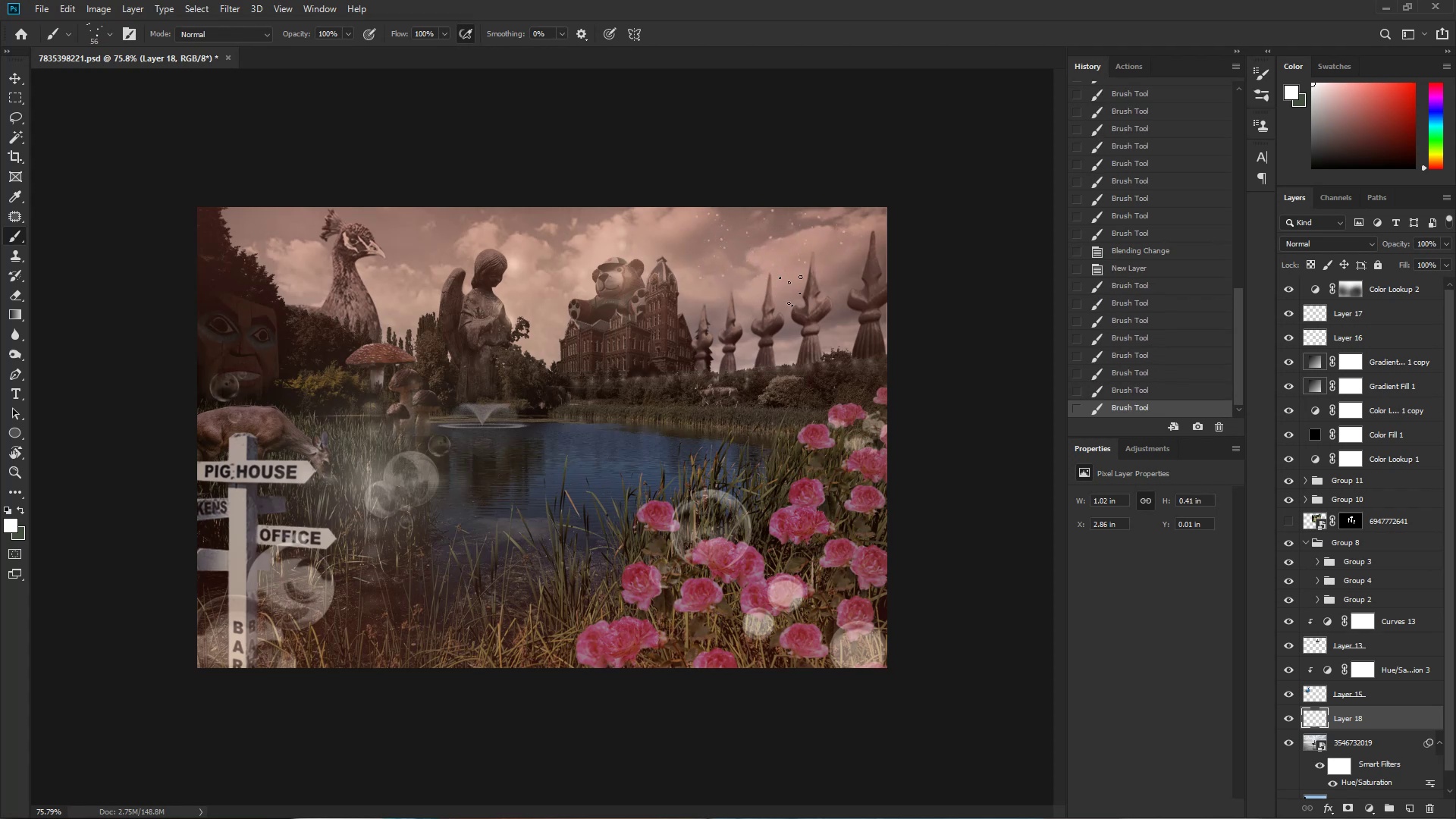 
triple_click([821, 300])
 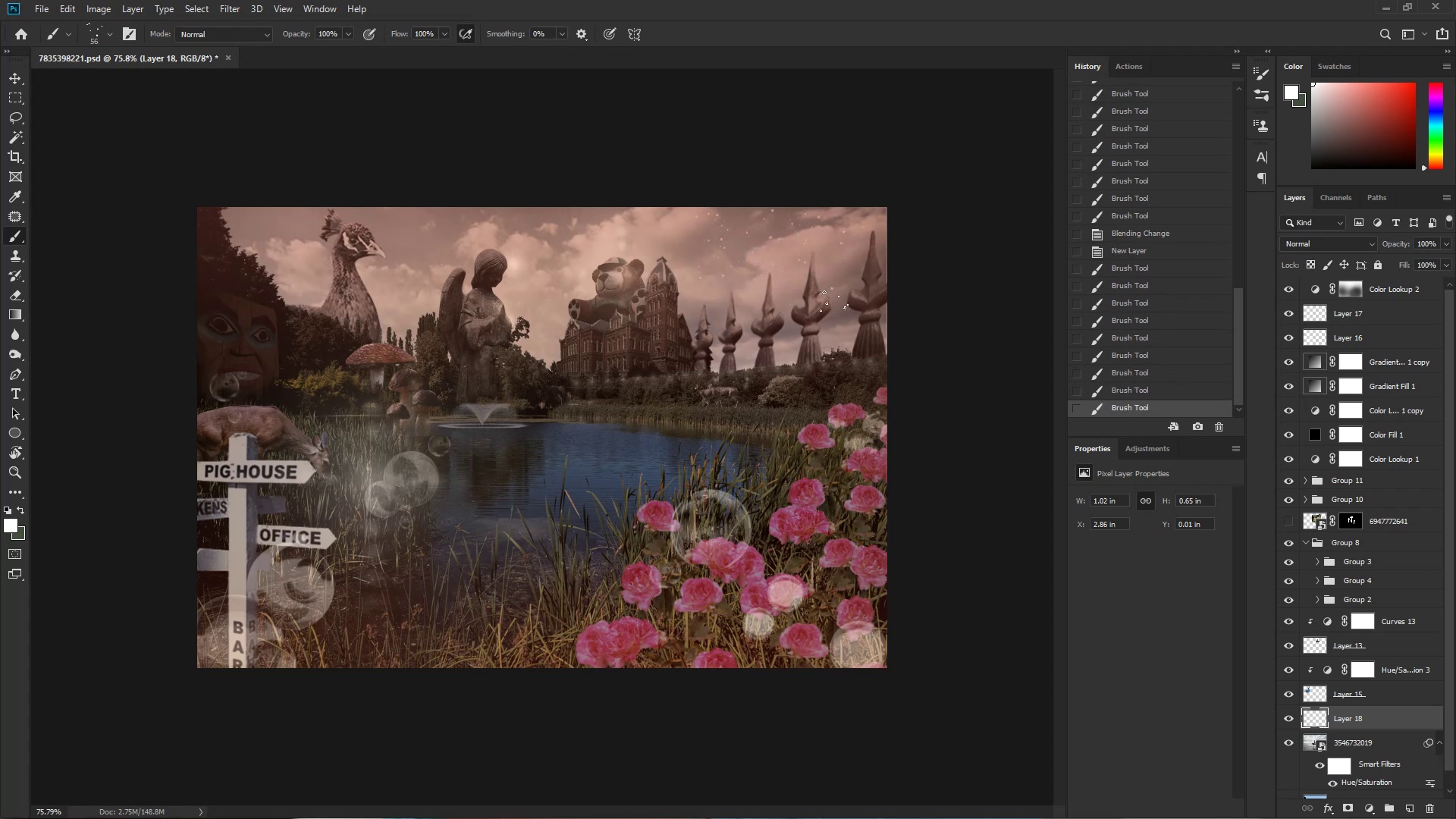 
triple_click([852, 299])
 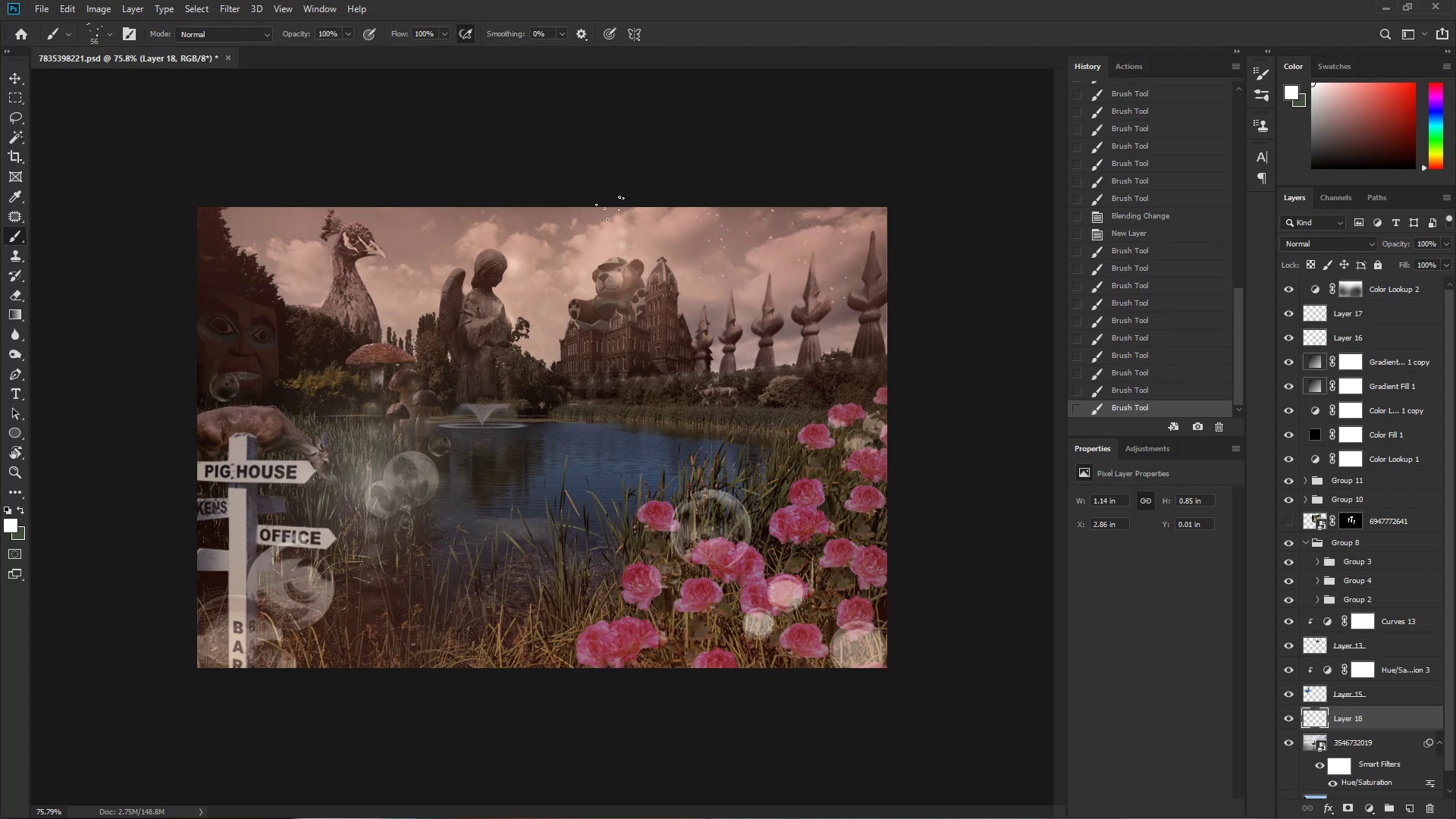 
double_click([622, 228])
 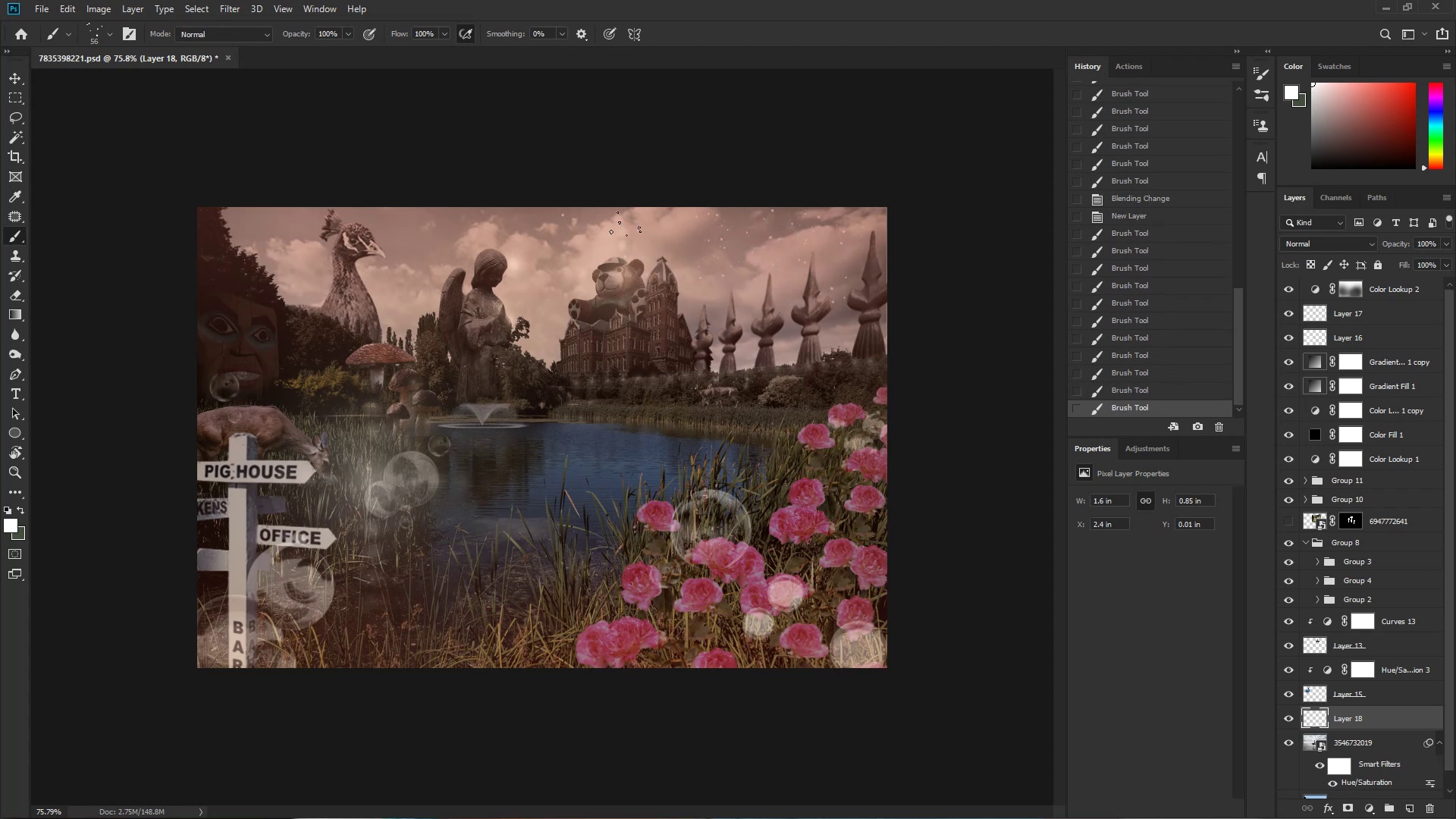 
triple_click([638, 234])
 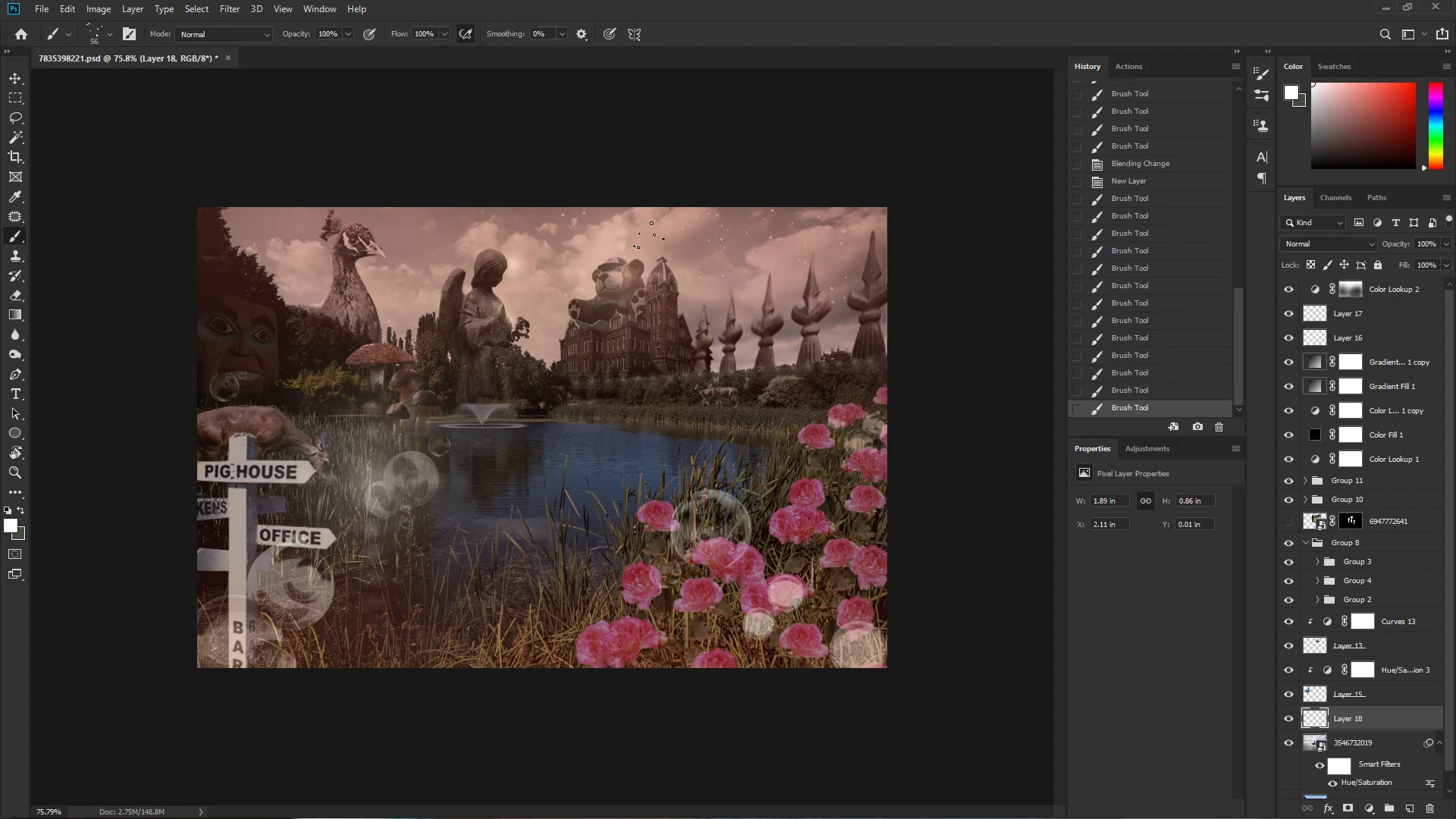 
triple_click([690, 234])
 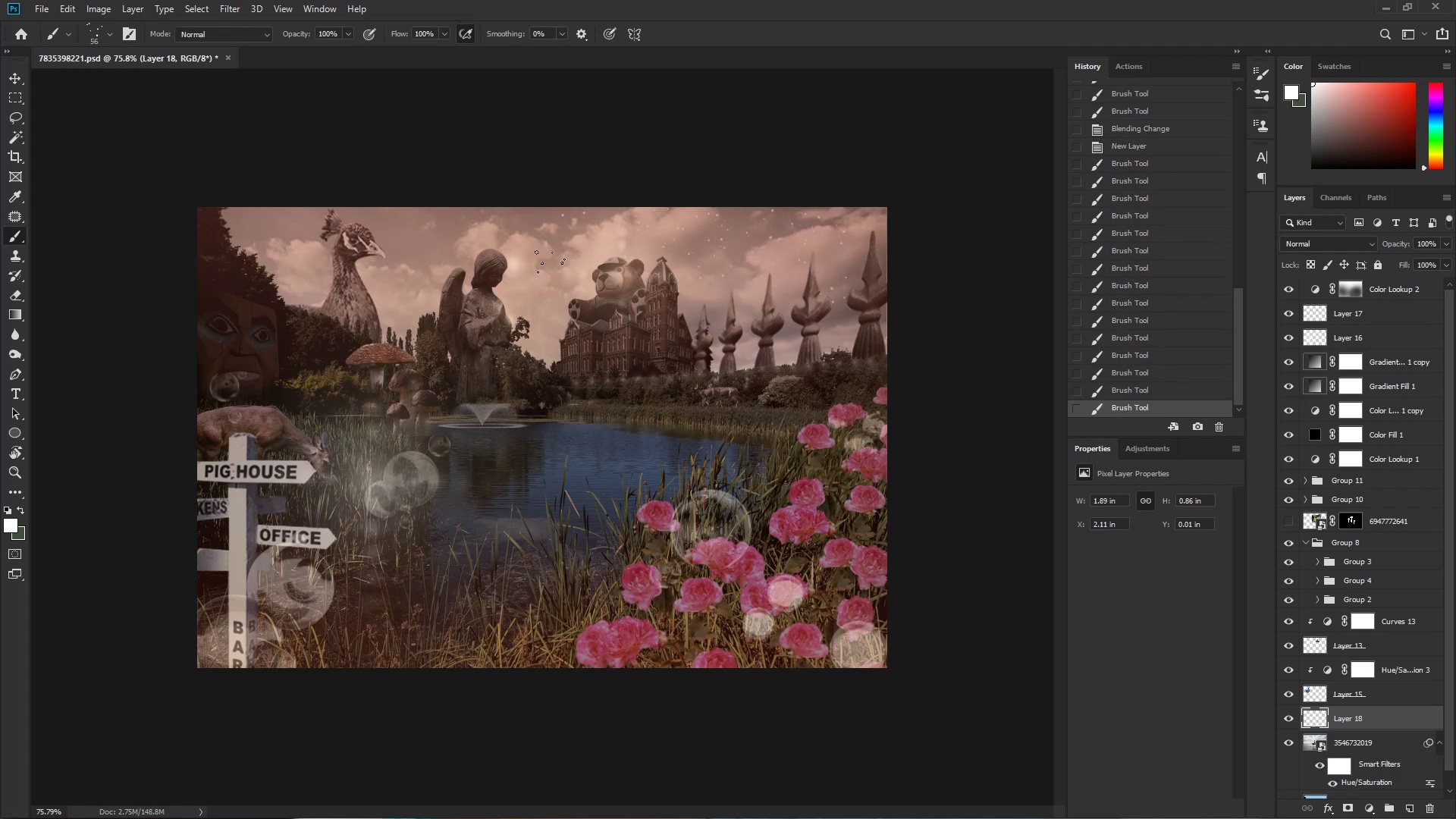 
triple_click([534, 262])
 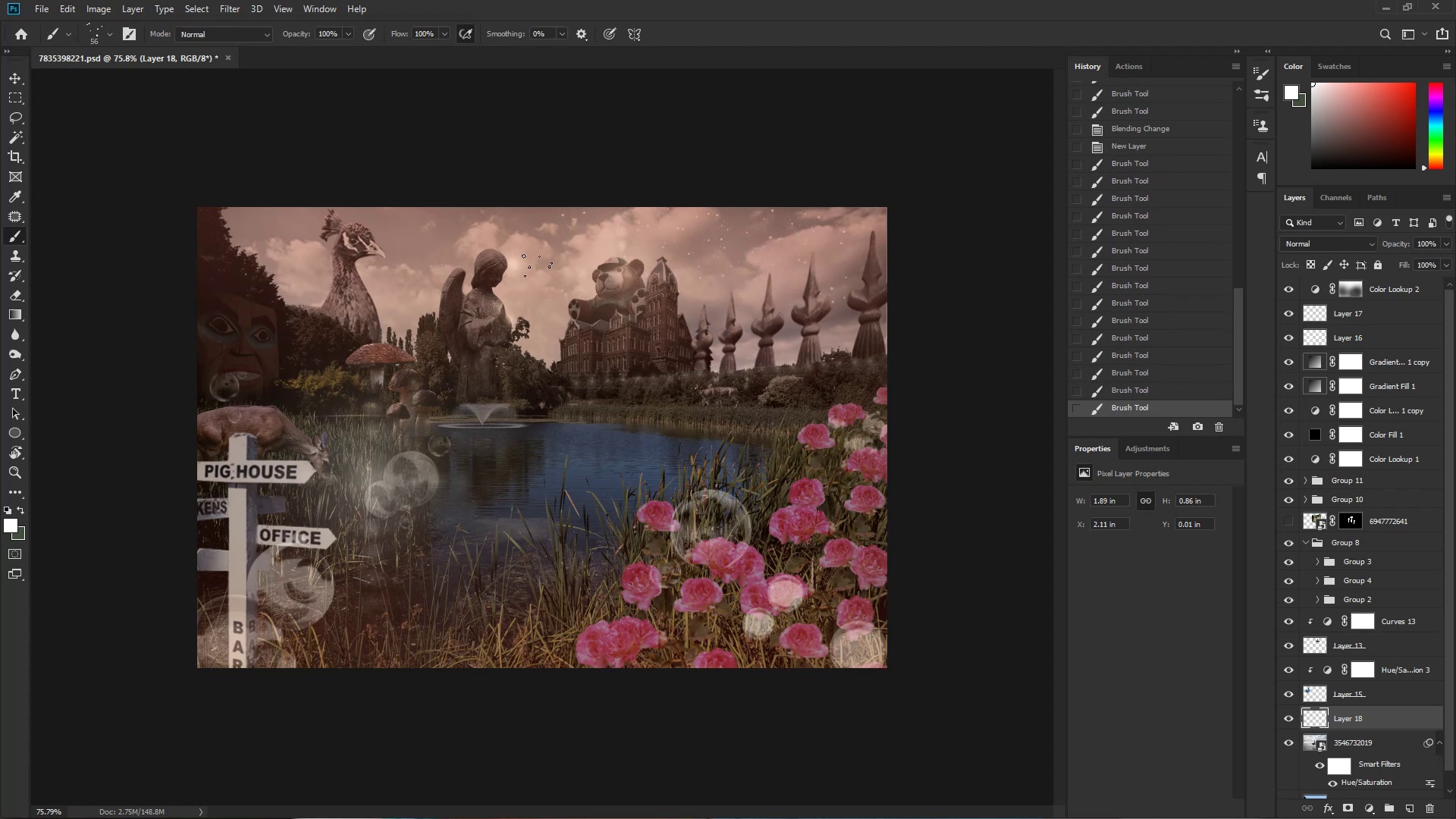 
triple_click([534, 262])
 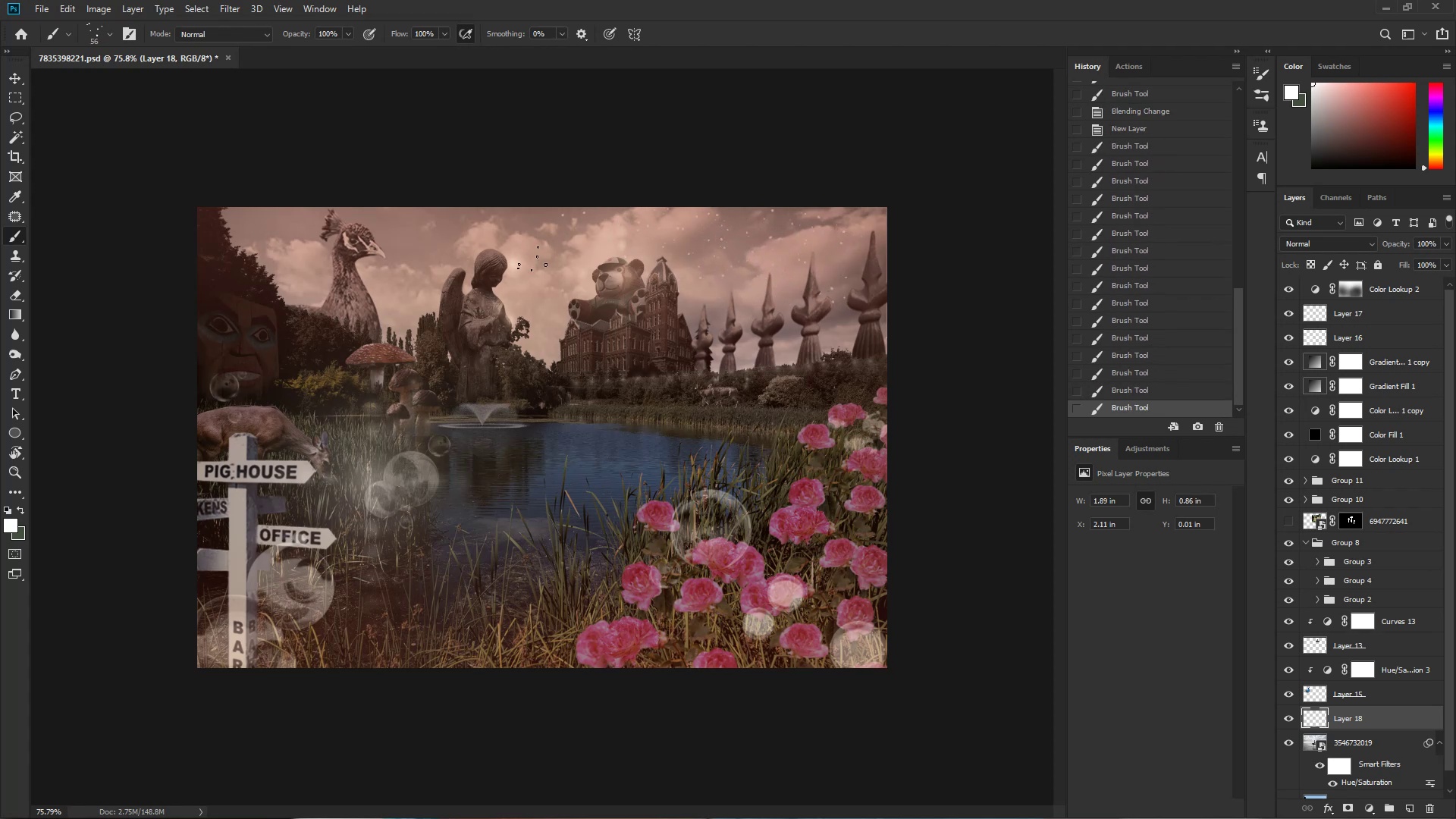 
left_click_drag(start_coordinate=[526, 239], to_coordinate=[523, 234])
 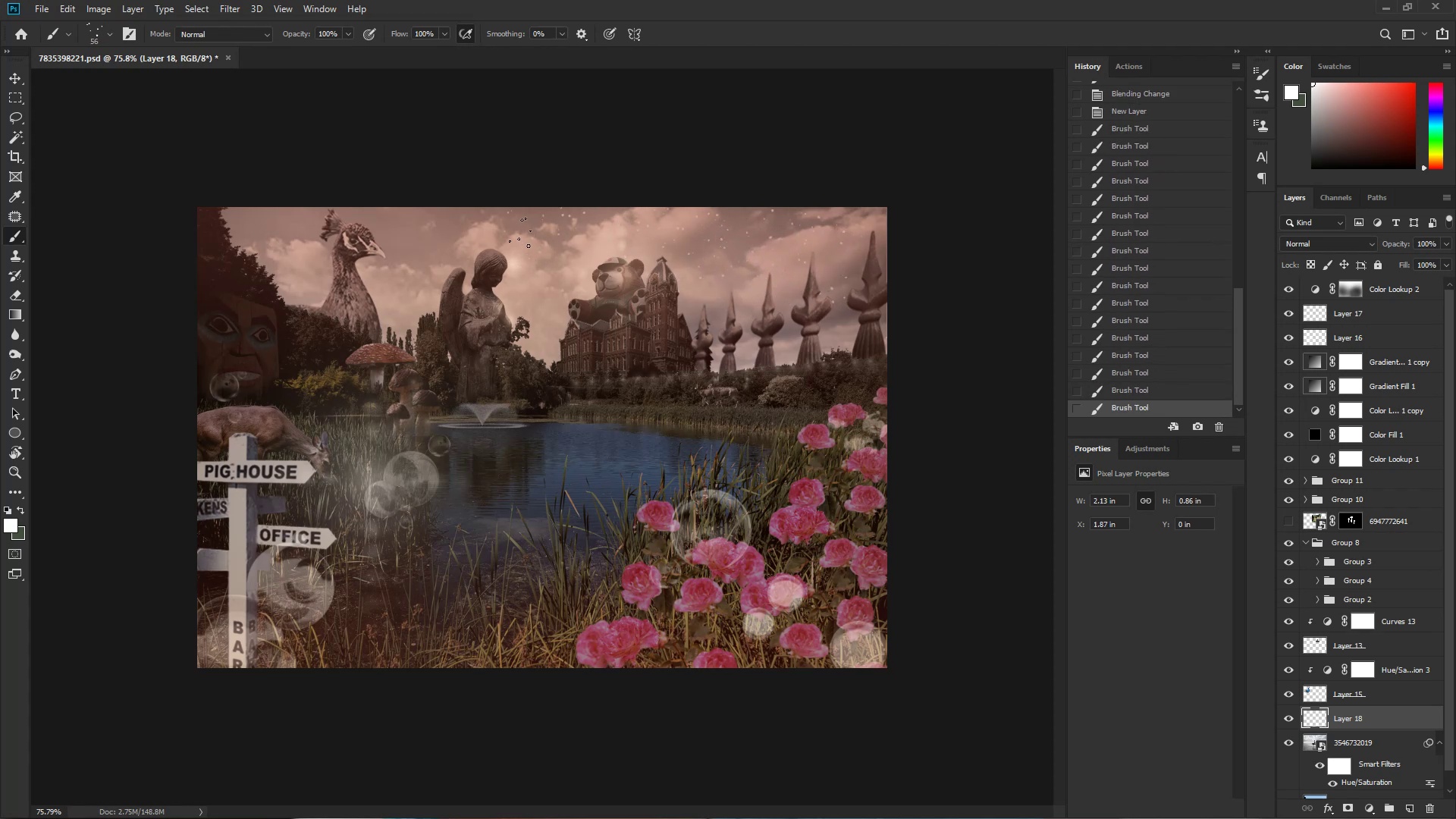 
left_click_drag(start_coordinate=[507, 224], to_coordinate=[500, 223])
 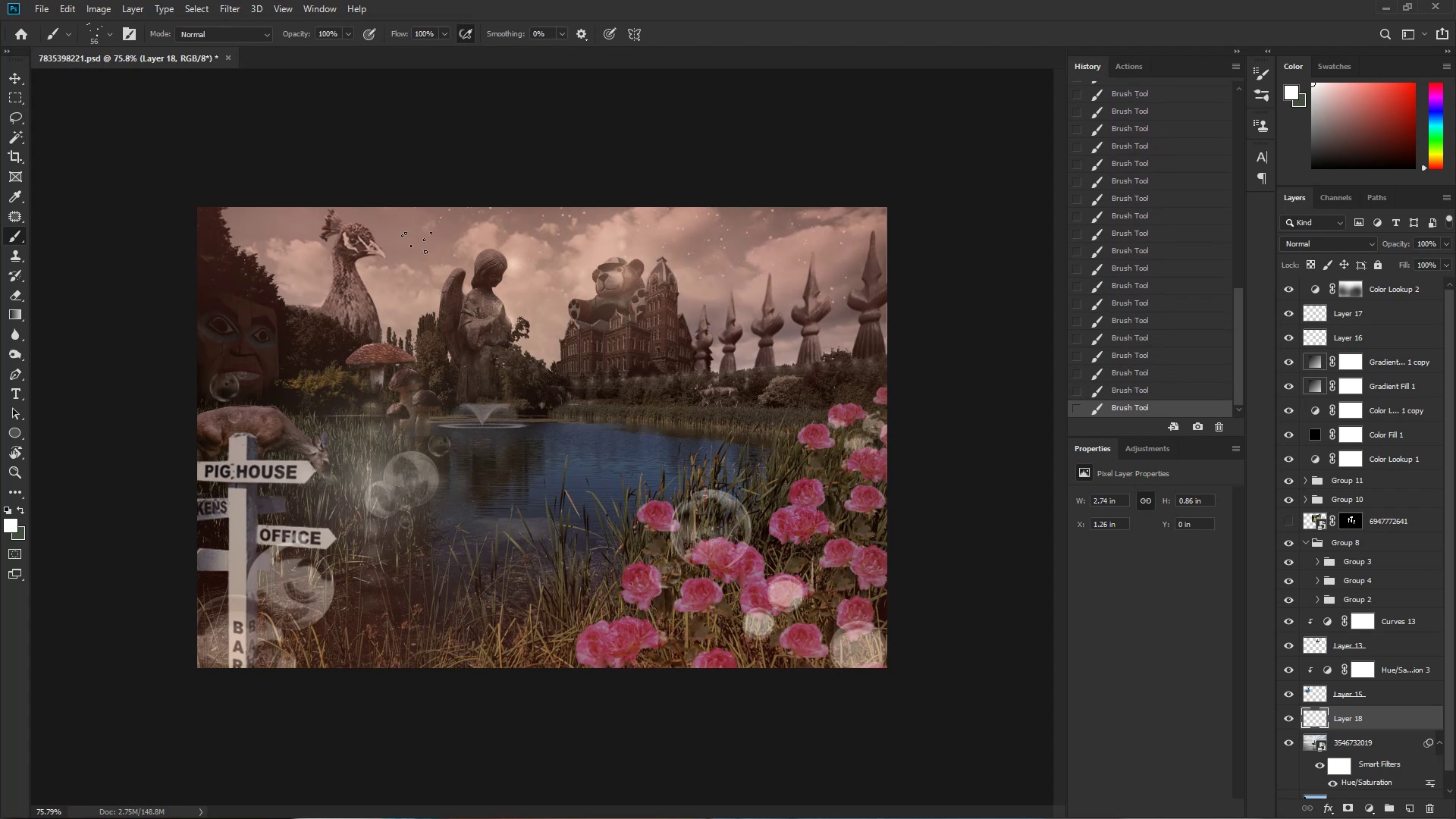 
triple_click([381, 268])
 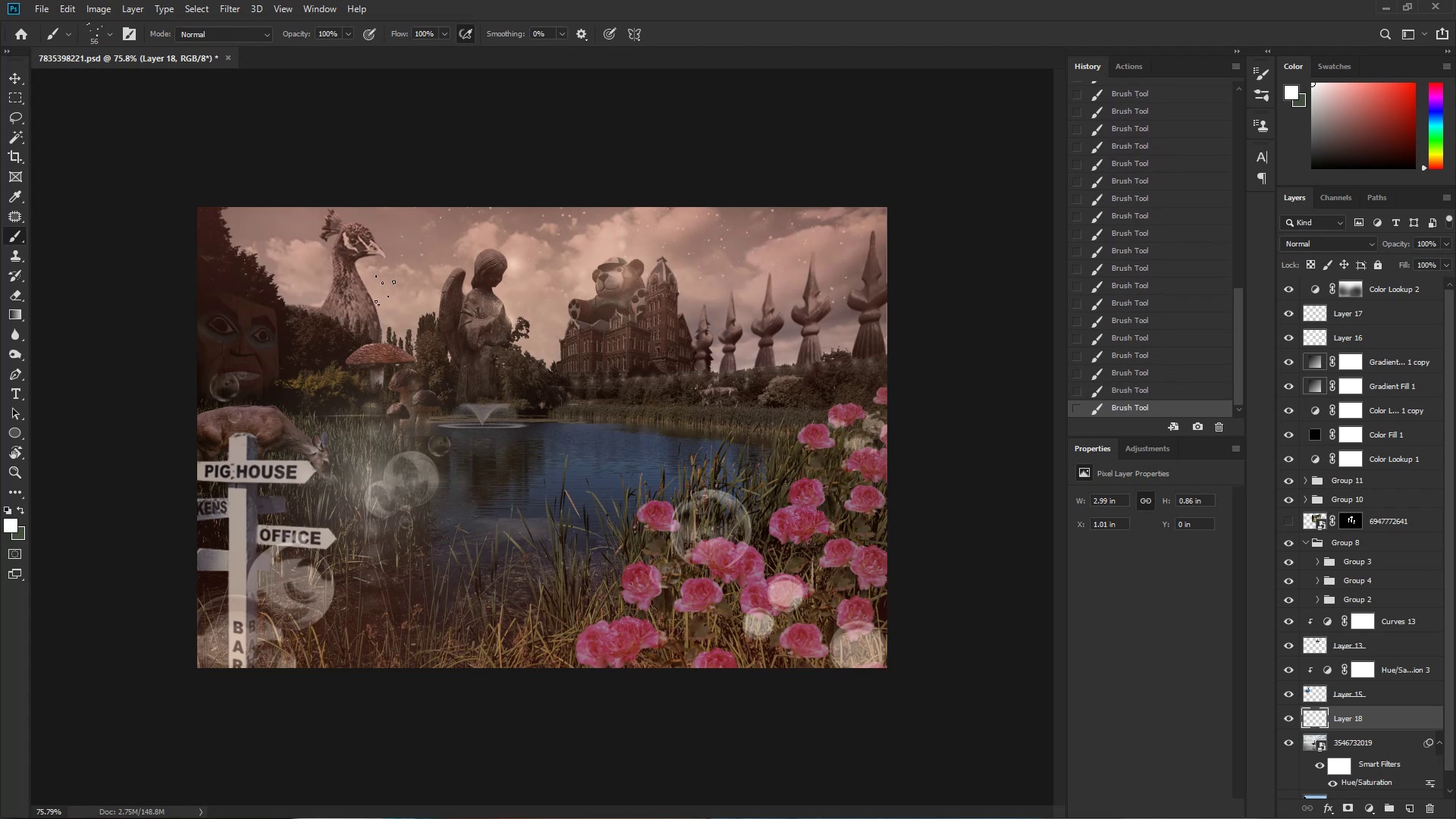 
triple_click([384, 290])
 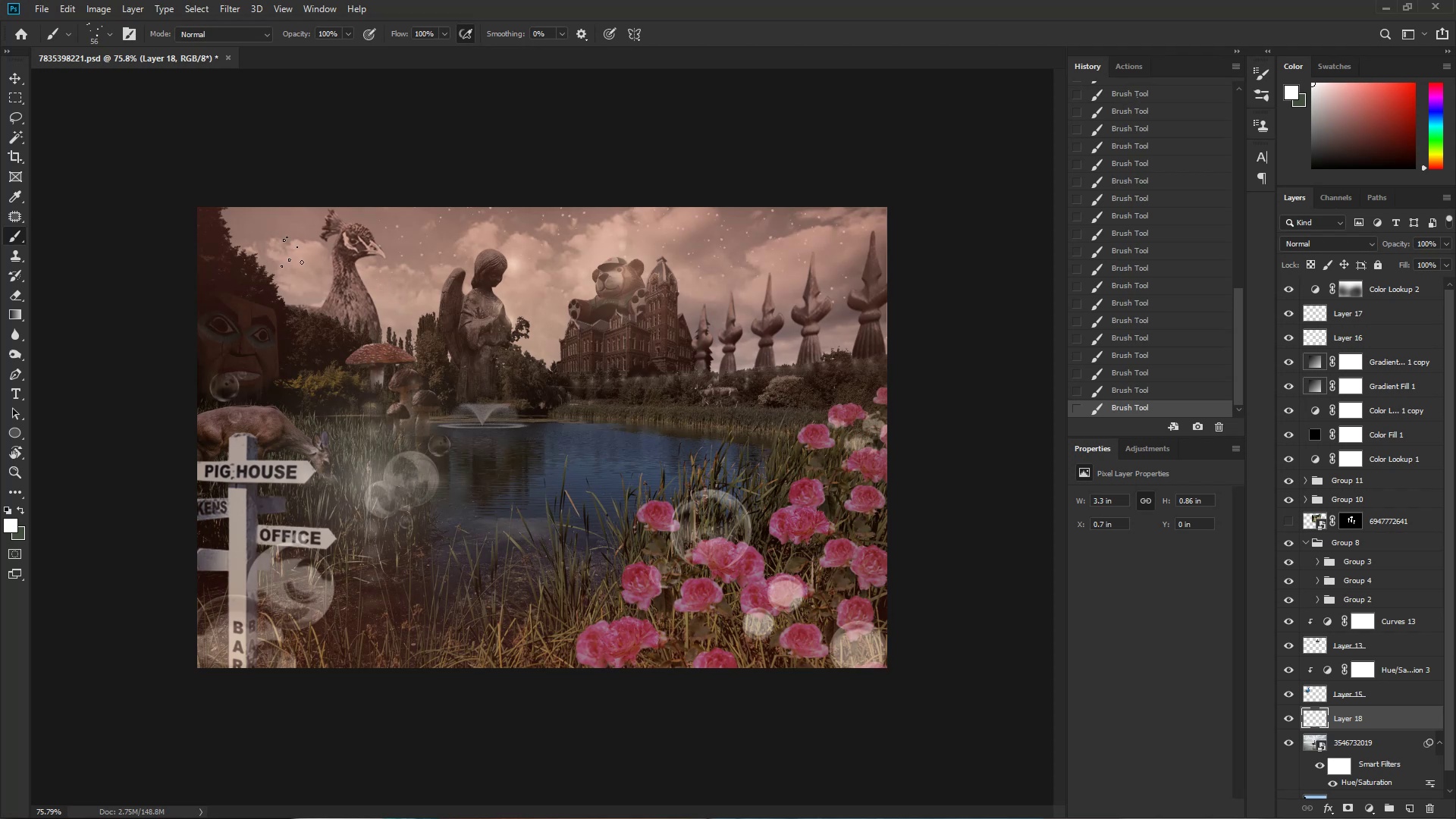 
triple_click([288, 247])
 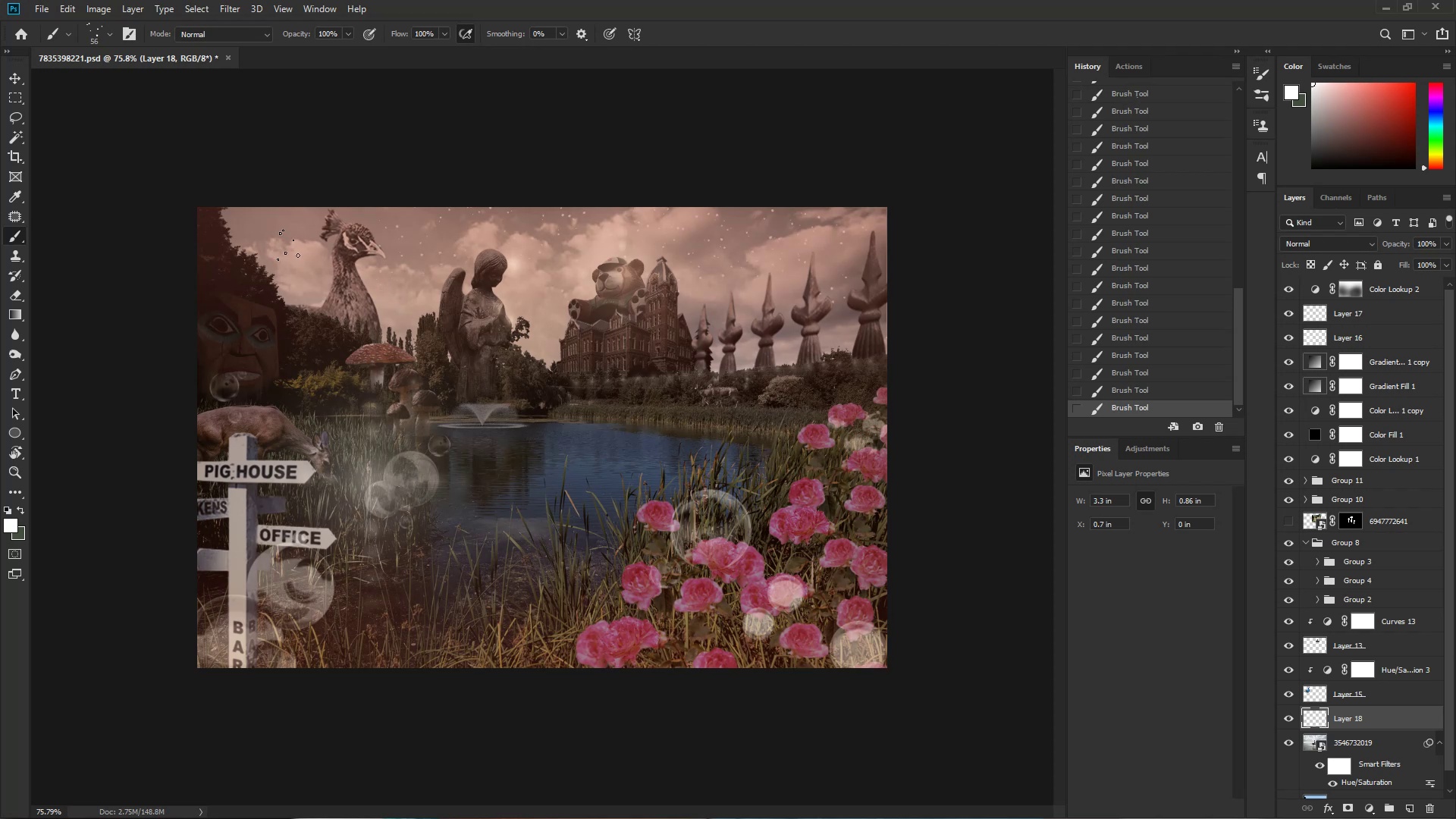 
left_click_drag(start_coordinate=[288, 244], to_coordinate=[287, 240])
 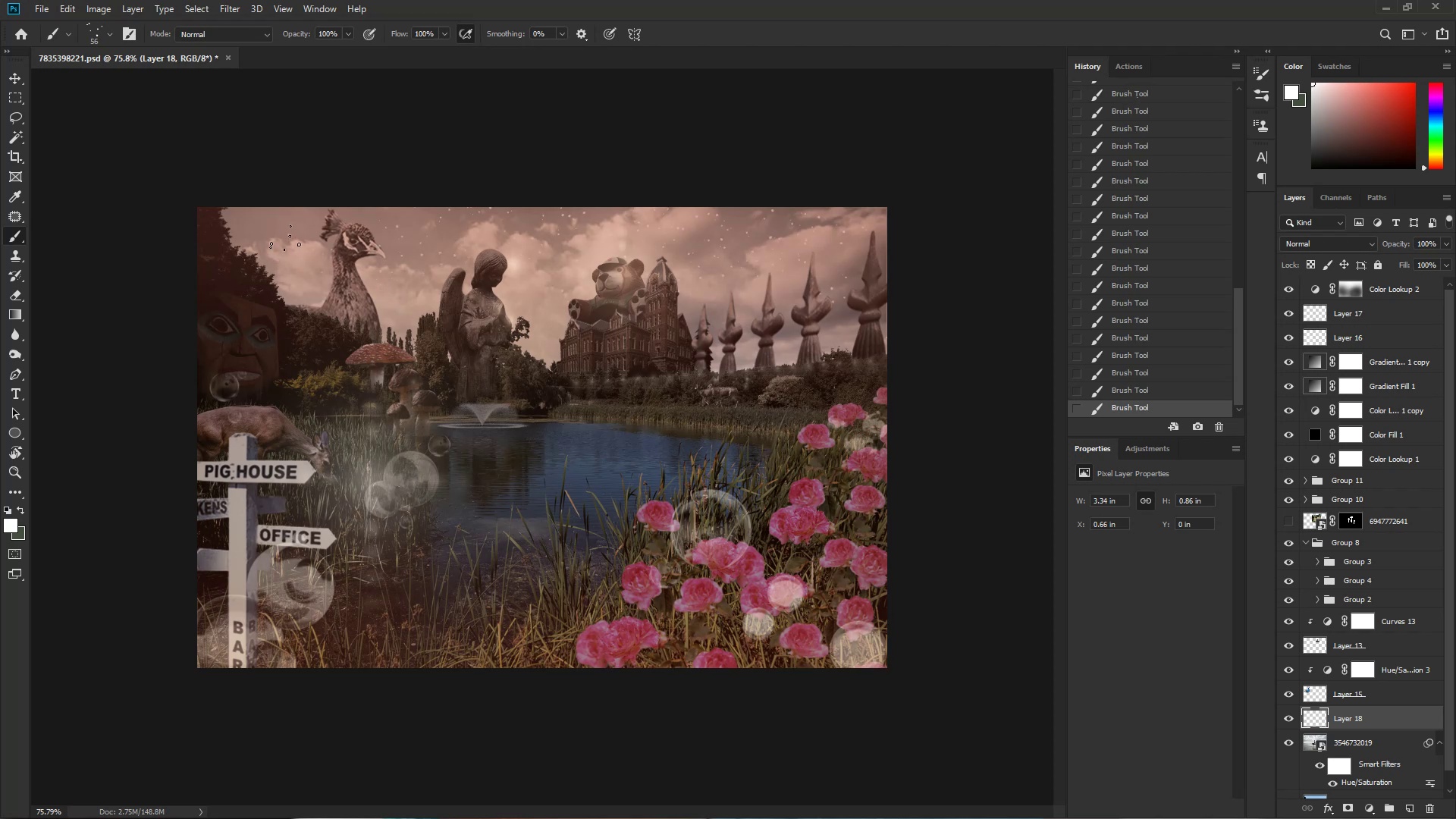 
left_click_drag(start_coordinate=[276, 225], to_coordinate=[275, 218])
 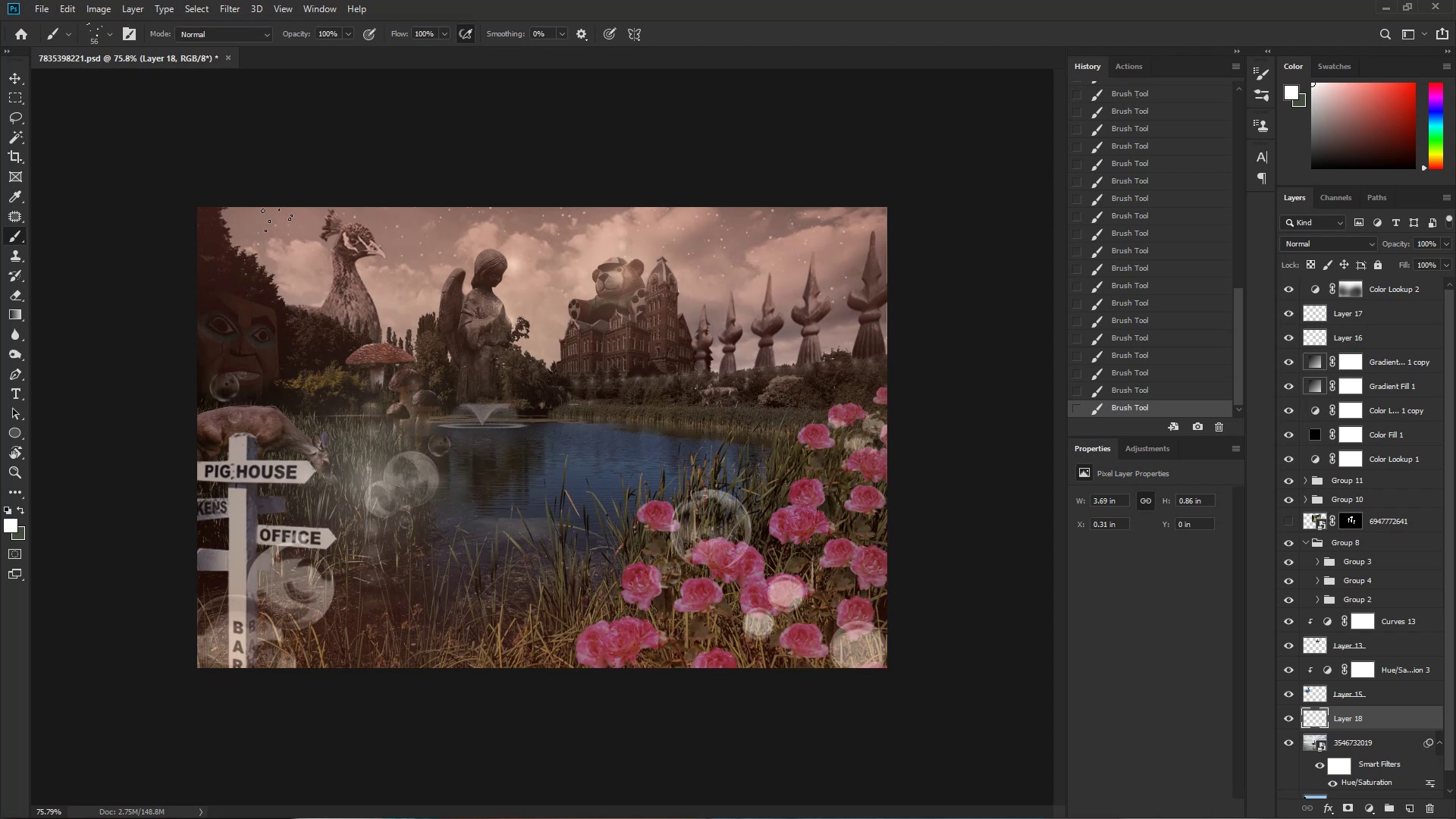 
triple_click([270, 209])
 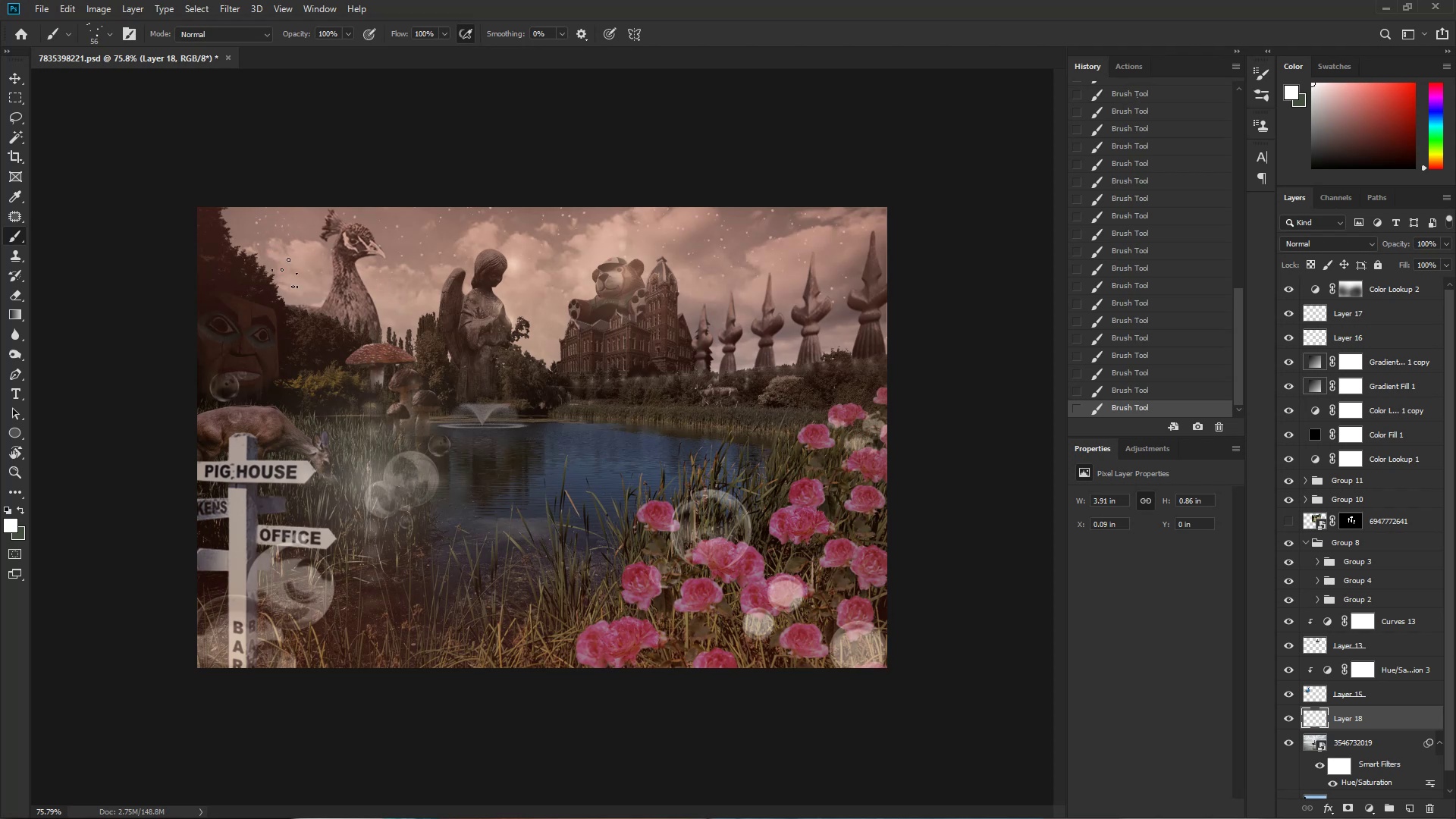 
triple_click([290, 272])
 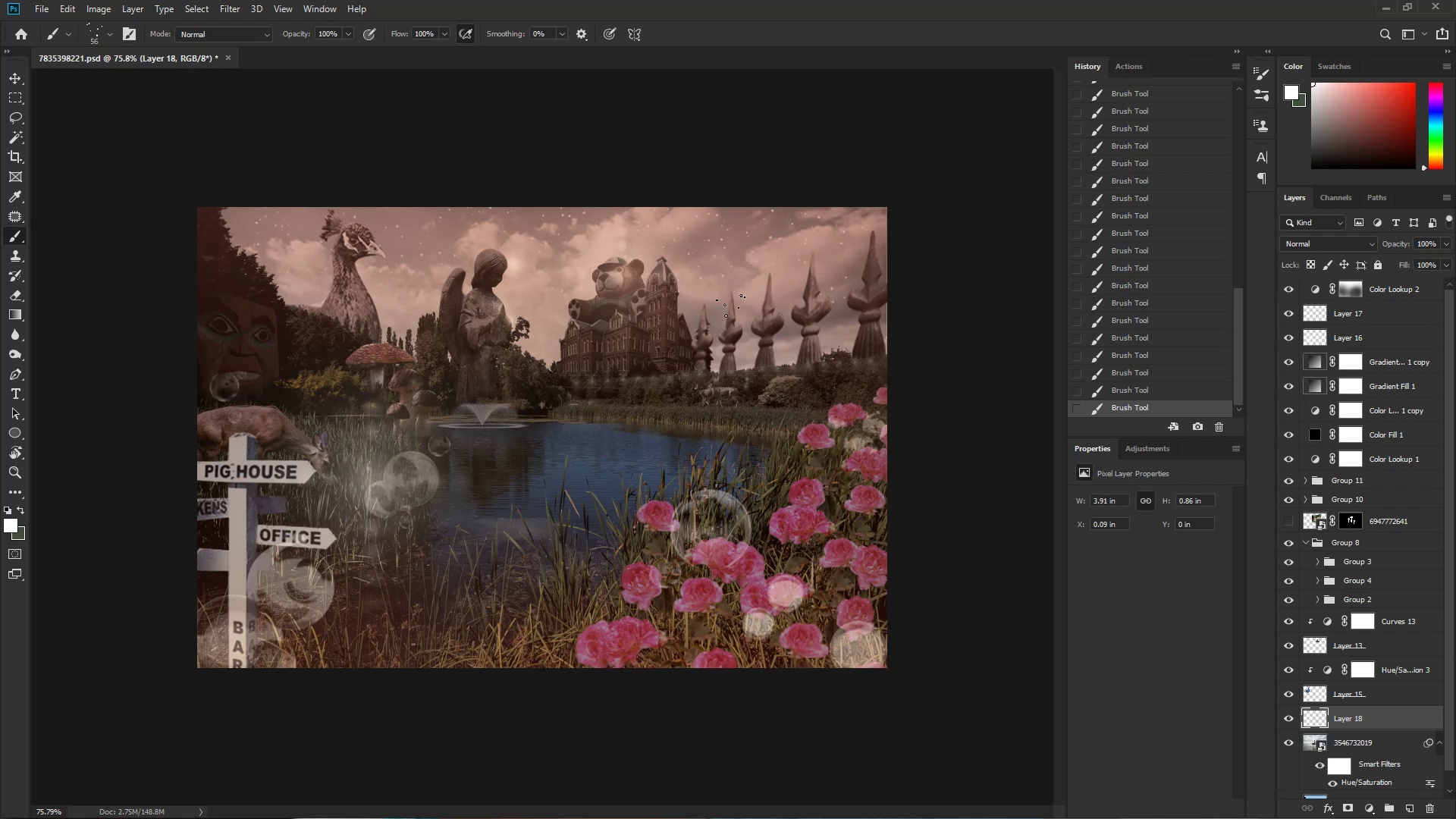 
double_click([805, 326])
 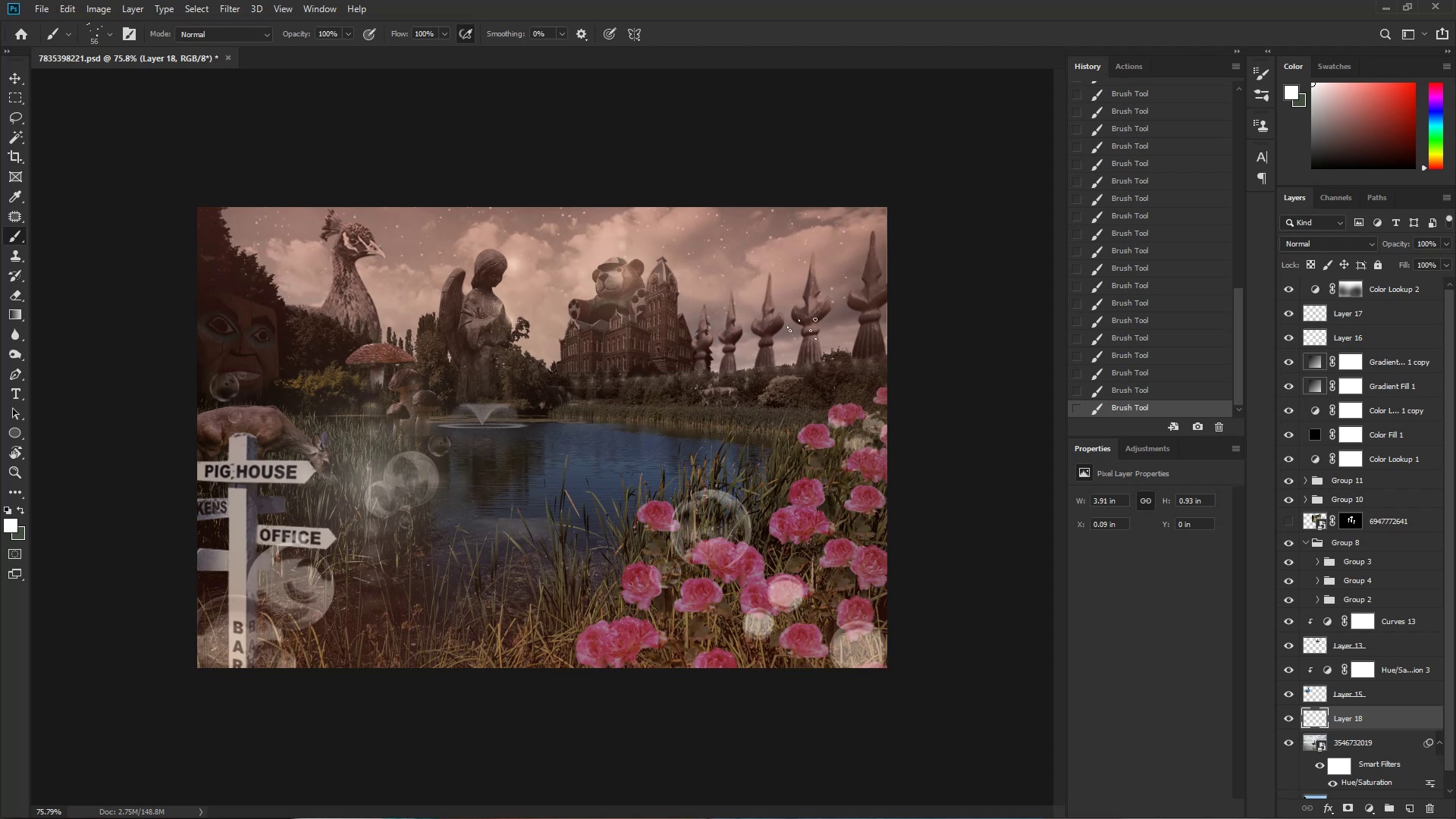 
triple_click([805, 326])
 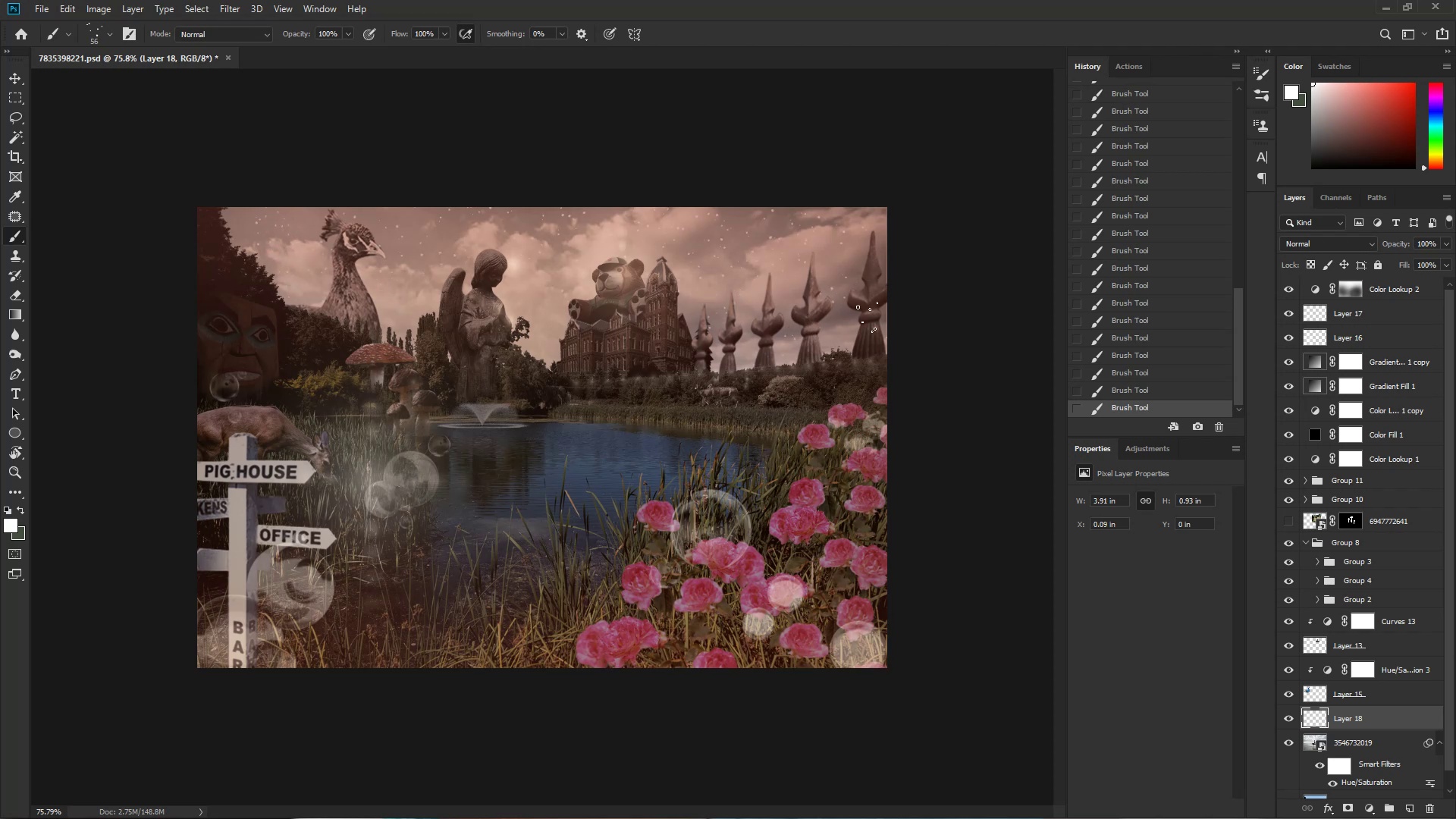 
hold_key(key=AltLeft, duration=0.69)
 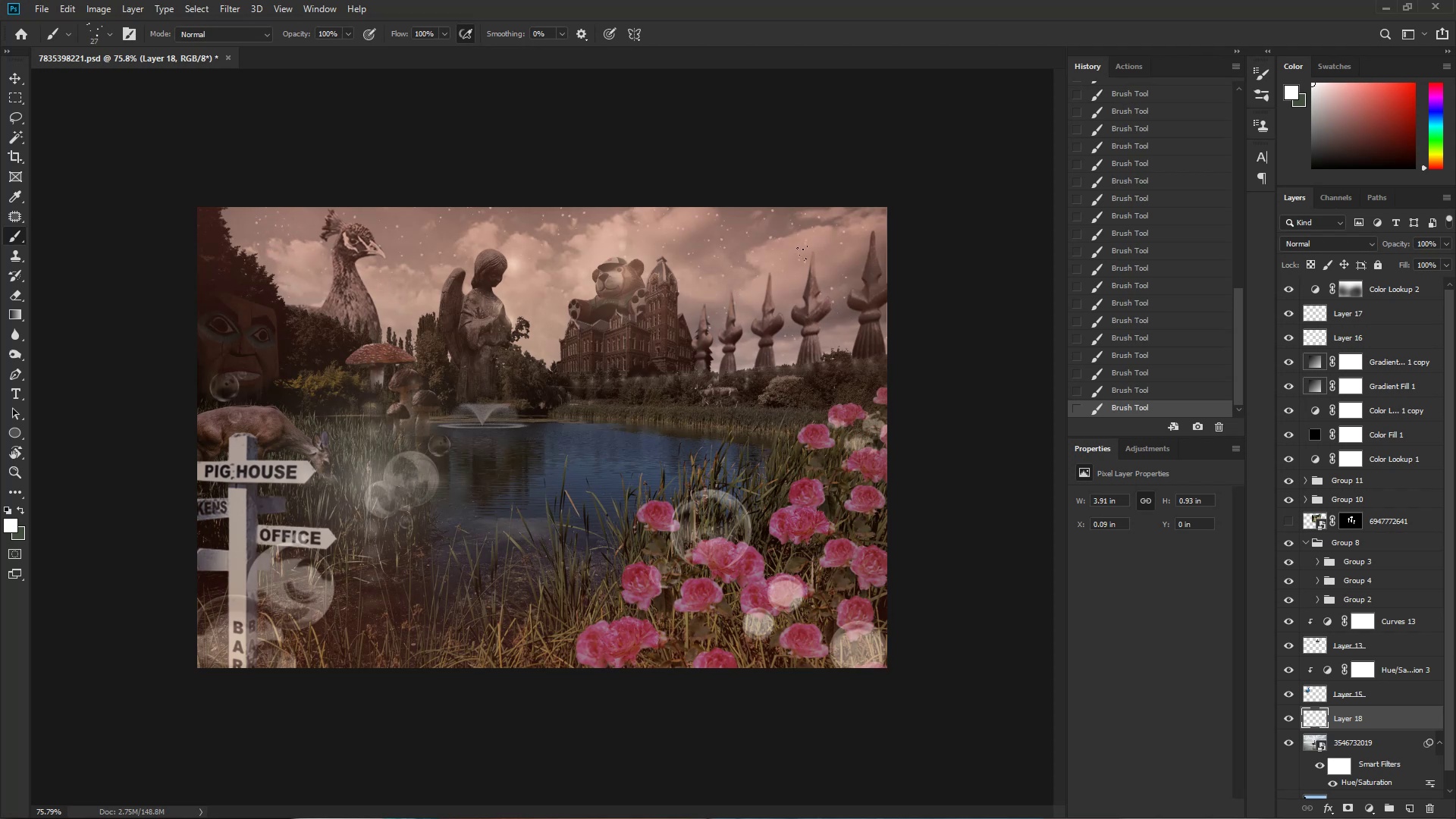 
left_click([802, 250])
 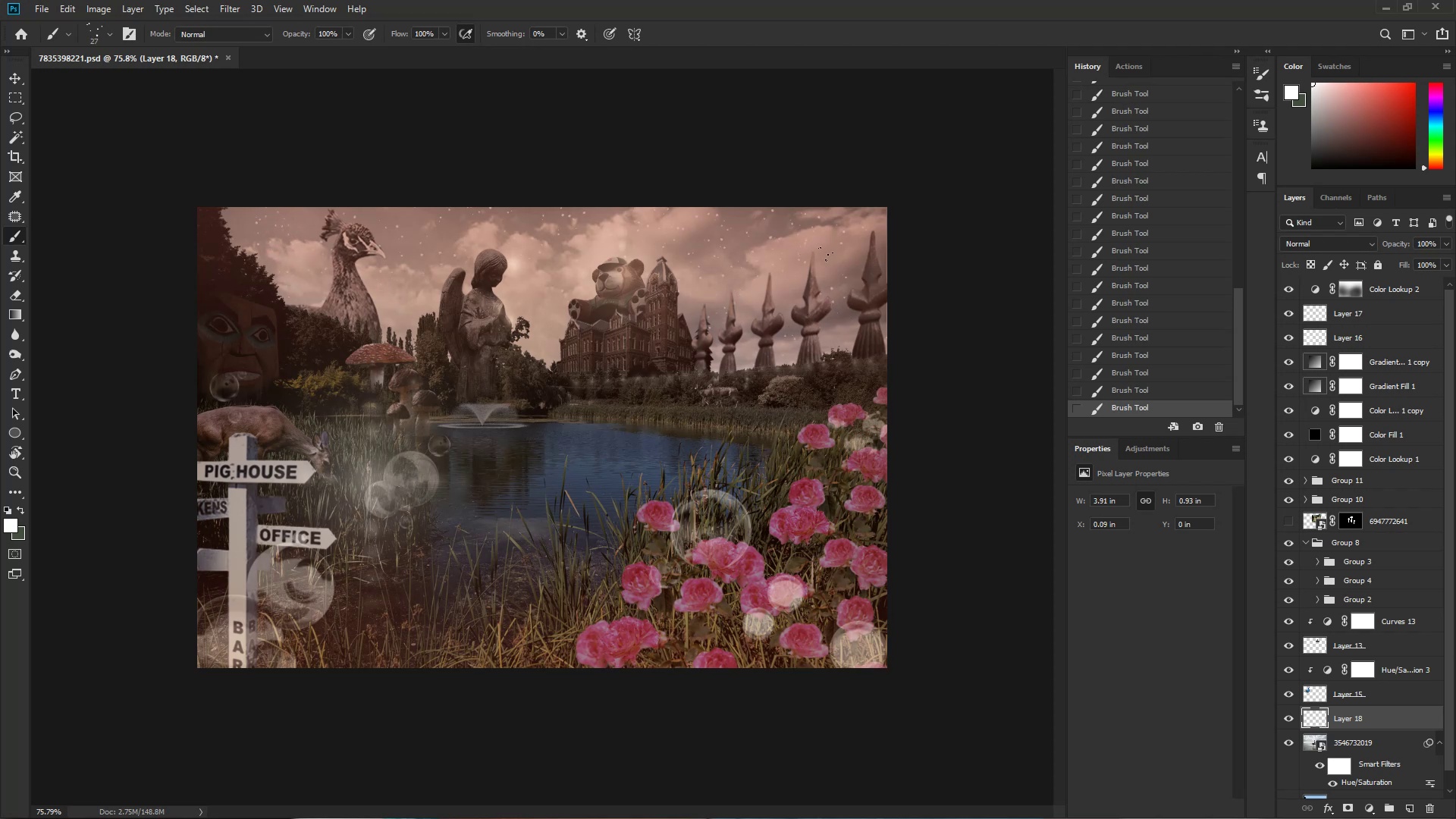 
triple_click([838, 253])
 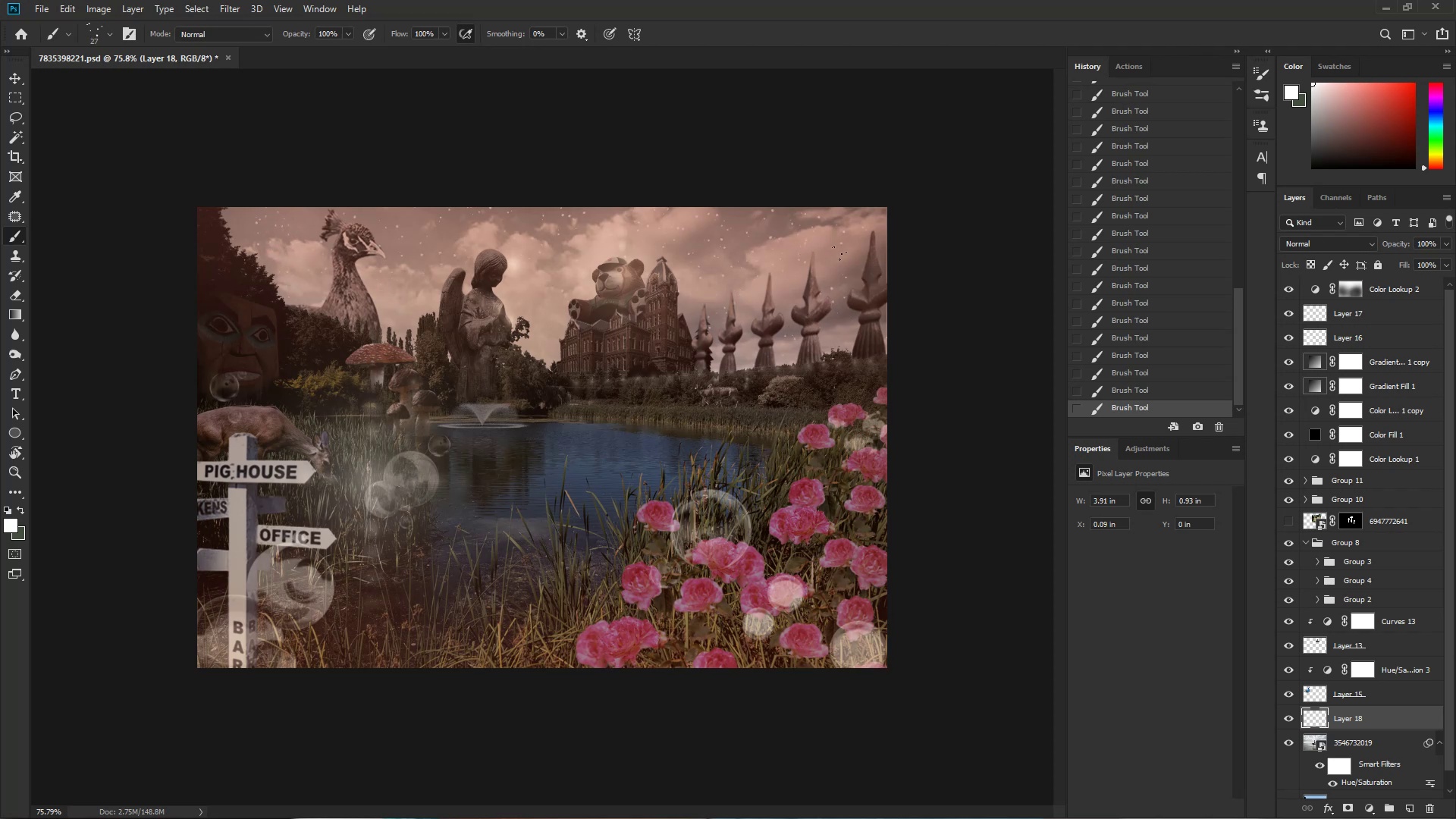 
triple_click([838, 253])
 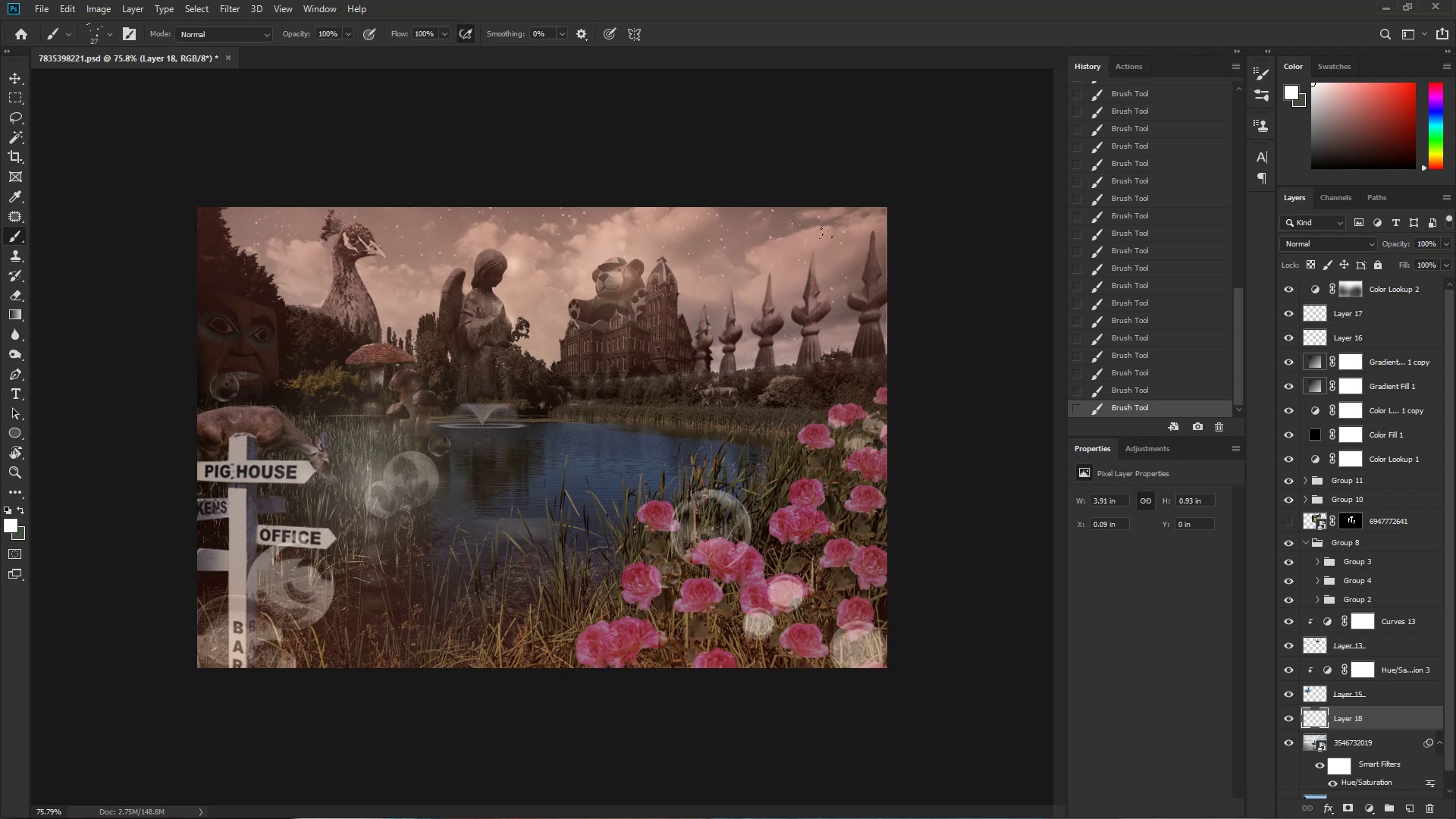 
hold_key(key=AltLeft, duration=0.39)
 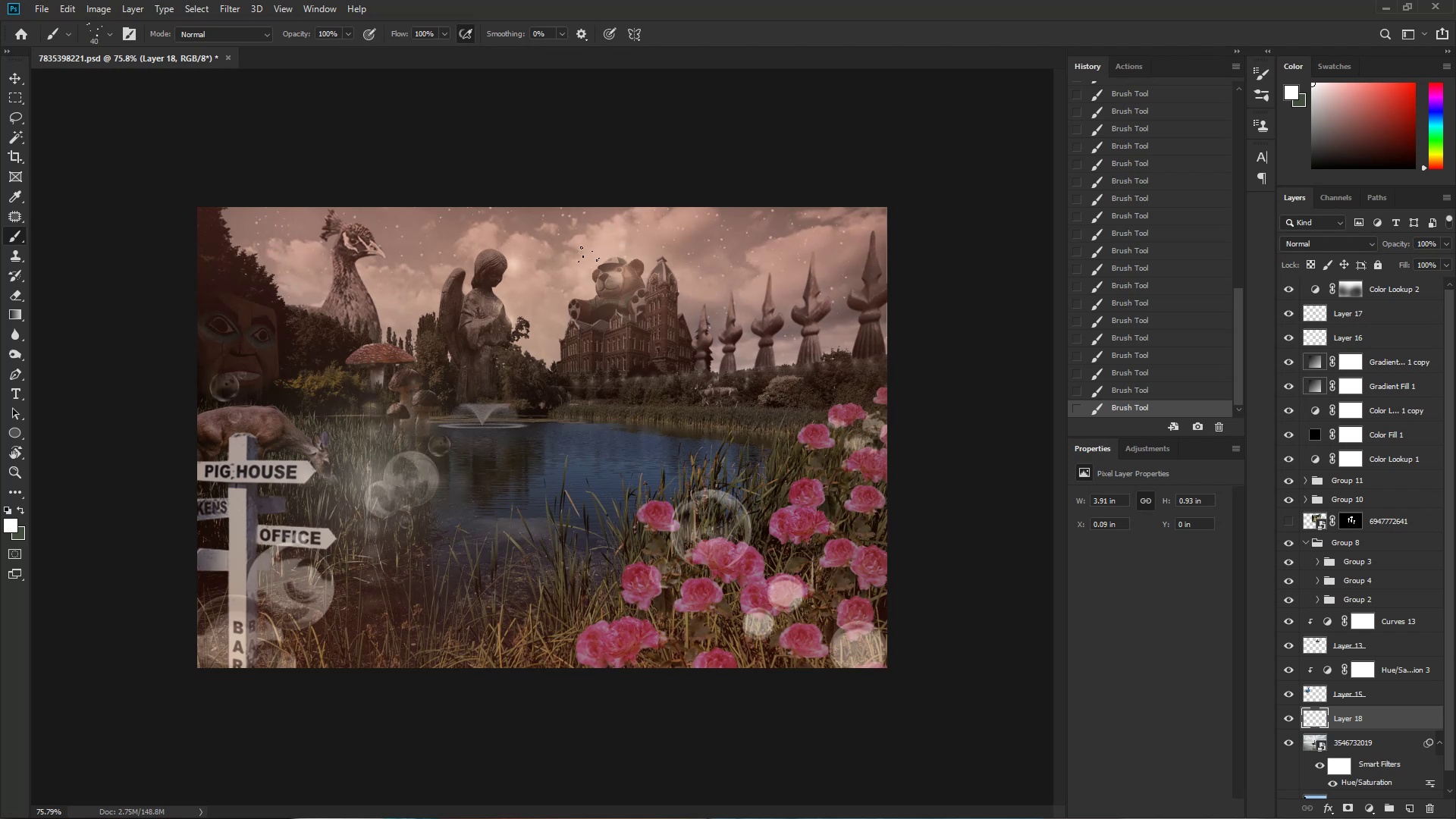 
double_click([578, 234])
 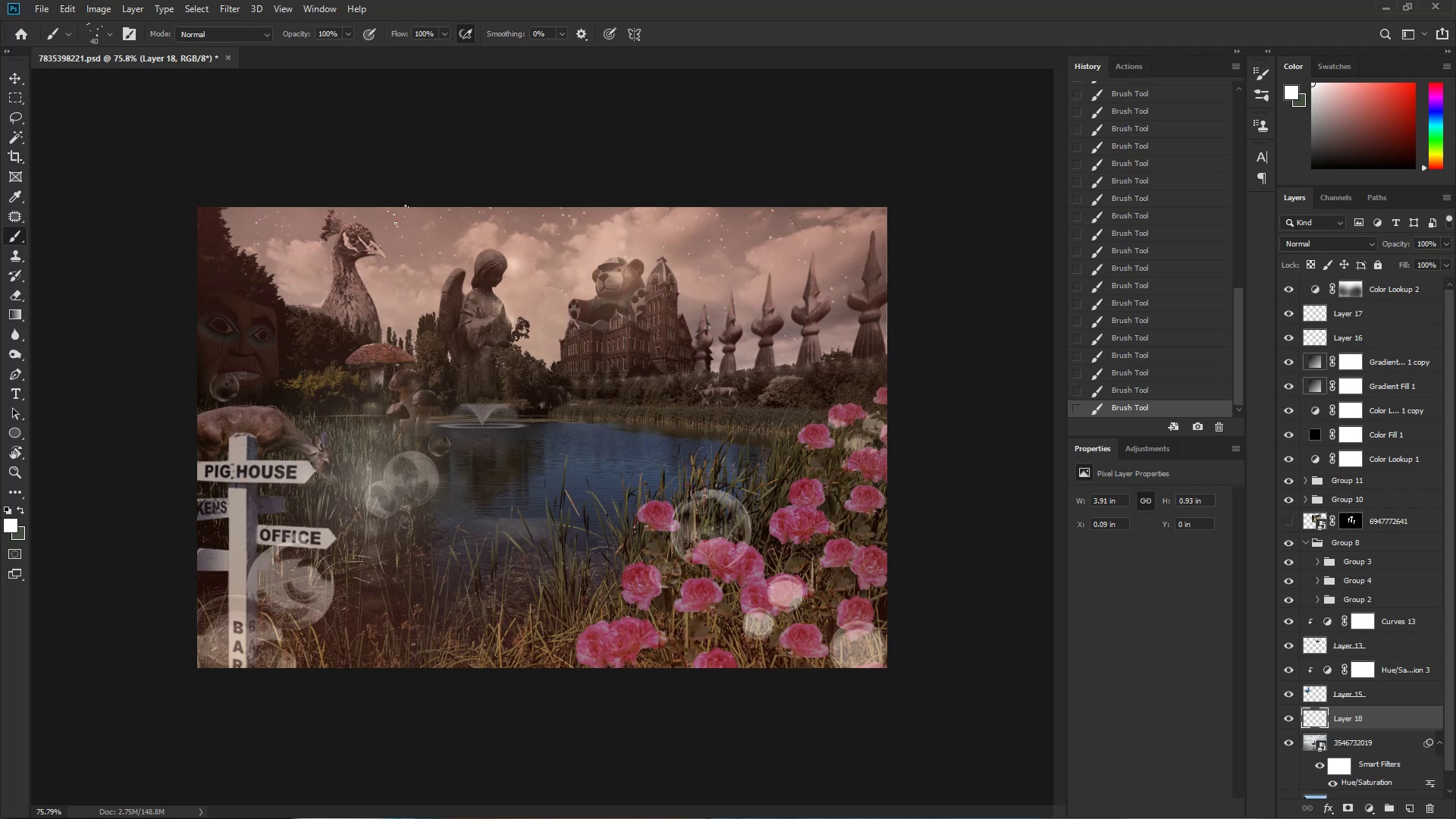 
double_click([398, 215])
 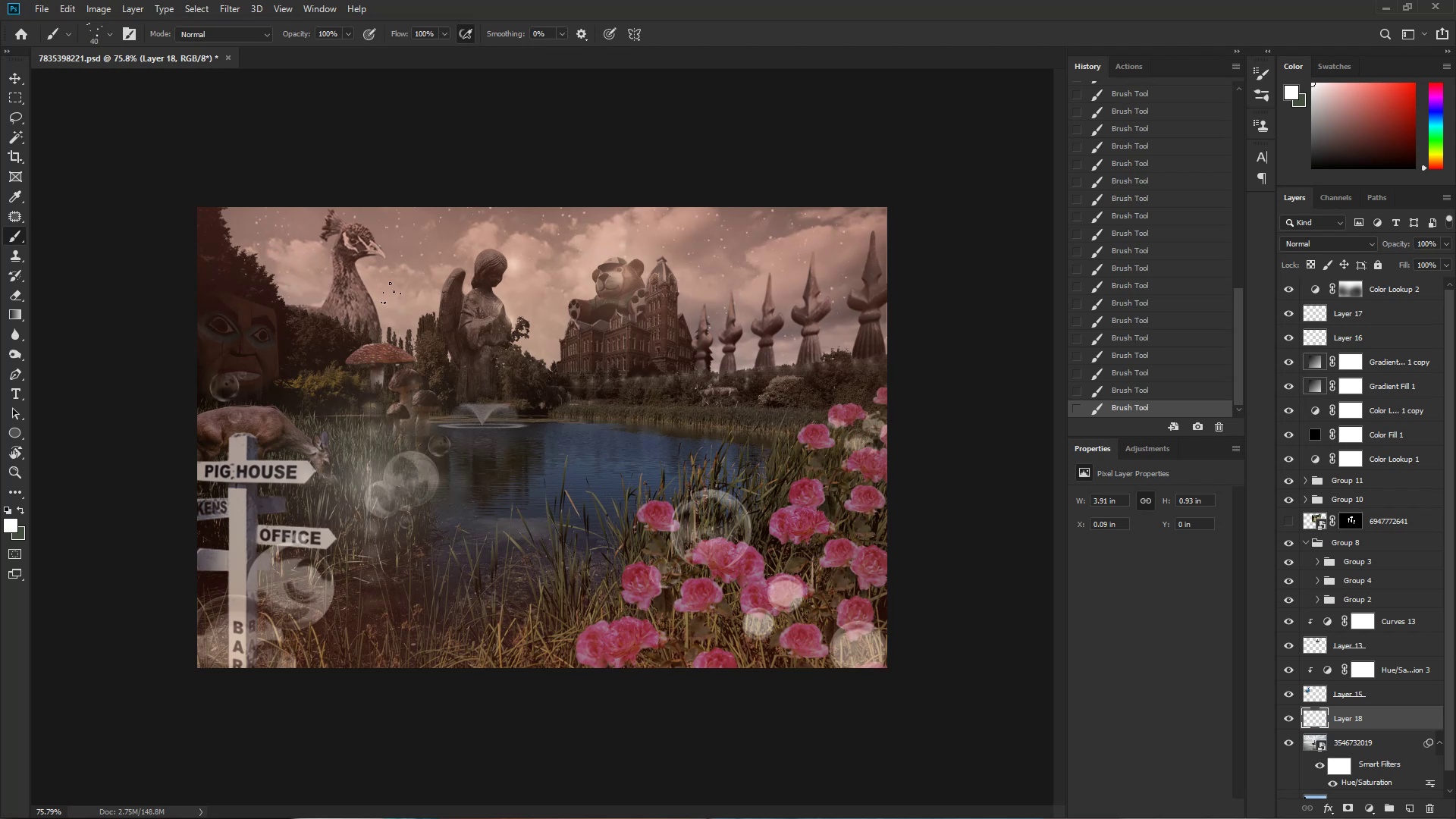 
triple_click([388, 303])
 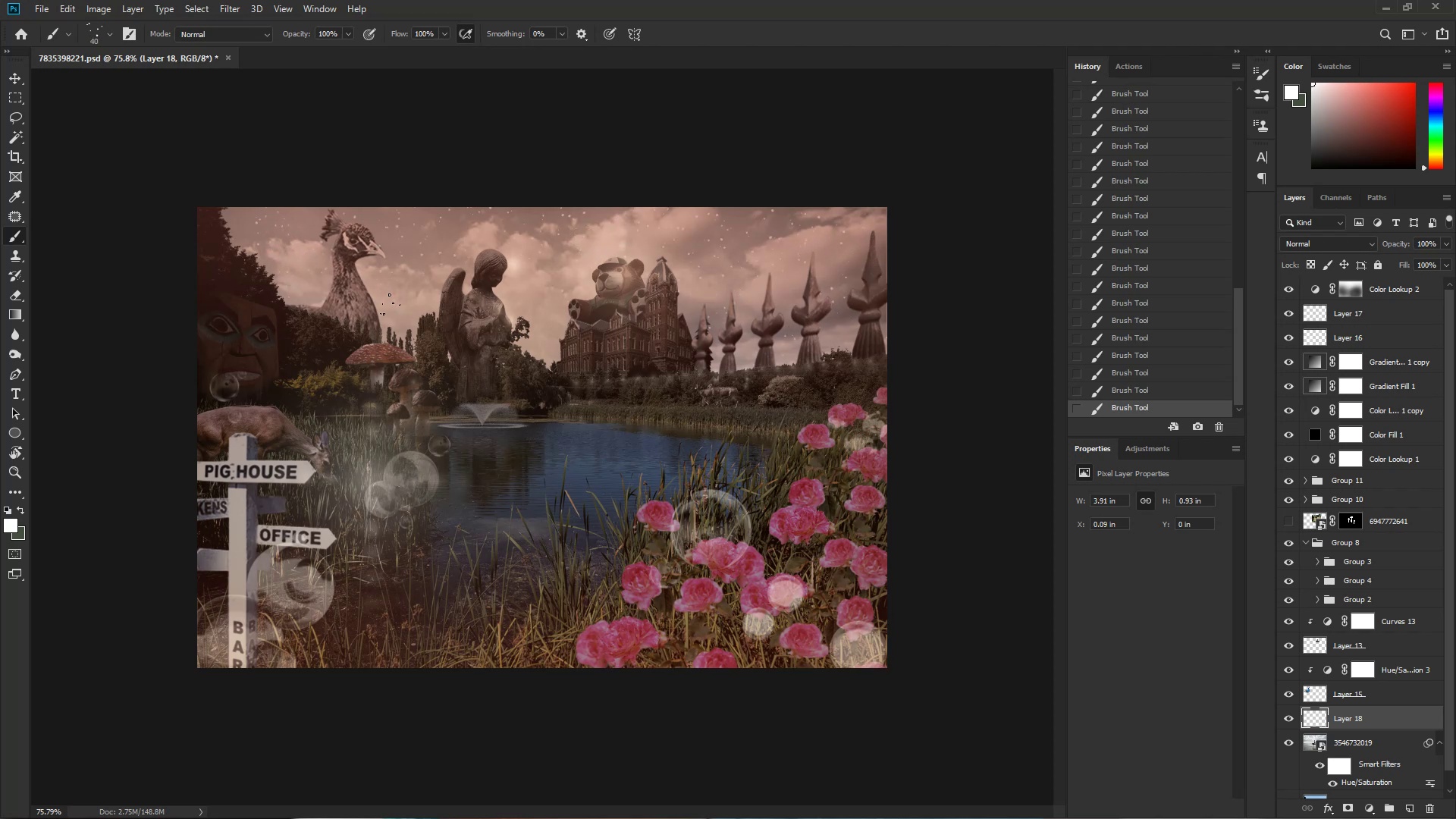 
triple_click([388, 304])
 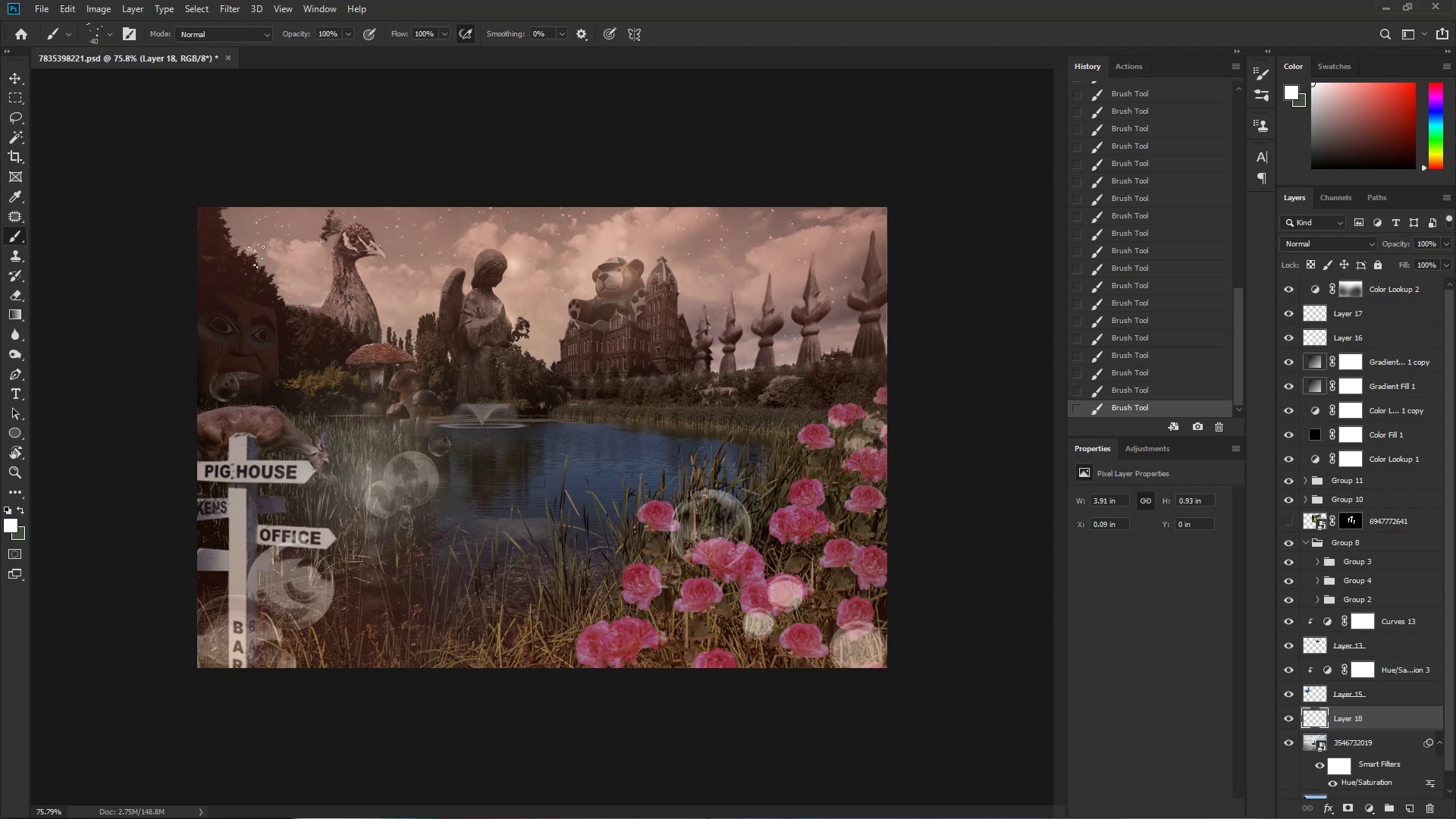 
double_click([244, 219])
 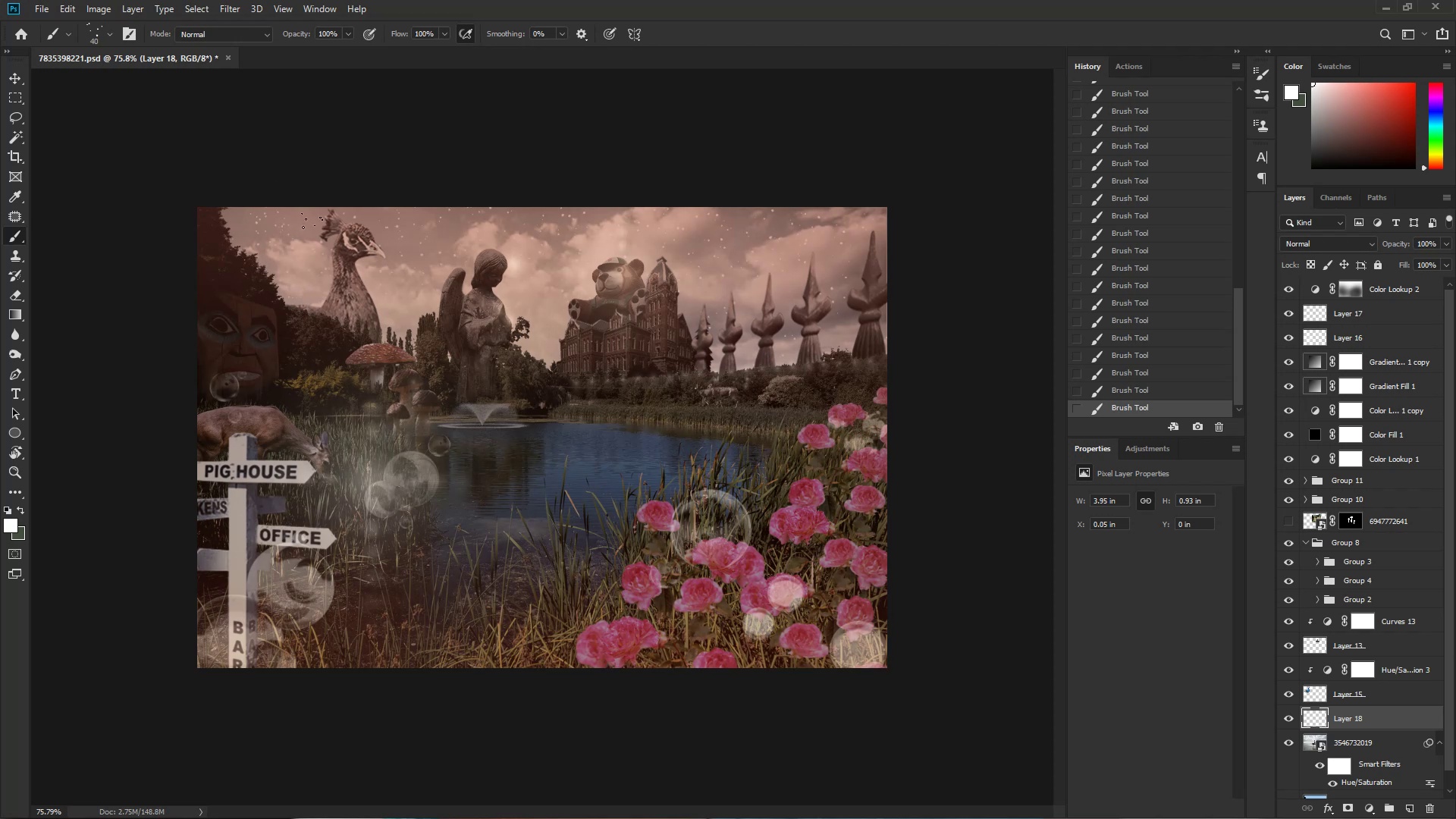 
double_click([309, 221])
 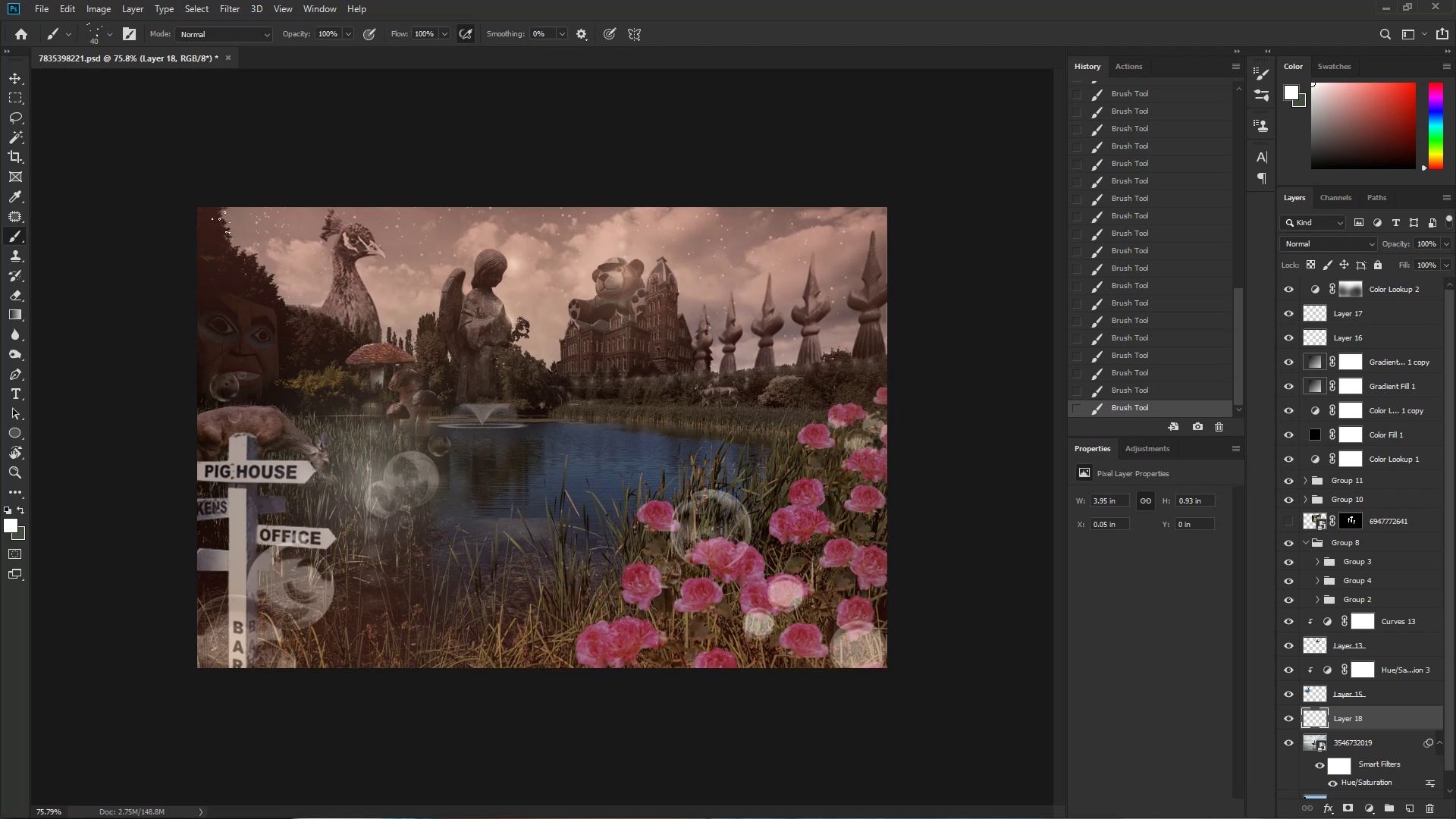 
triple_click([223, 221])
 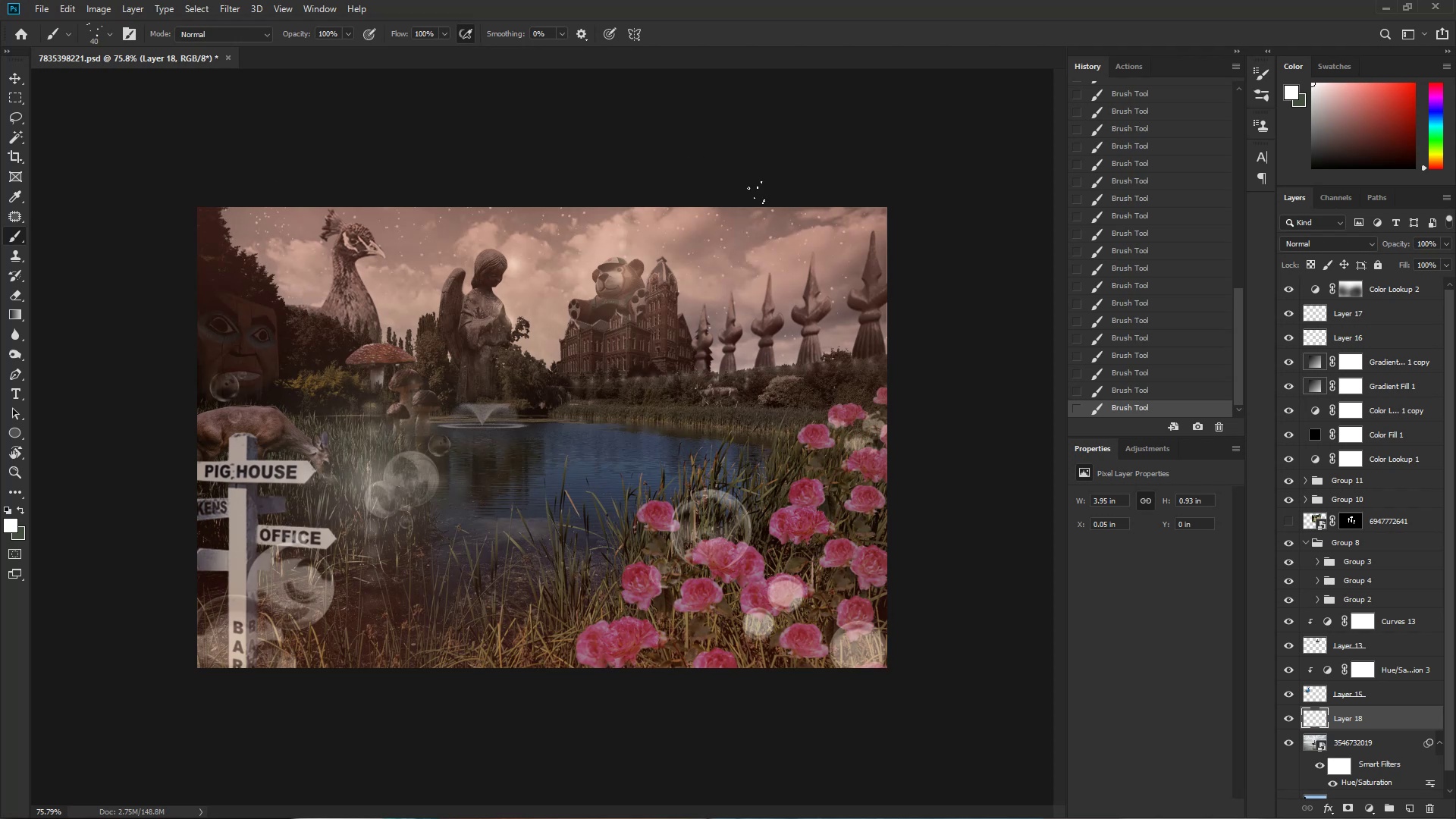 
left_click([804, 207])
 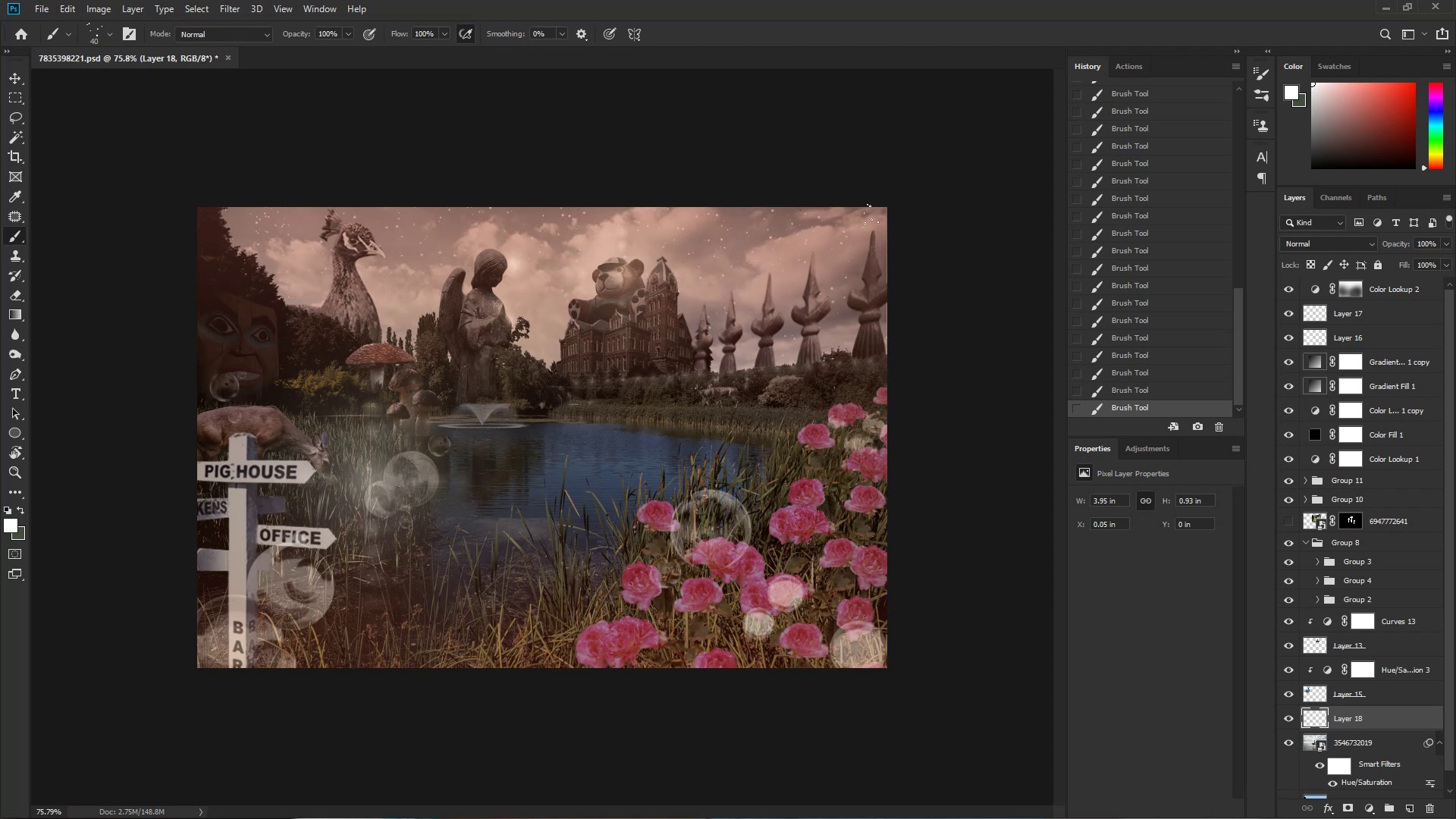 
triple_click([877, 215])
 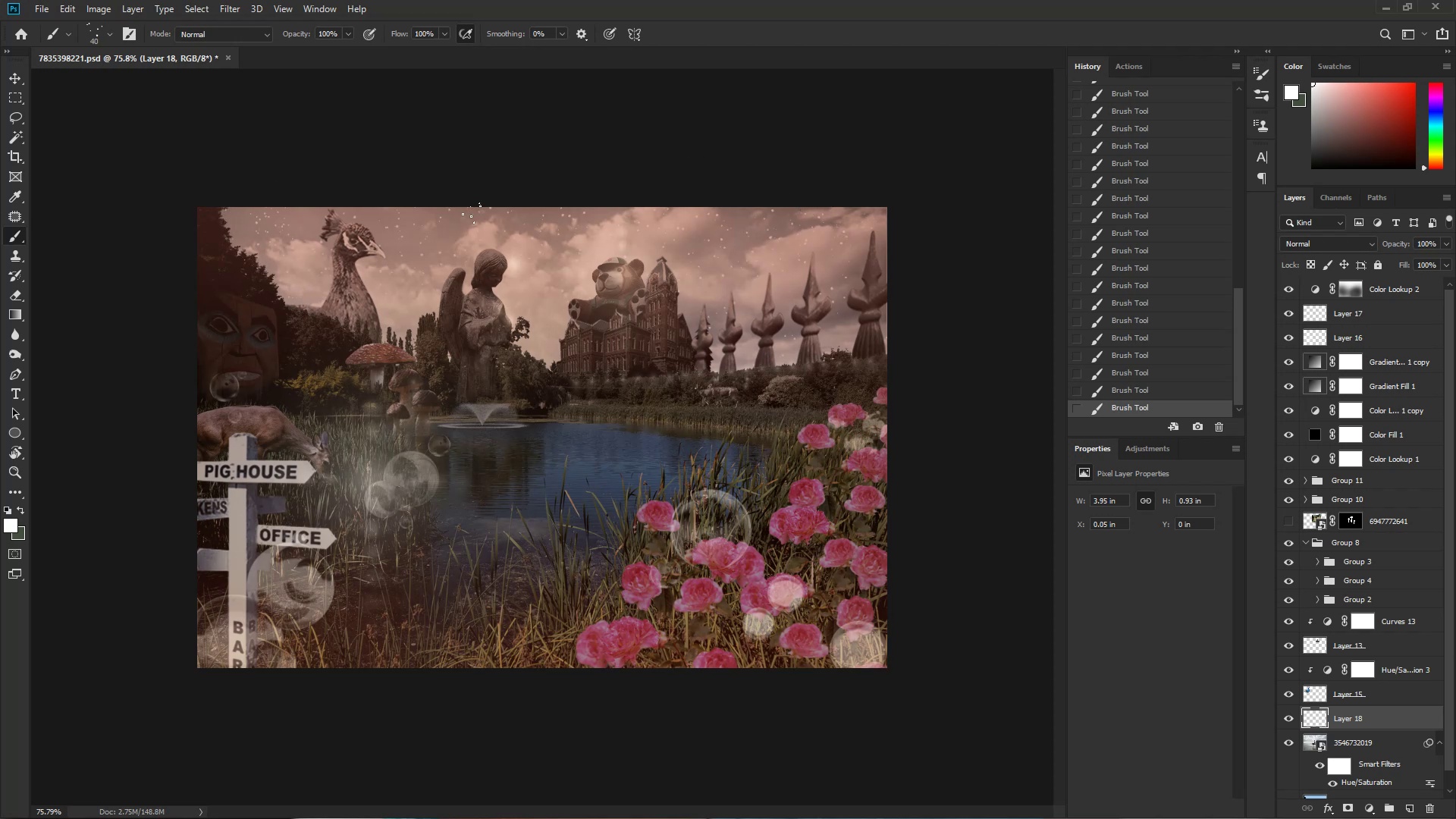 
left_click([510, 228])
 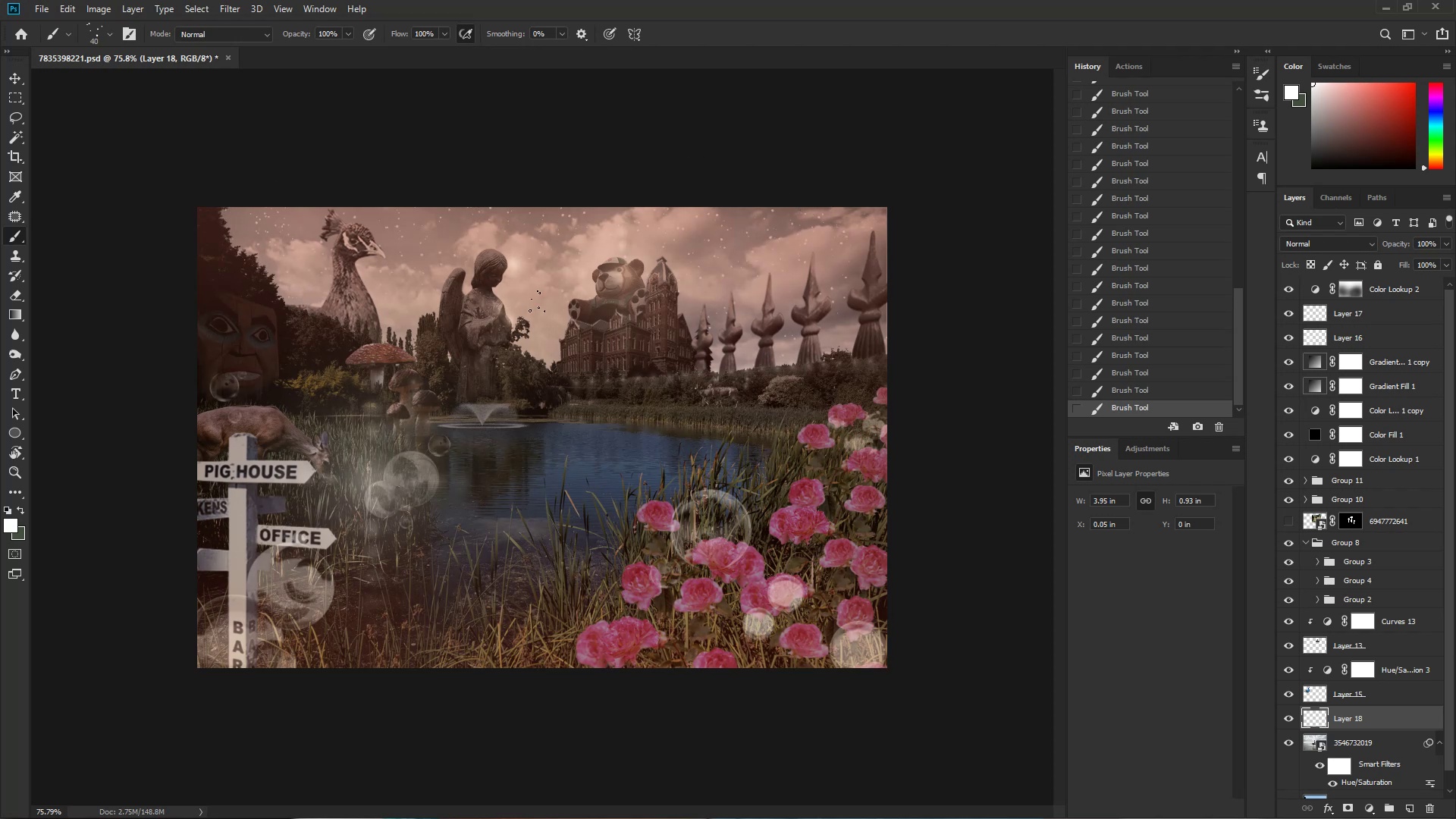 
triple_click([548, 327])
 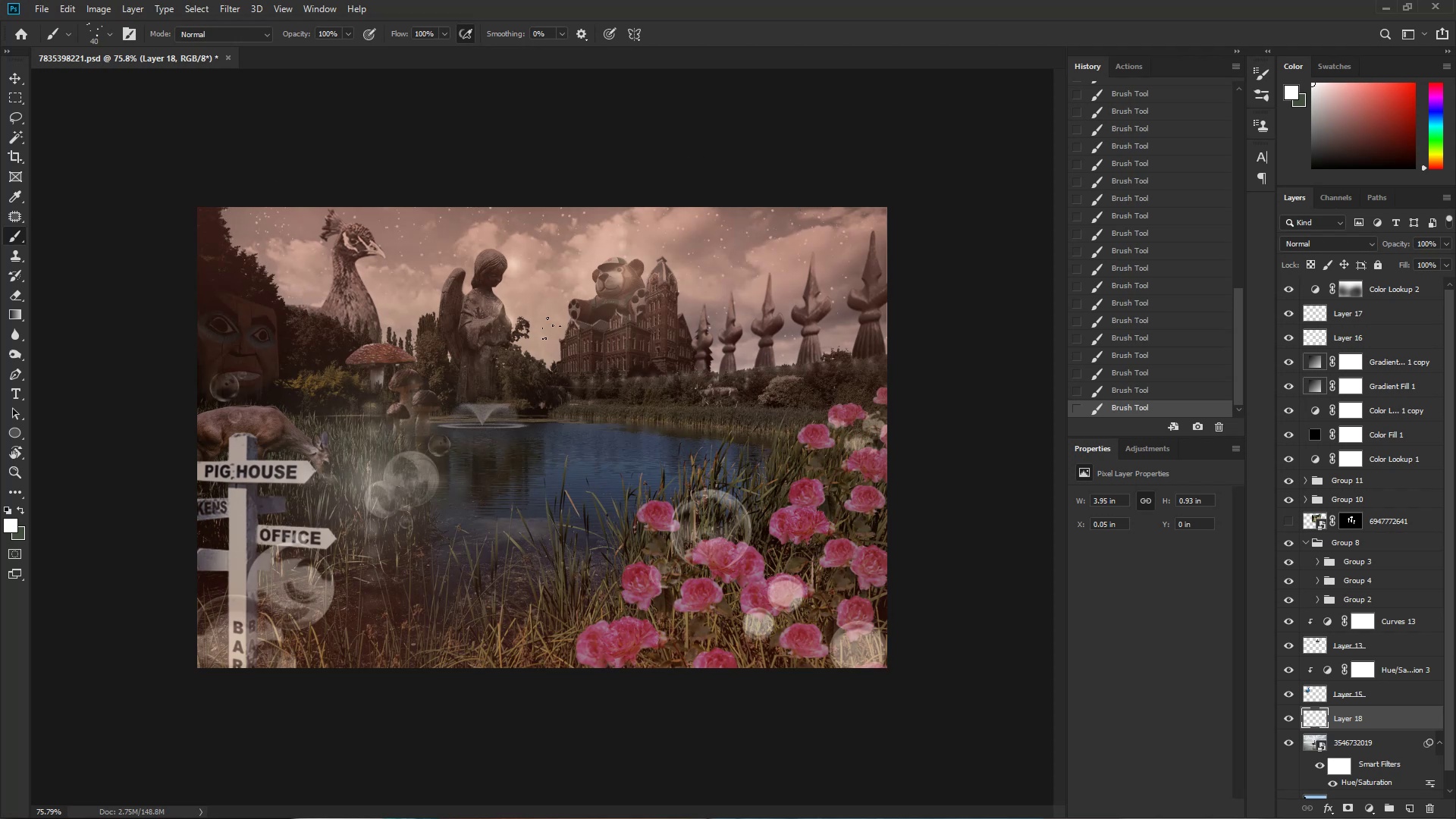 
triple_click([550, 332])
 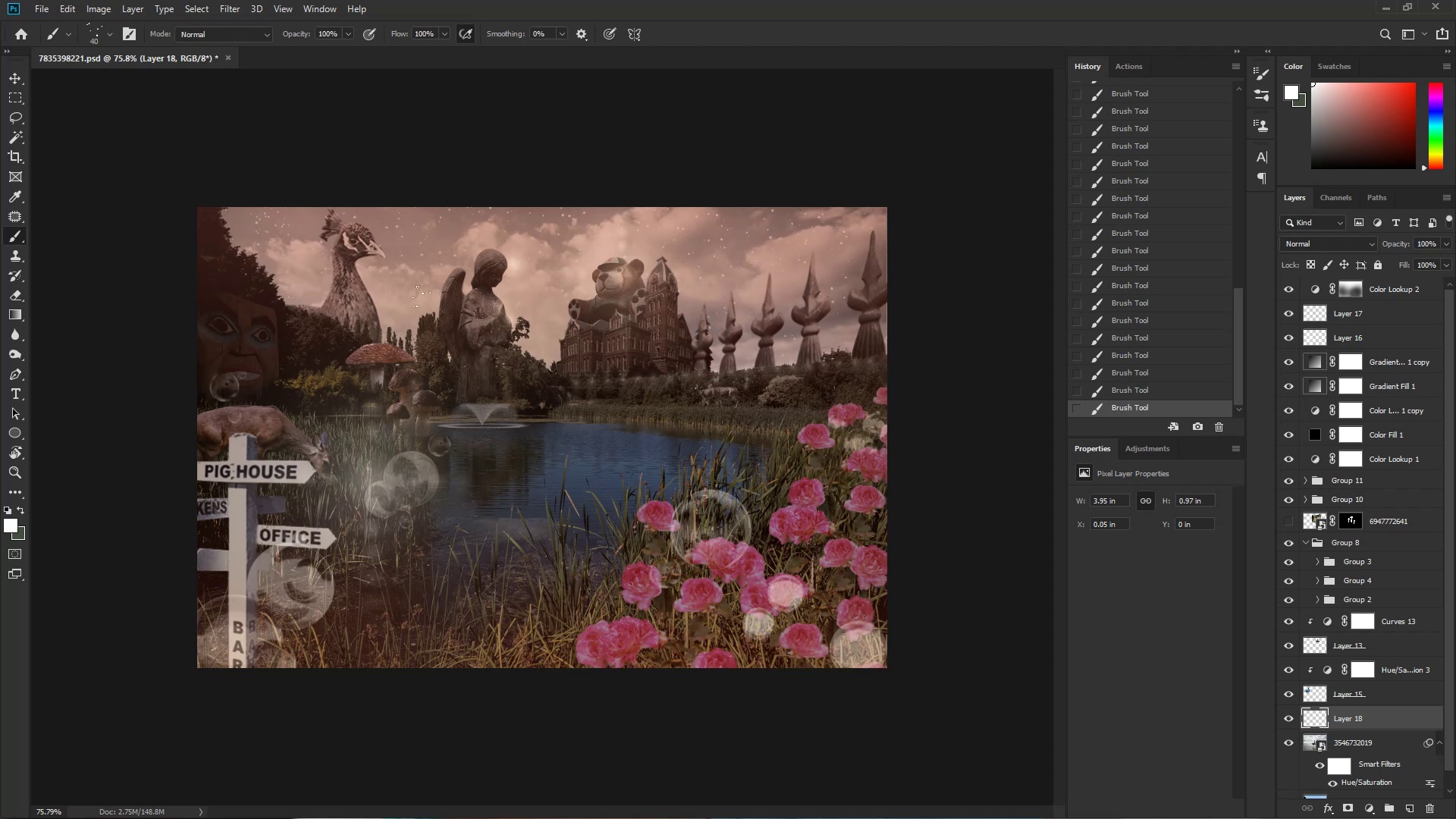 
triple_click([409, 290])
 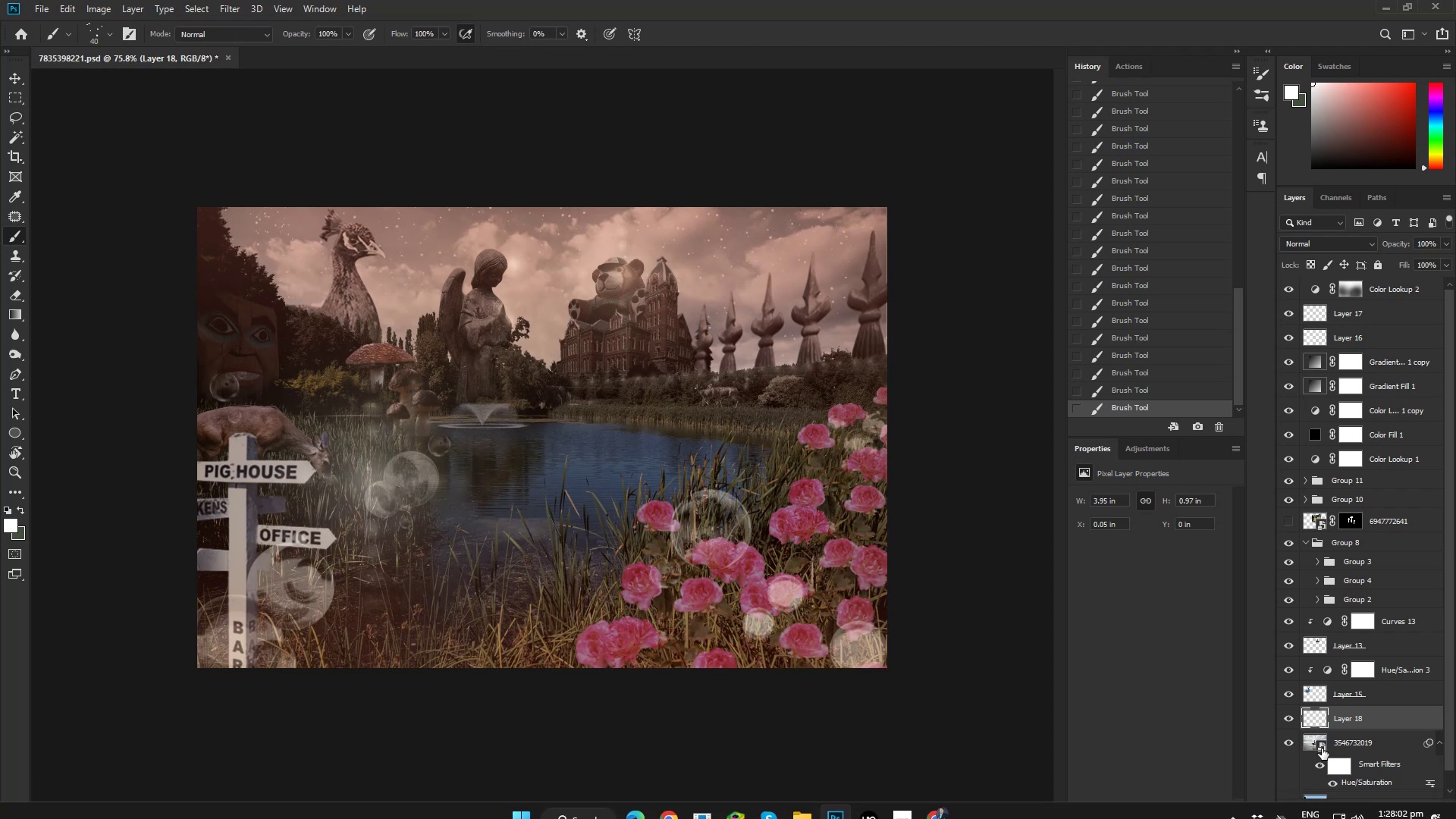 
left_click([1332, 808])
 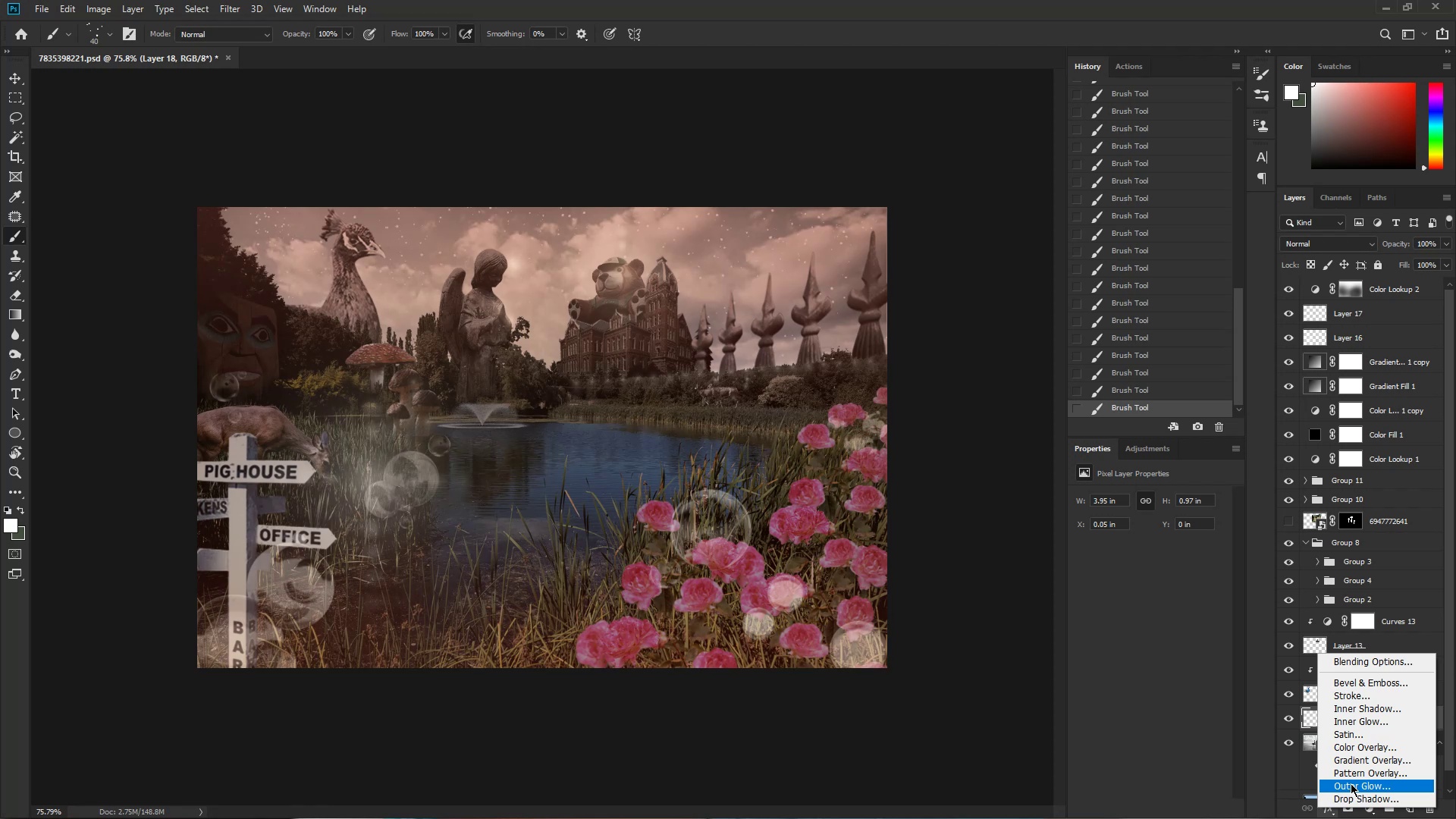 
left_click([1351, 783])
 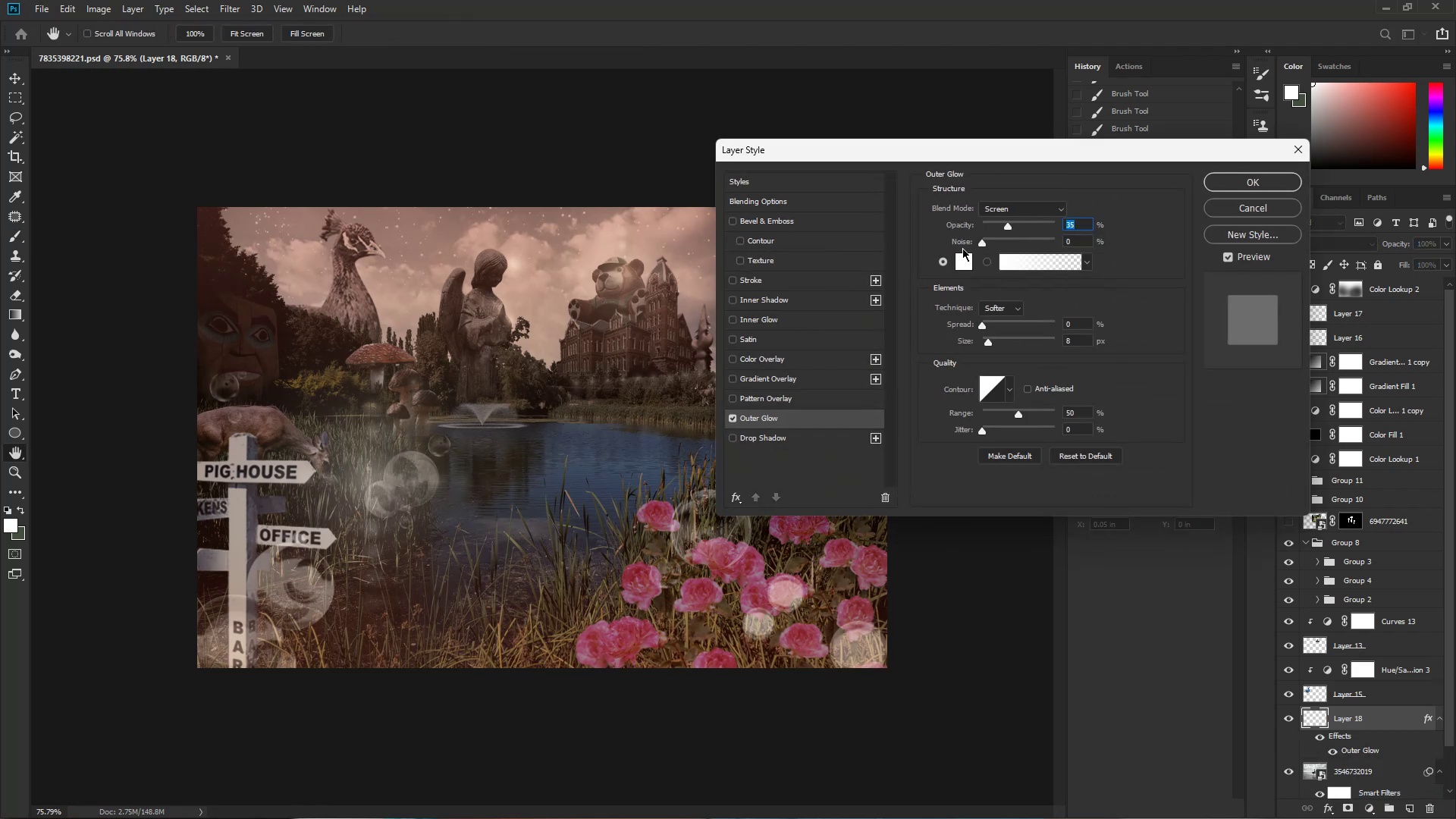 
left_click([1006, 206])
 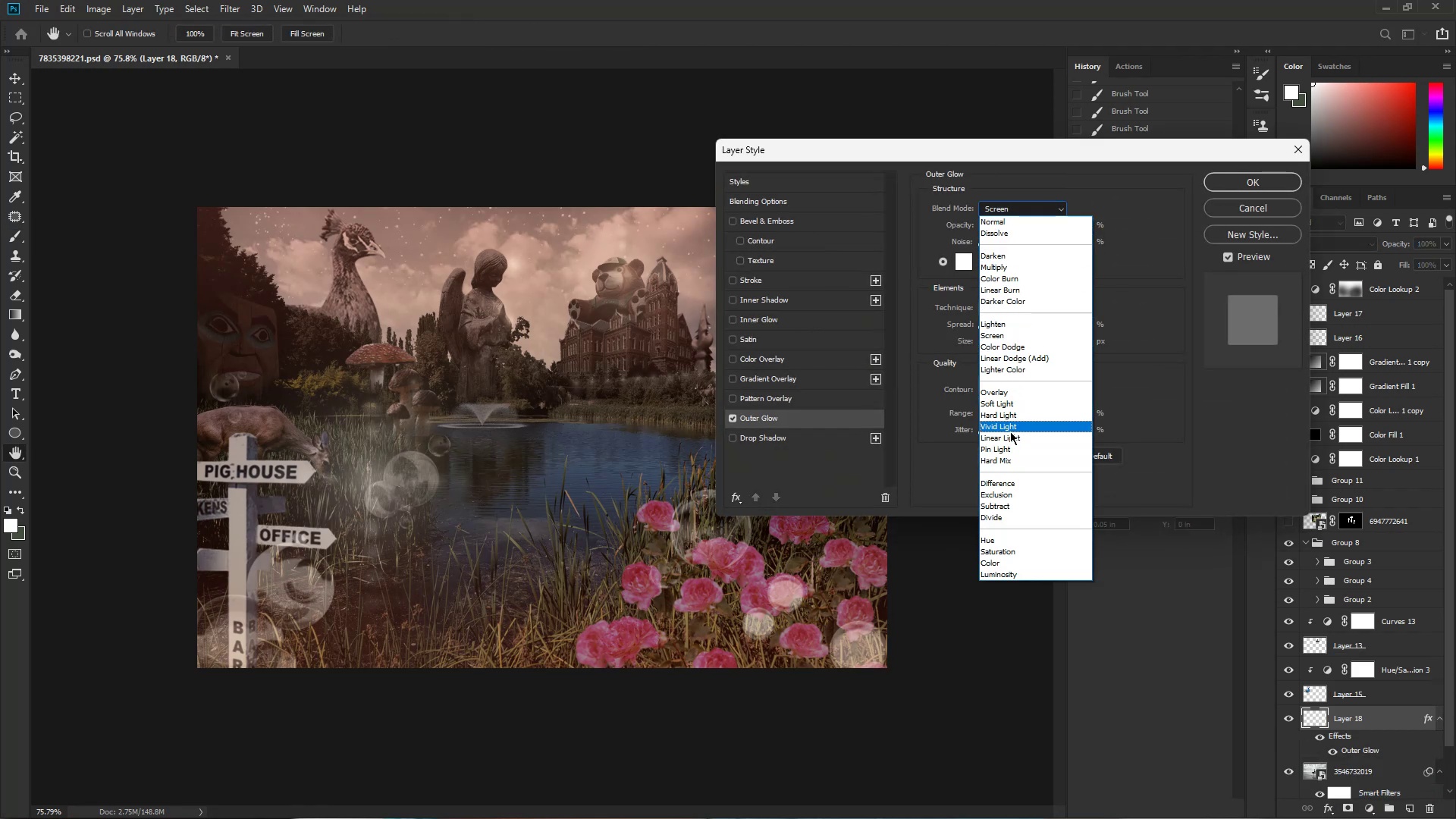 
left_click([1003, 368])
 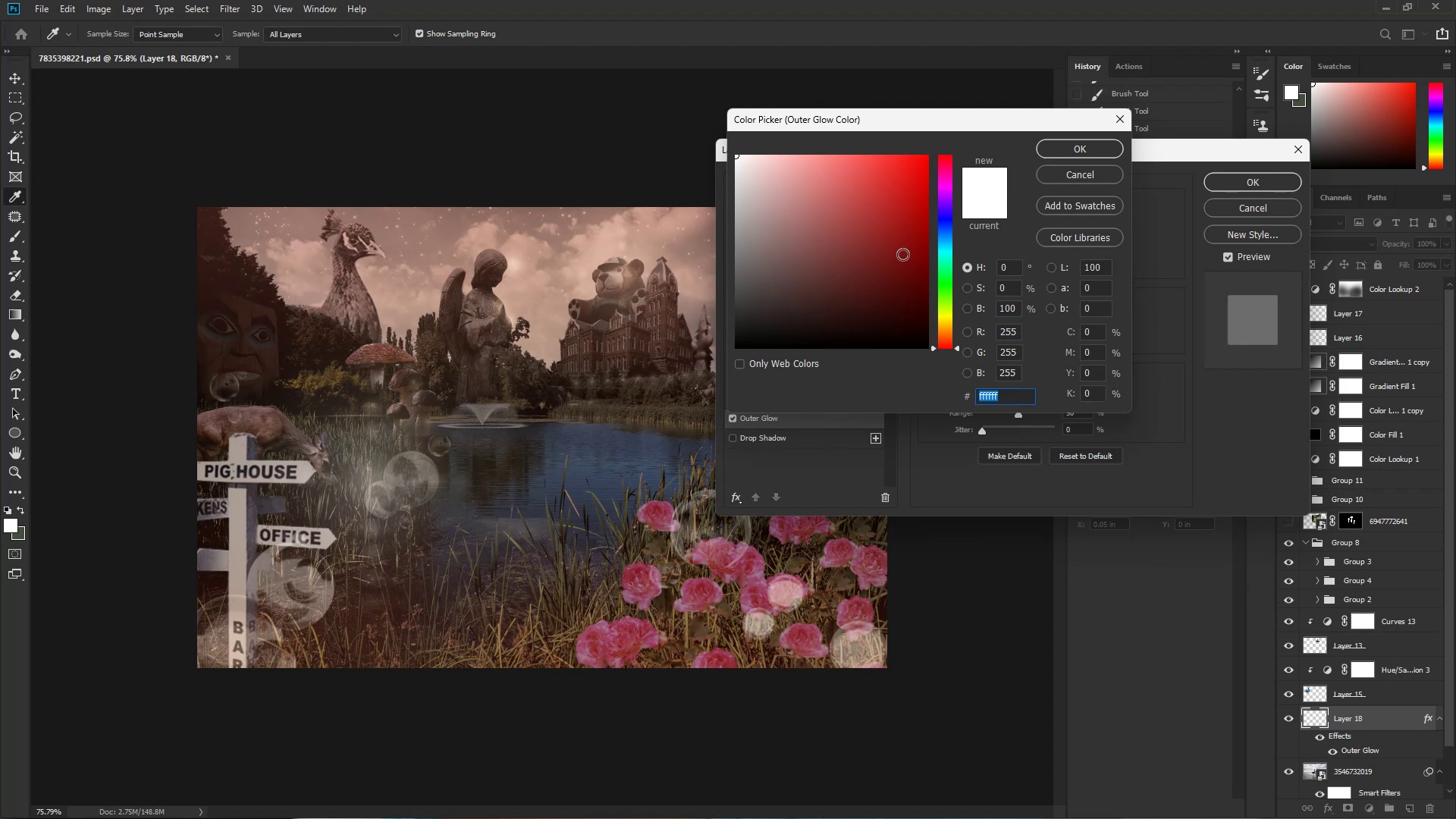 
left_click([946, 315])
 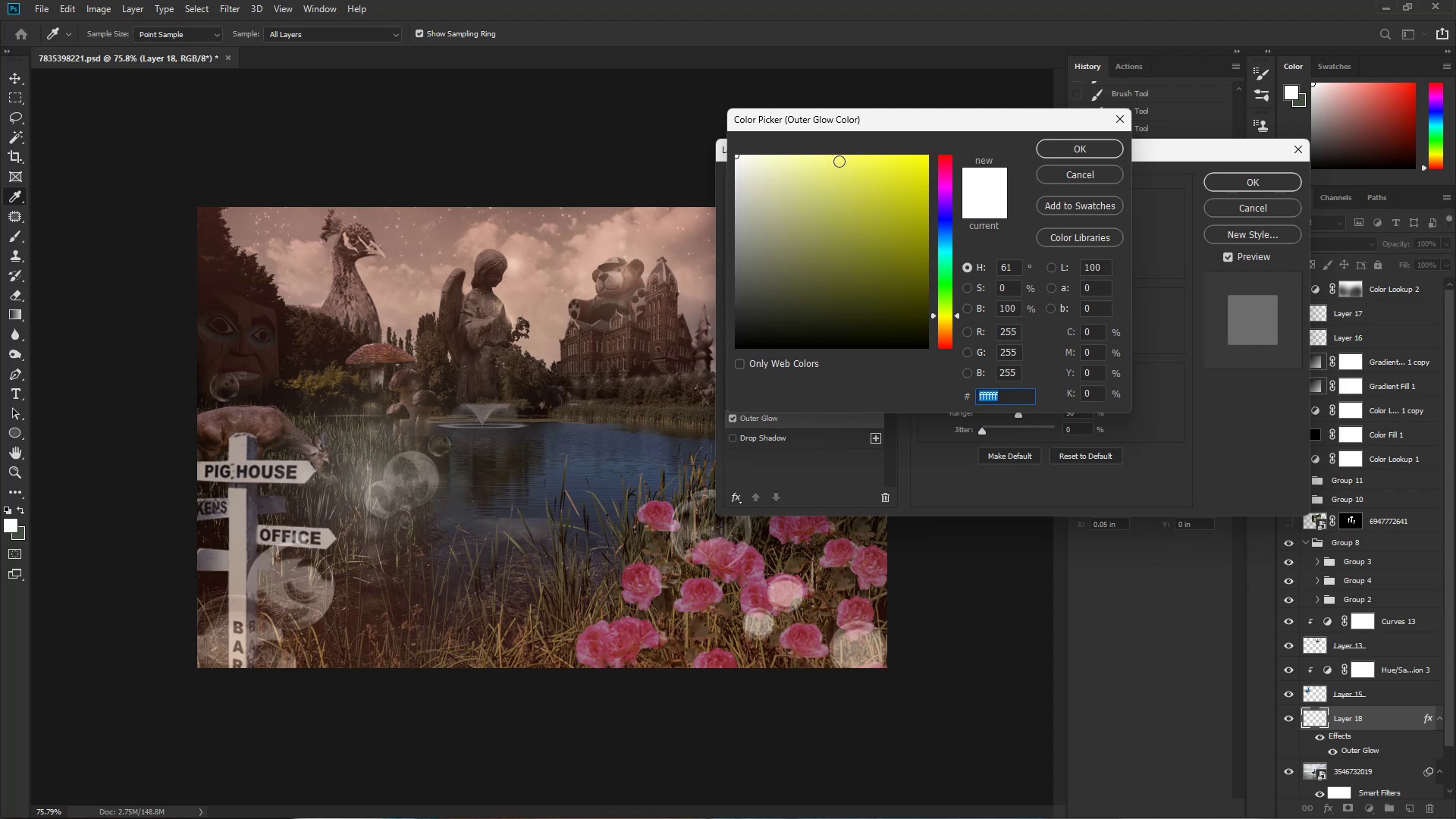 
left_click([839, 161])
 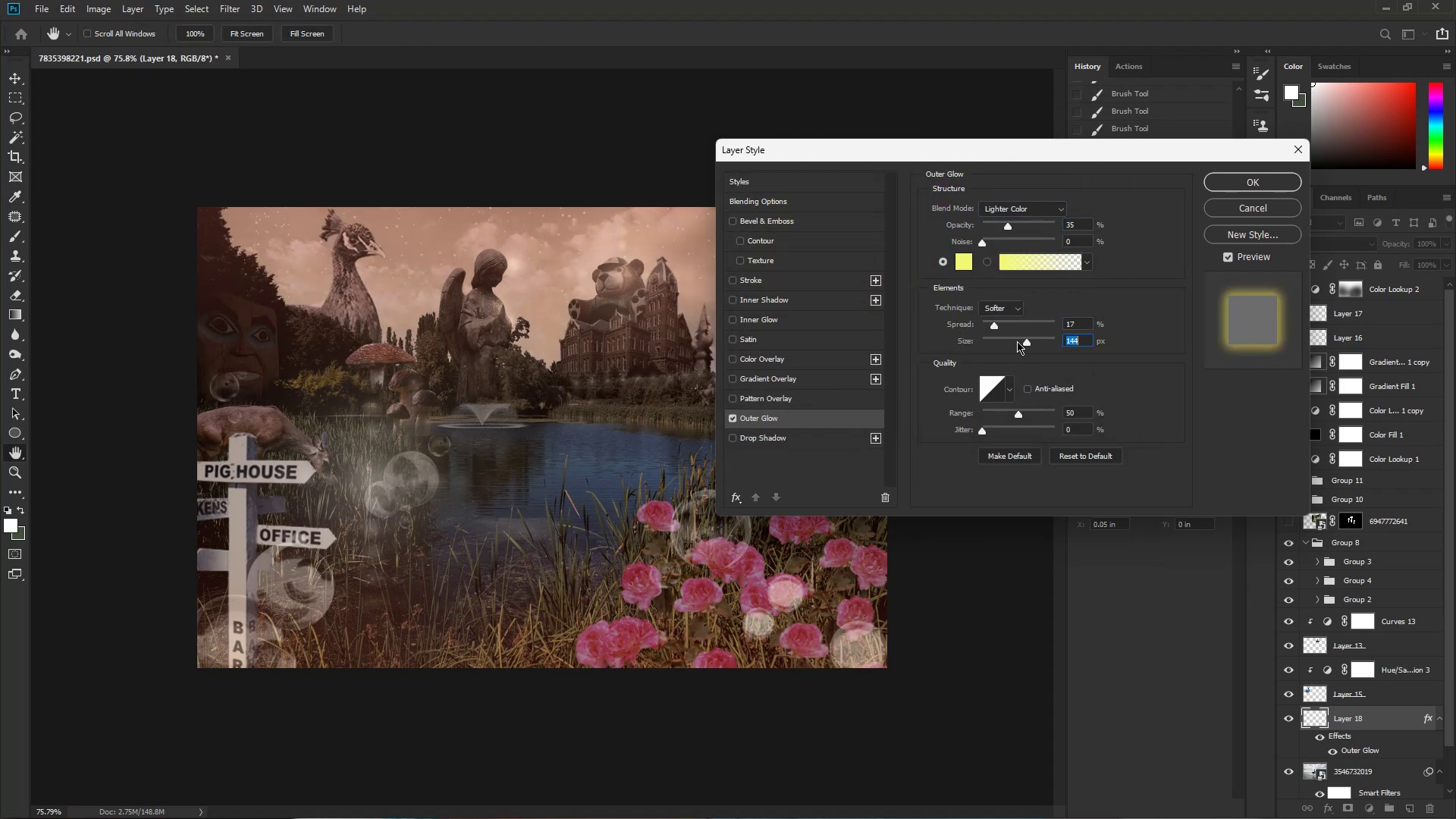 
wait(11.66)
 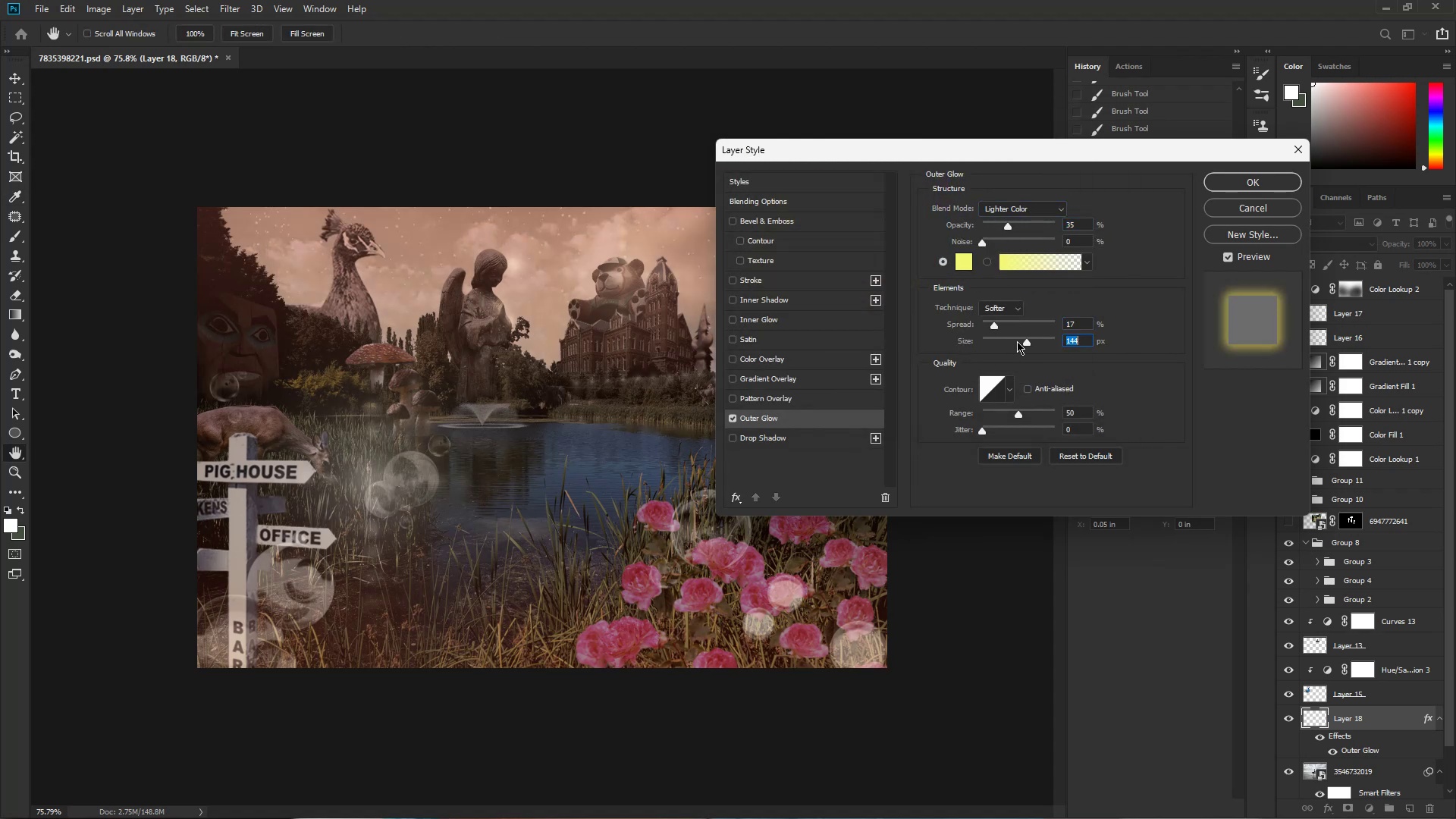 
left_click([947, 230])
 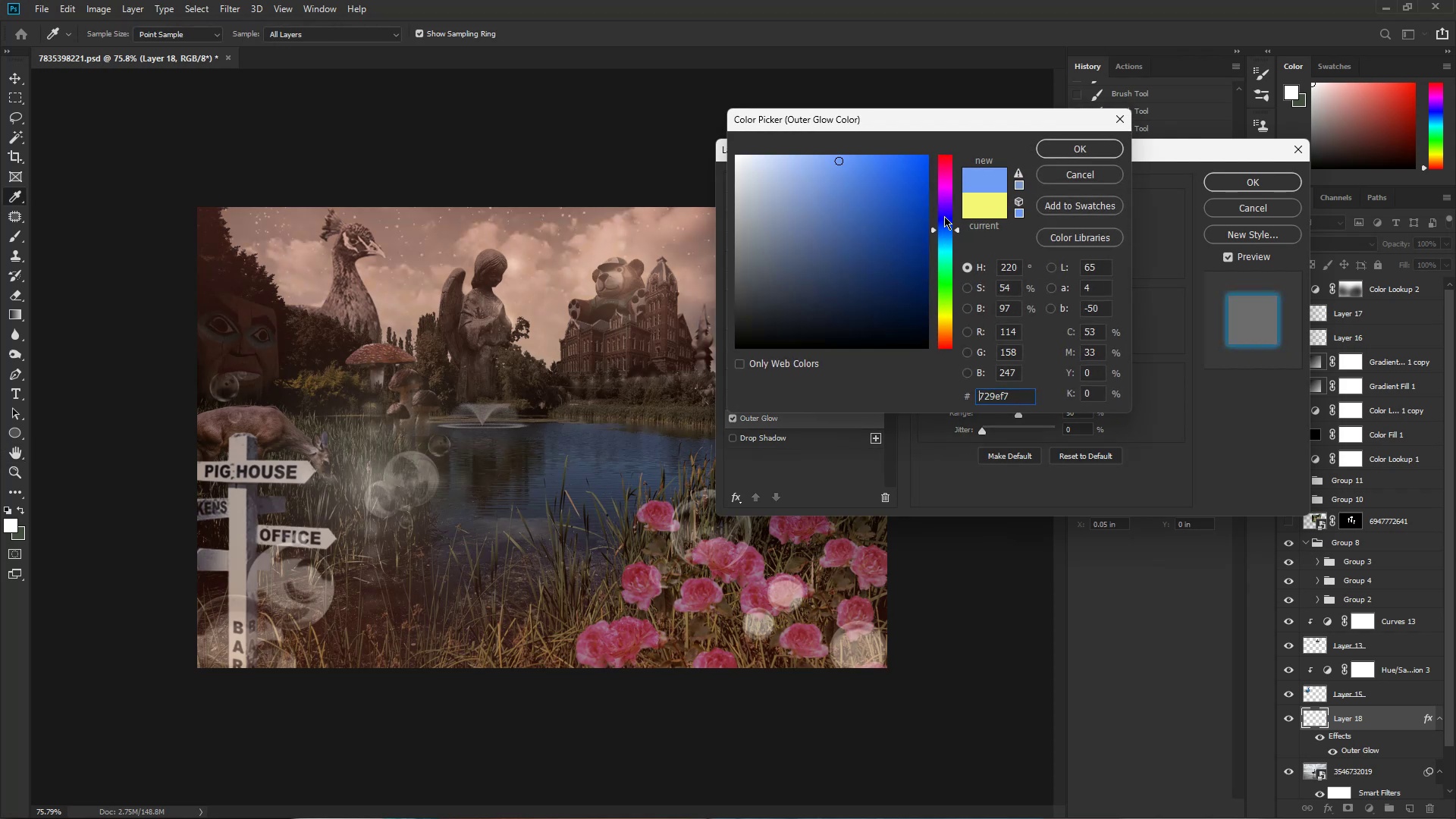 
left_click([944, 214])
 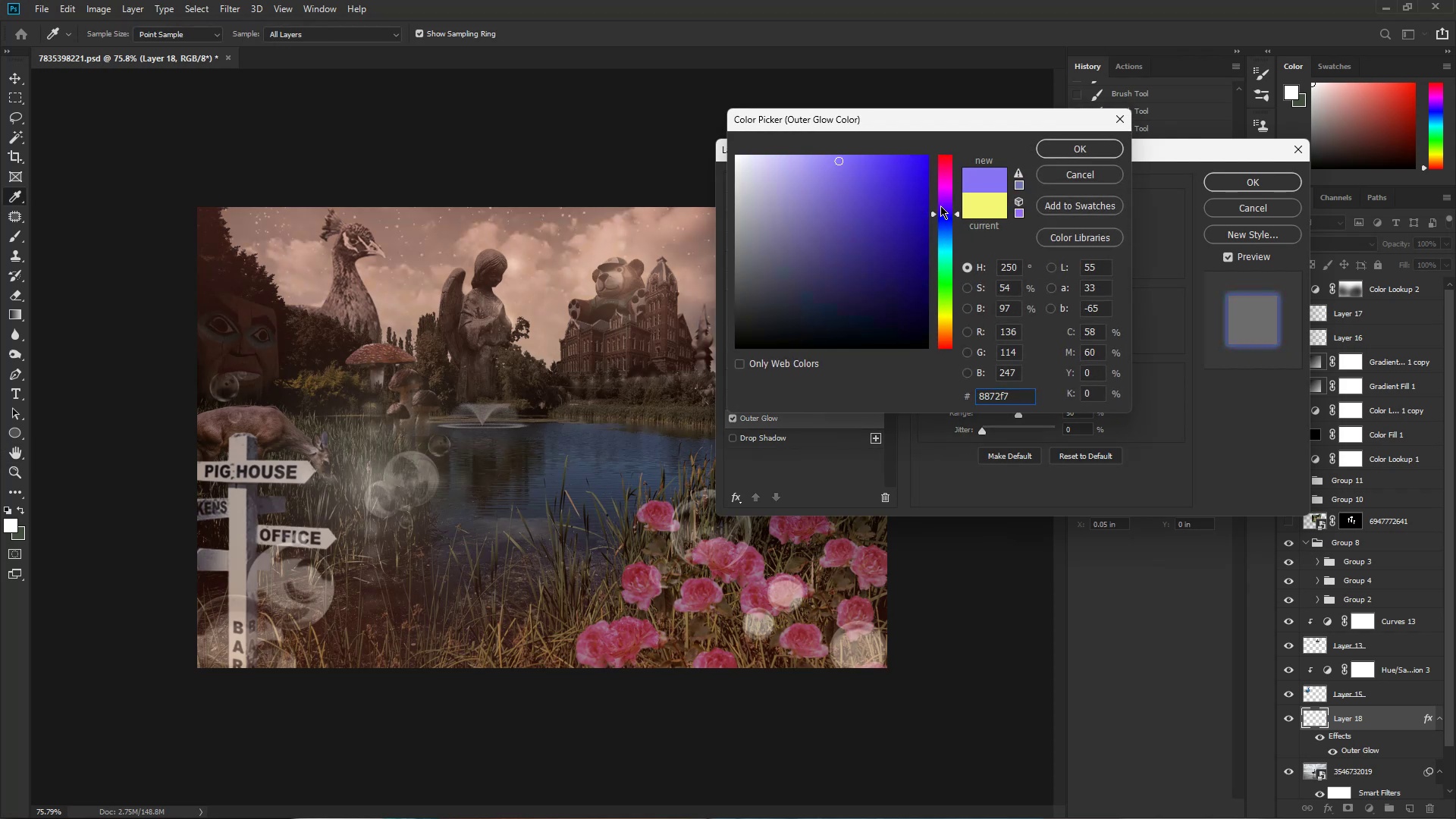 
left_click([942, 194])
 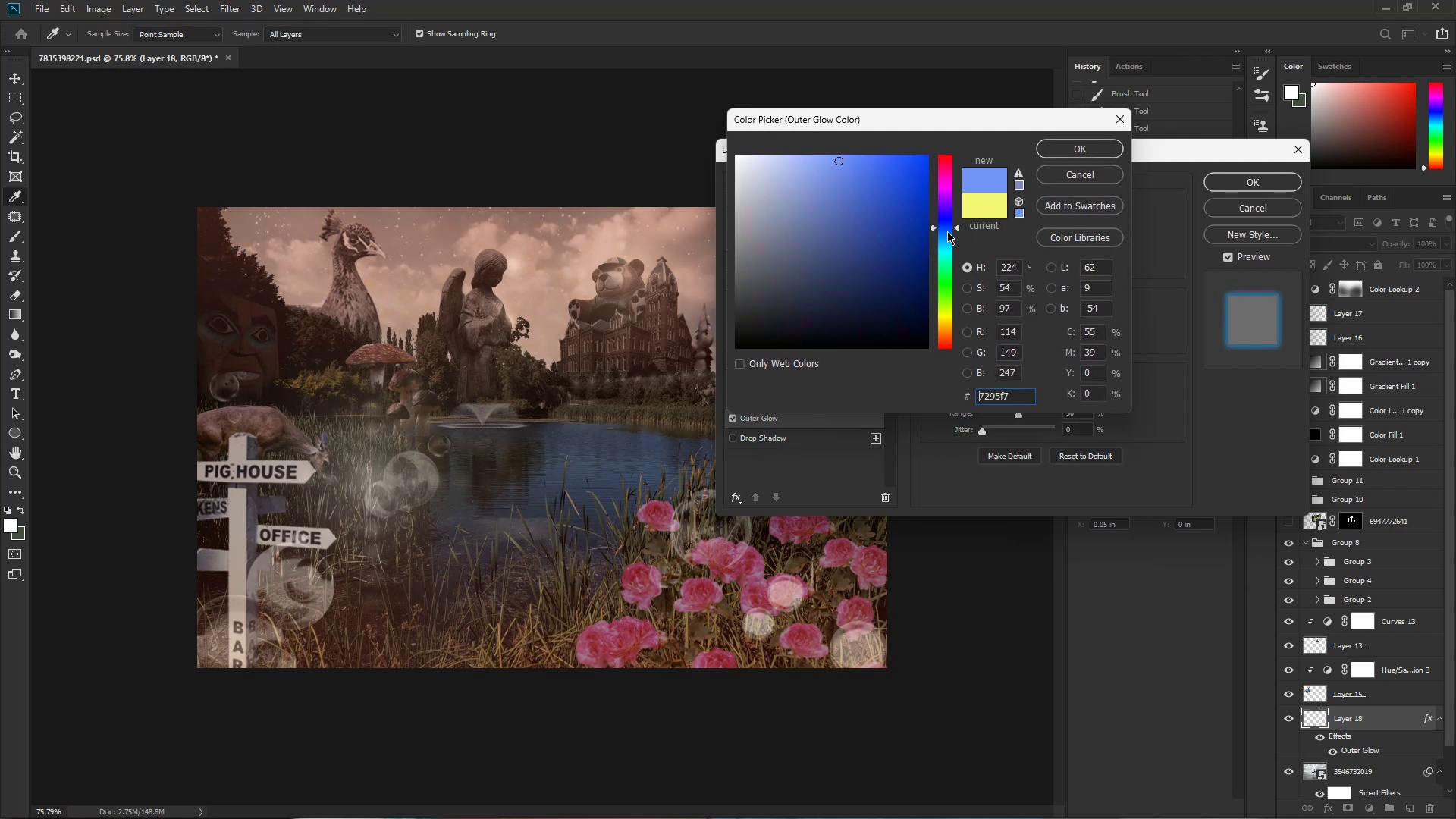 
left_click_drag(start_coordinate=[947, 231], to_coordinate=[947, 226])
 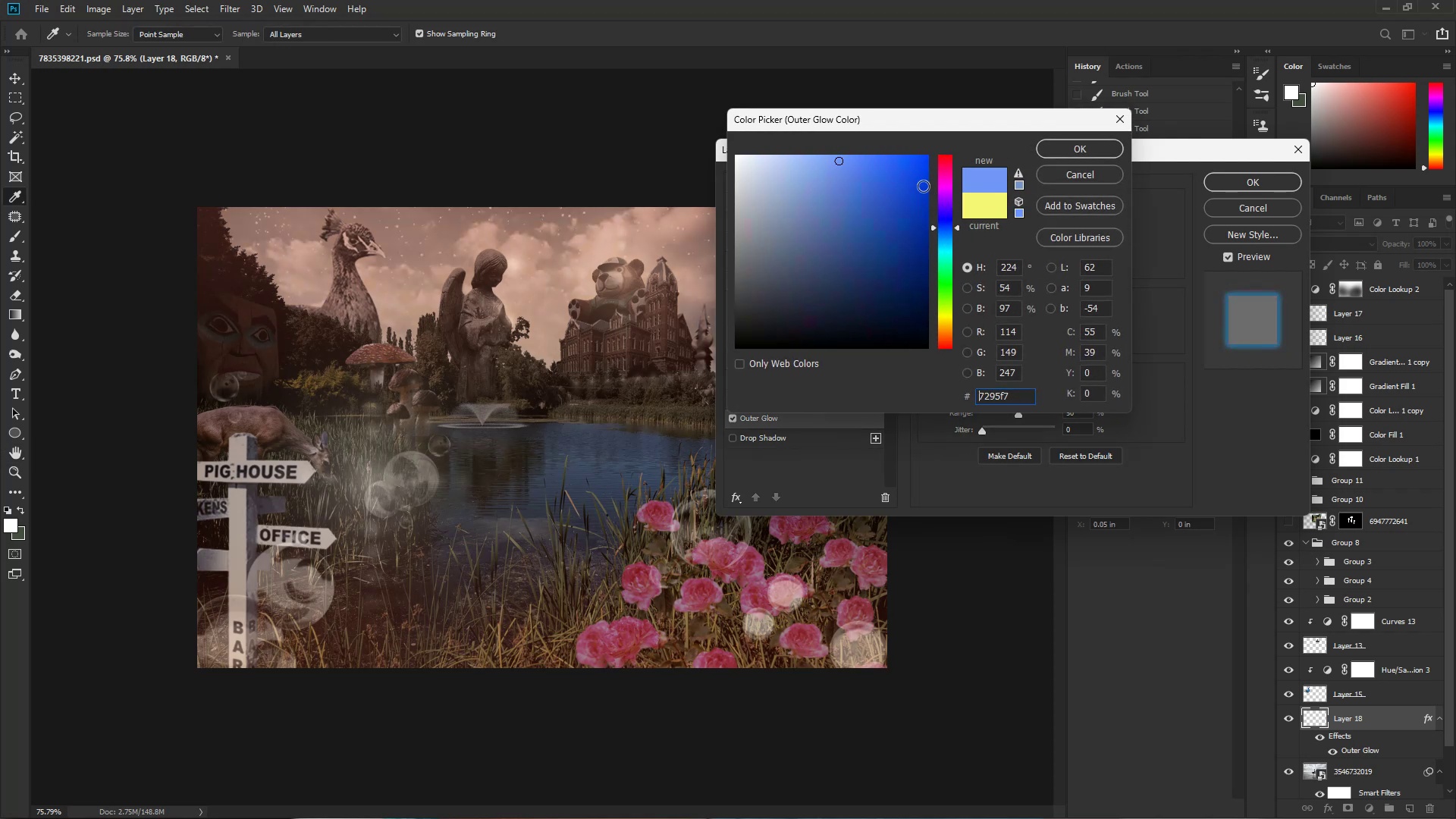 
left_click([921, 183])
 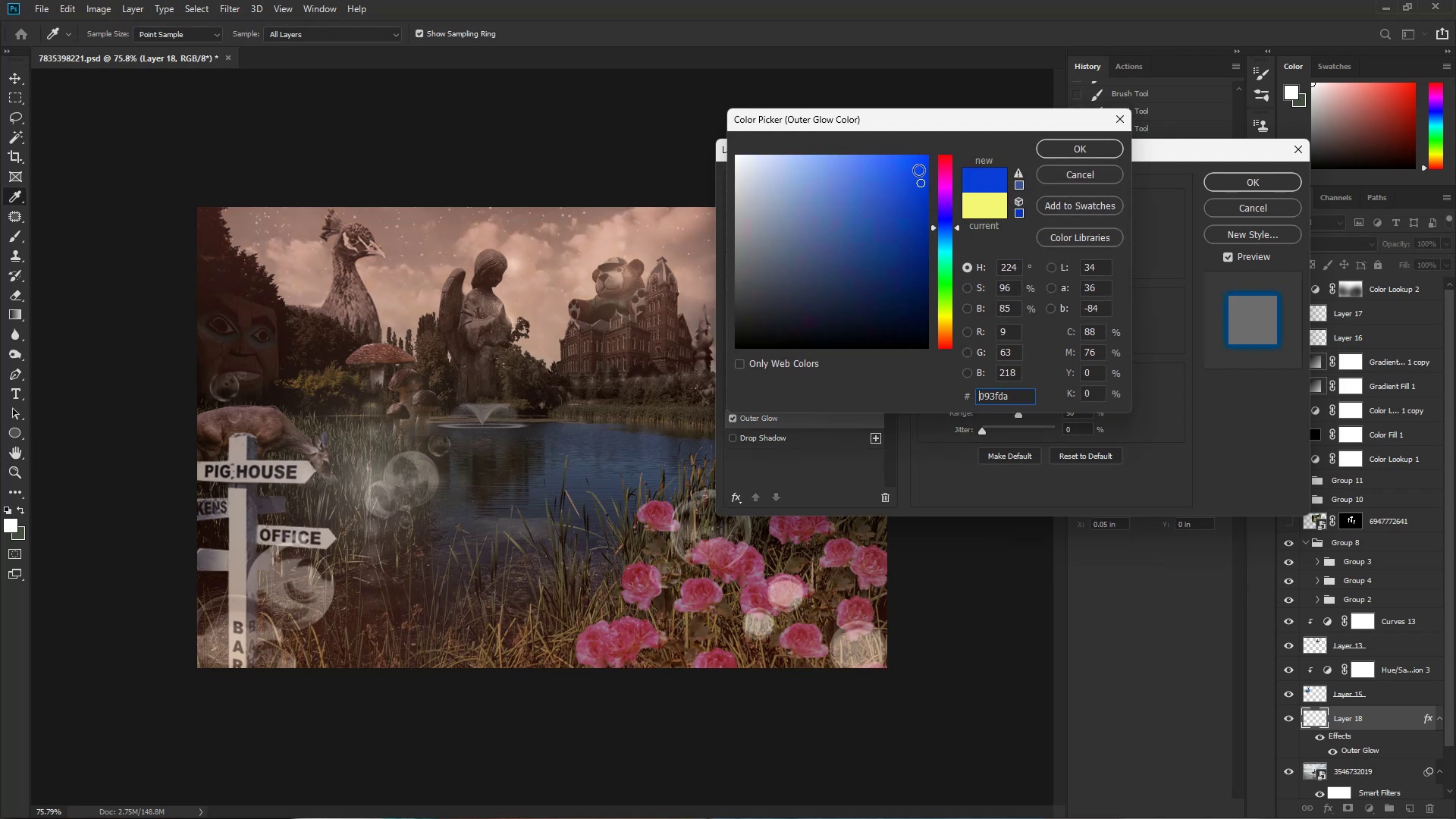 
left_click_drag(start_coordinate=[918, 165], to_coordinate=[918, 155])
 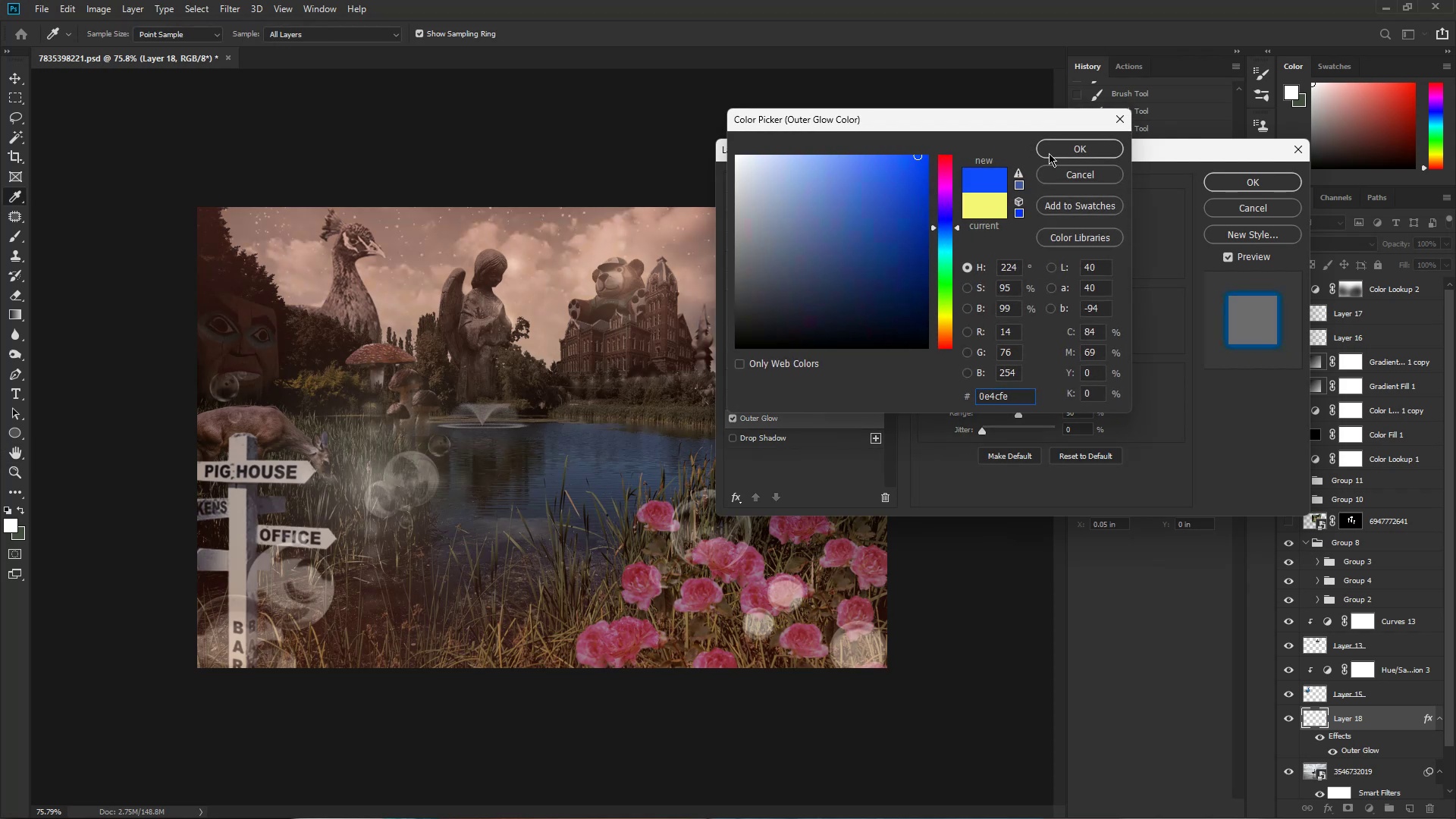 
left_click([1070, 143])
 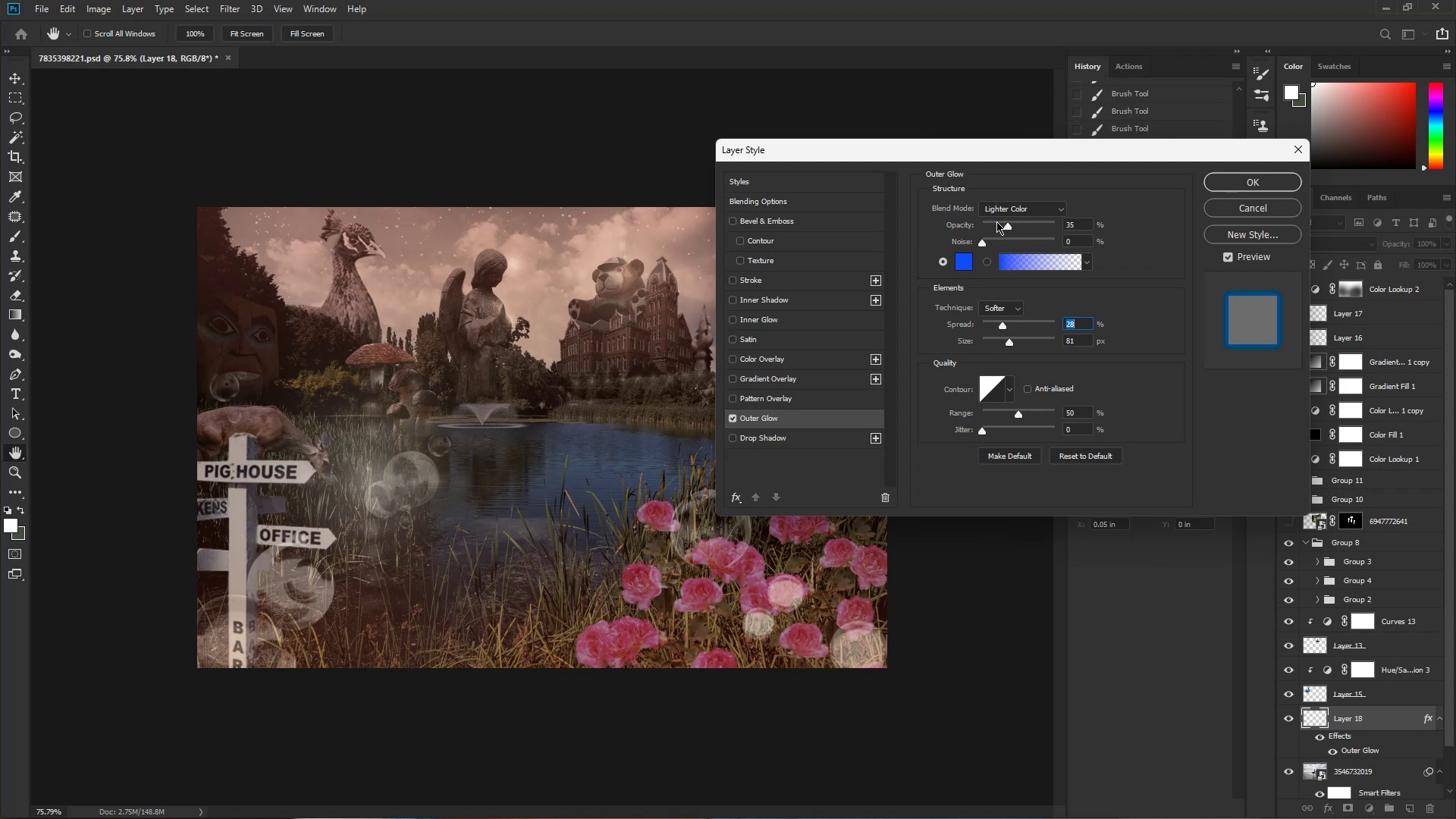 
left_click_drag(start_coordinate=[1010, 228], to_coordinate=[1006, 225])
 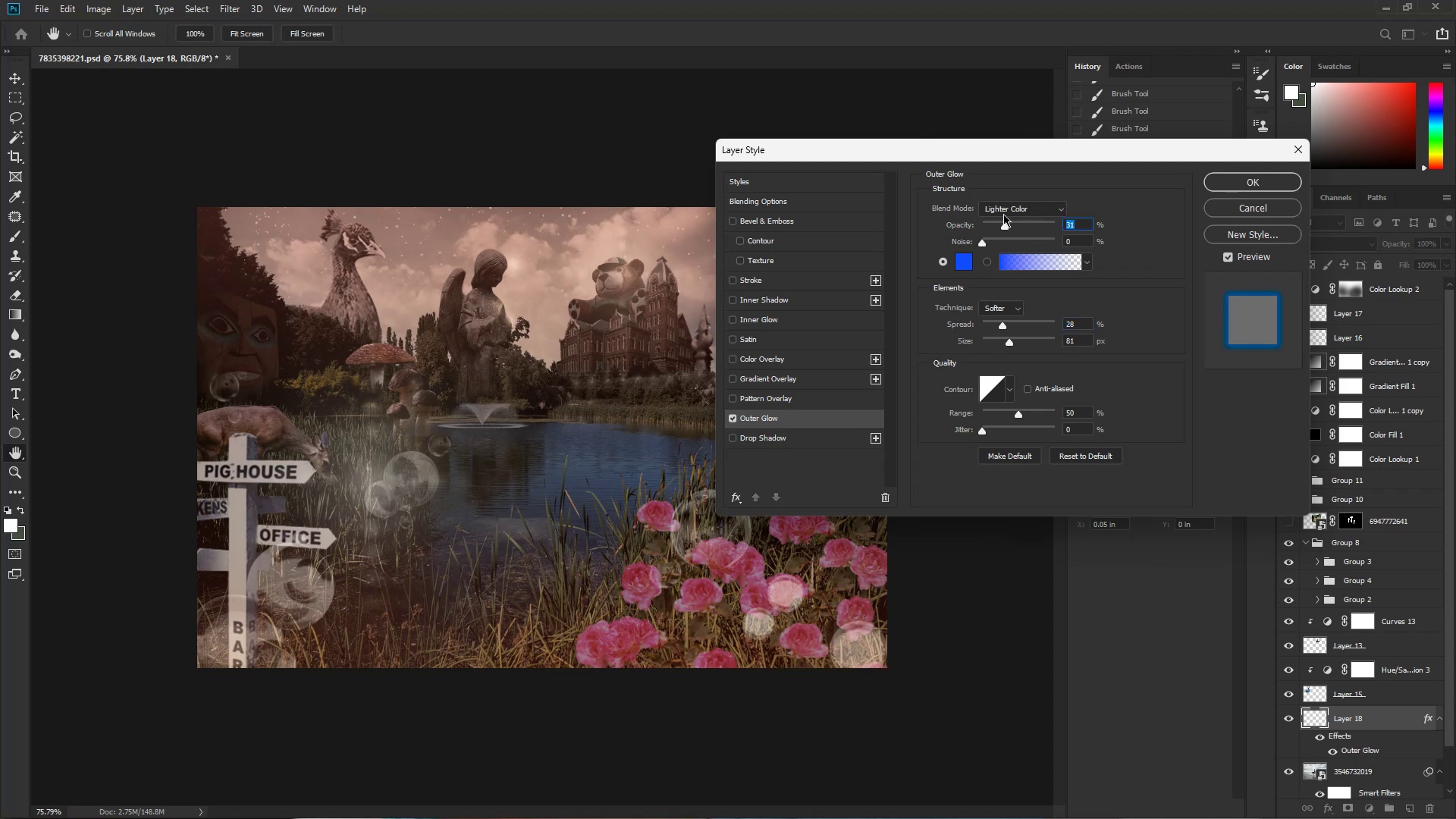 
left_click([1007, 209])
 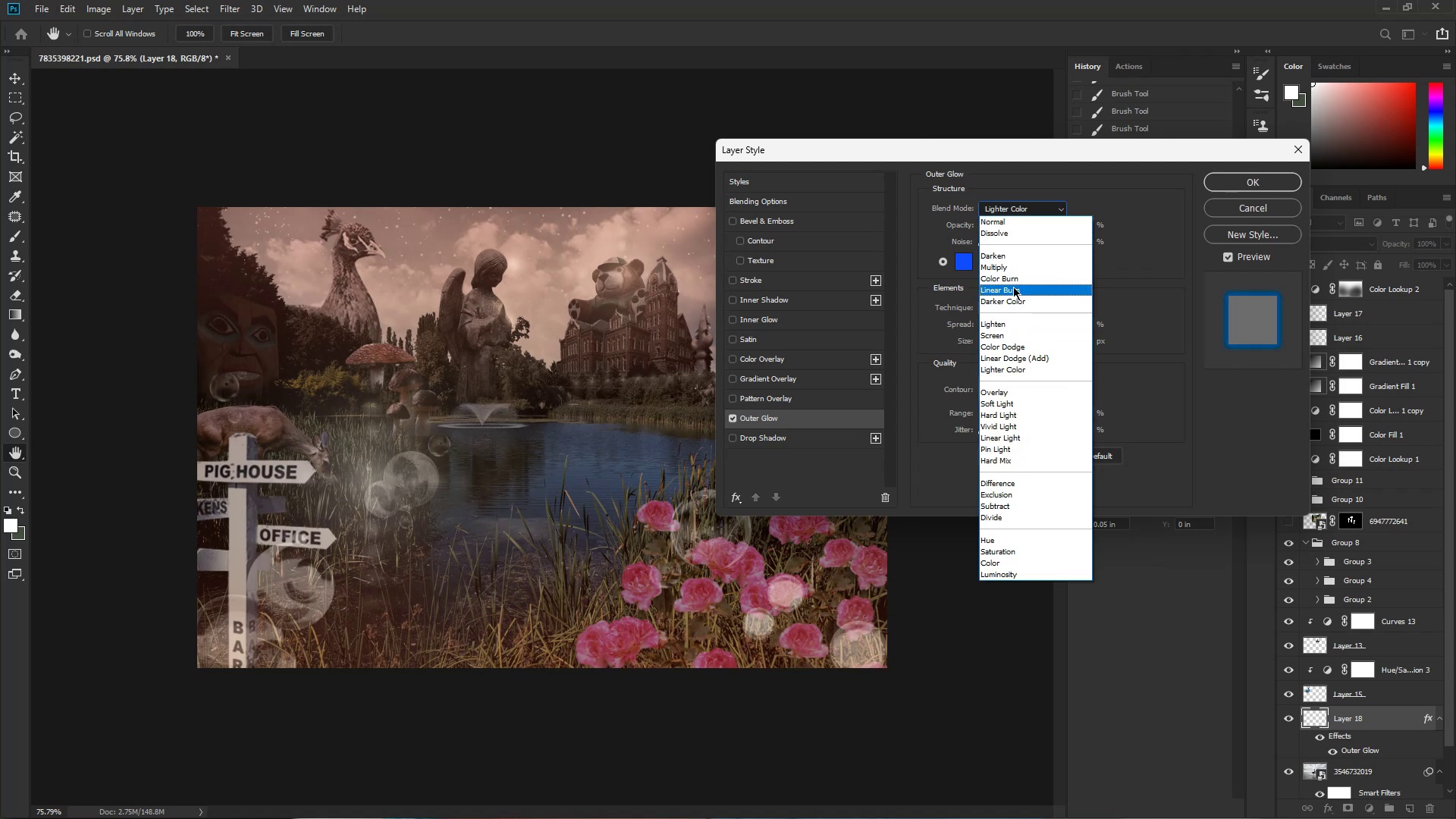 
left_click([1012, 287])
 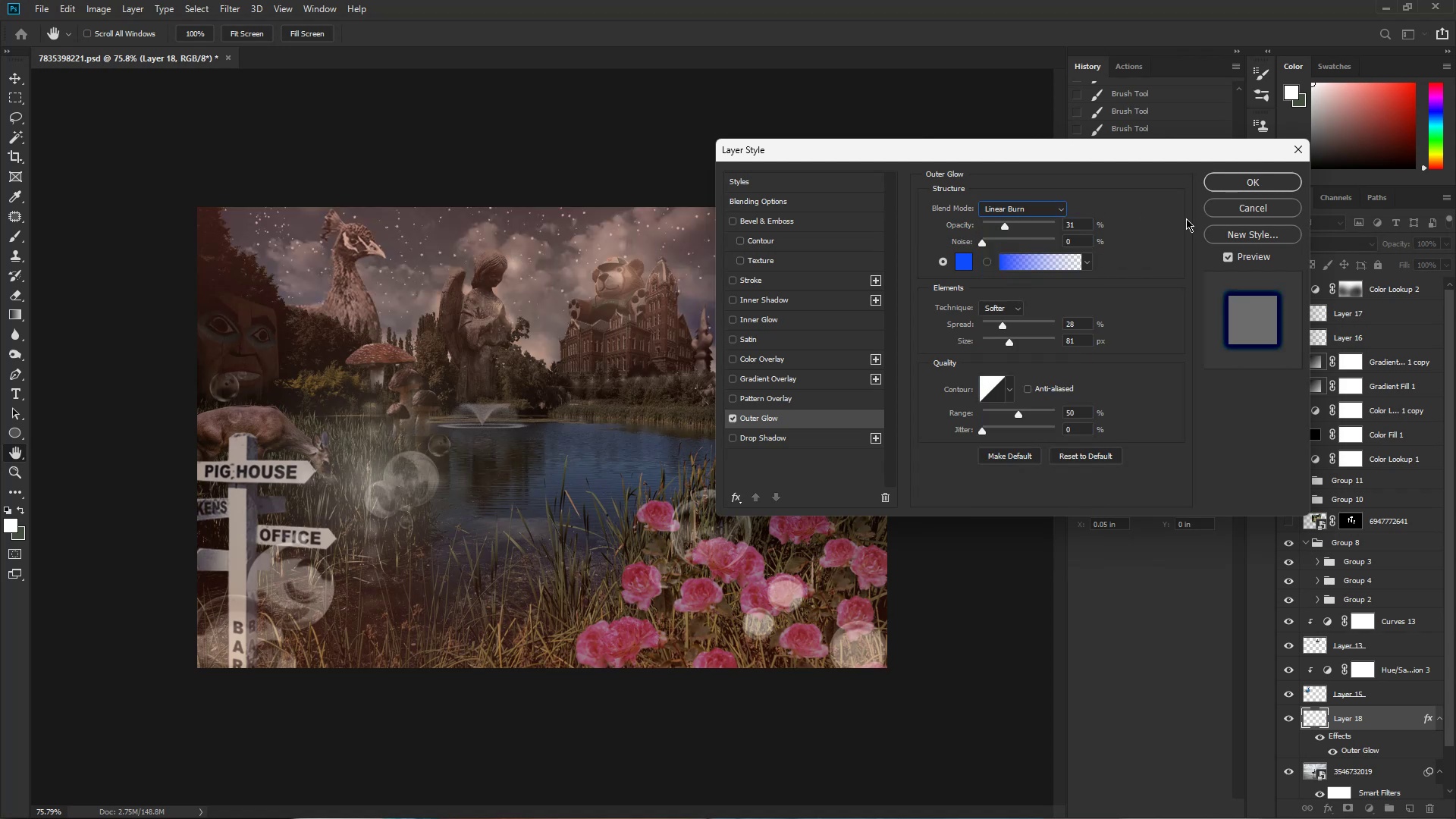 
left_click([1248, 184])
 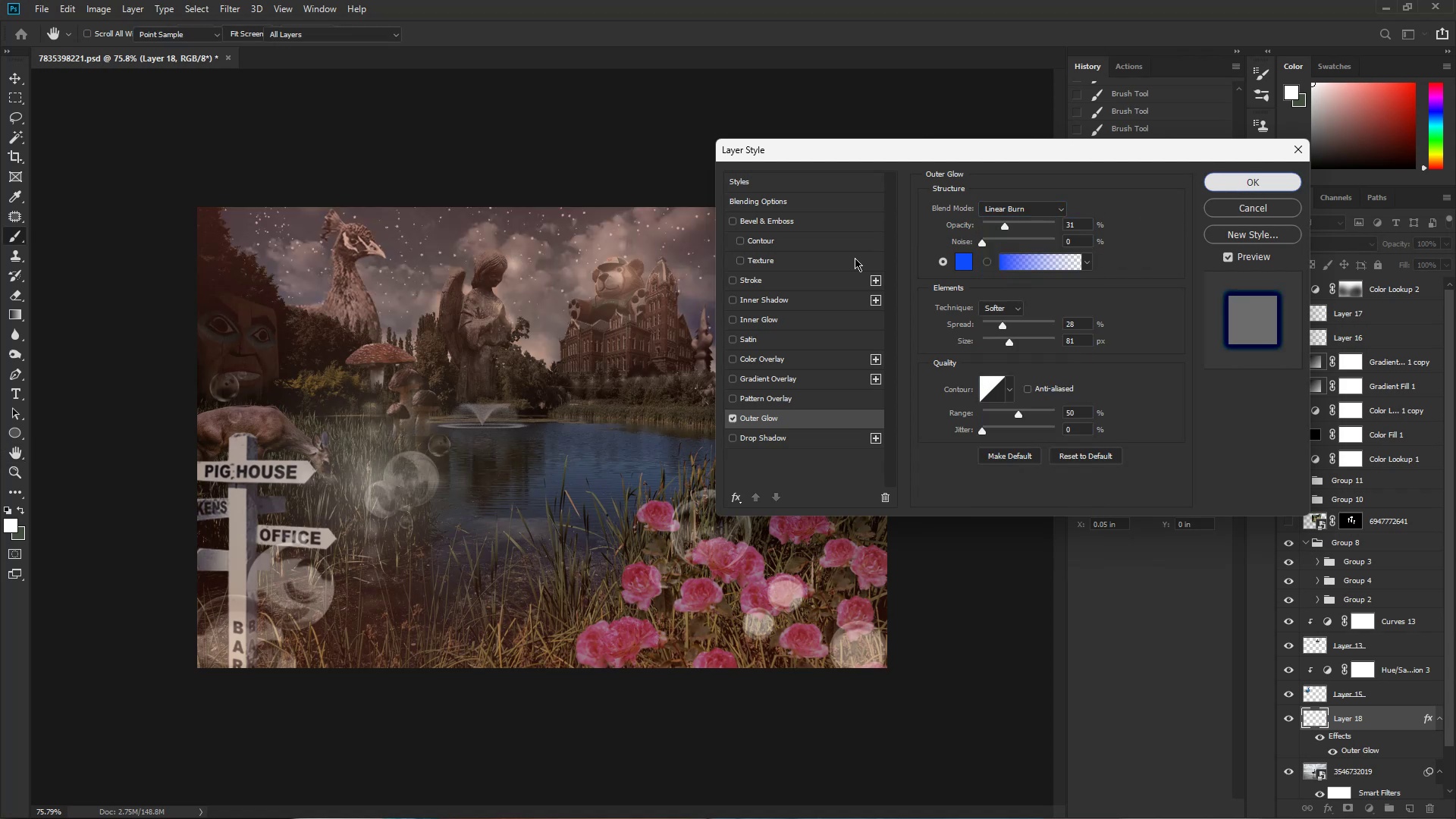 
mouse_move([650, 404])
 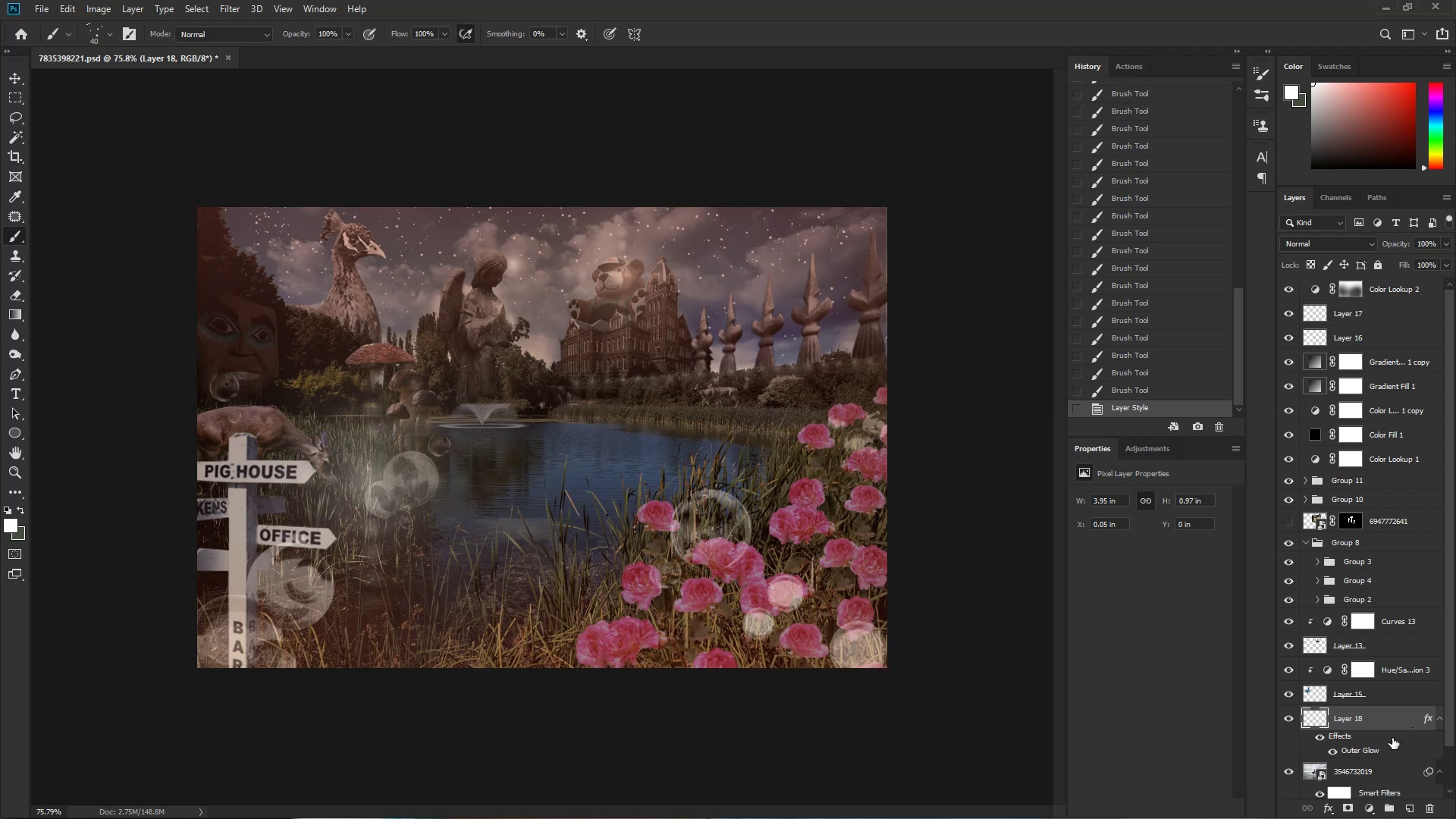 
double_click([1355, 747])
 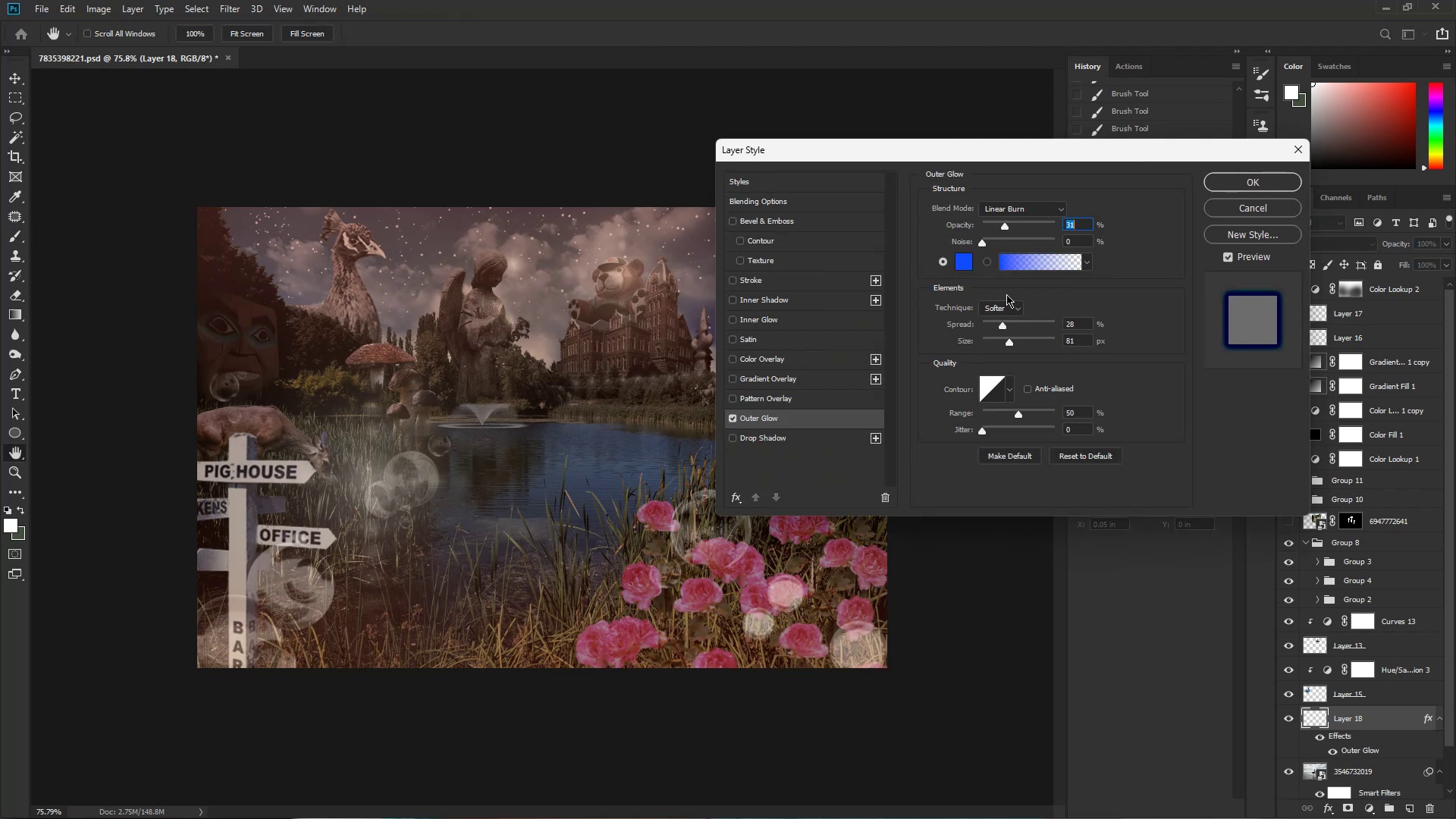 
left_click_drag(start_coordinate=[997, 340], to_coordinate=[1021, 340])
 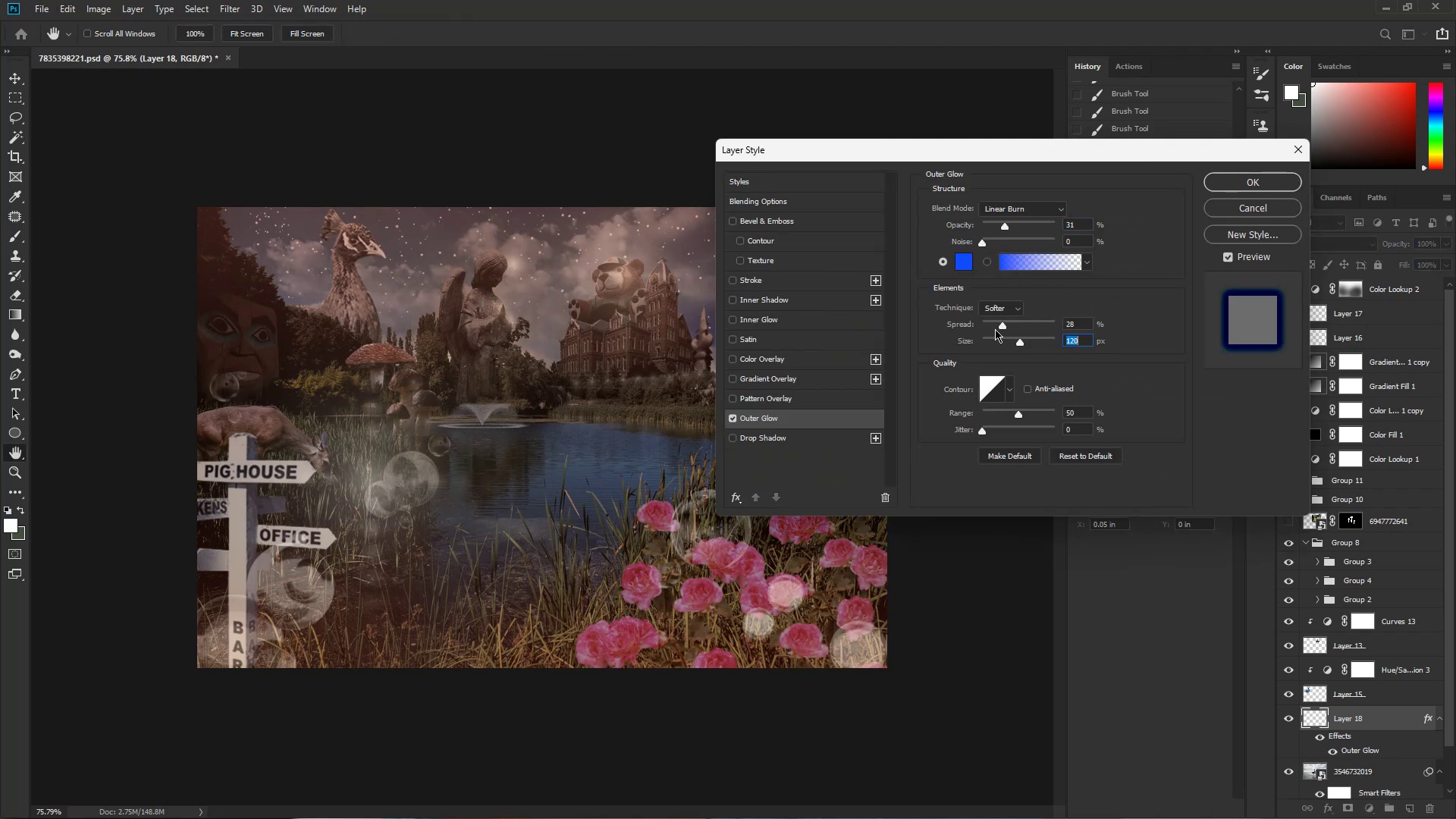 
left_click_drag(start_coordinate=[998, 325], to_coordinate=[994, 325])
 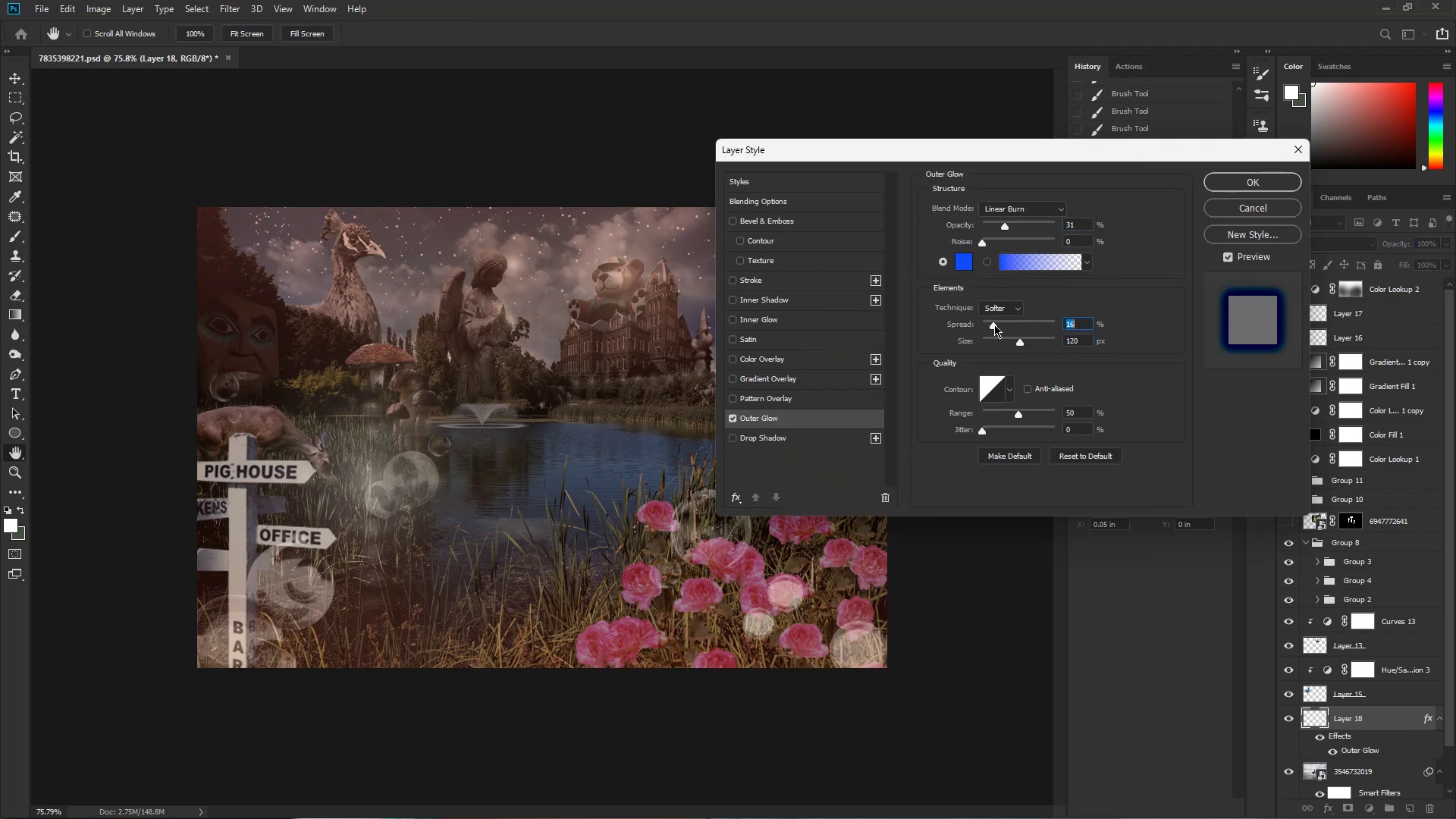 
left_click_drag(start_coordinate=[994, 325], to_coordinate=[987, 322])
 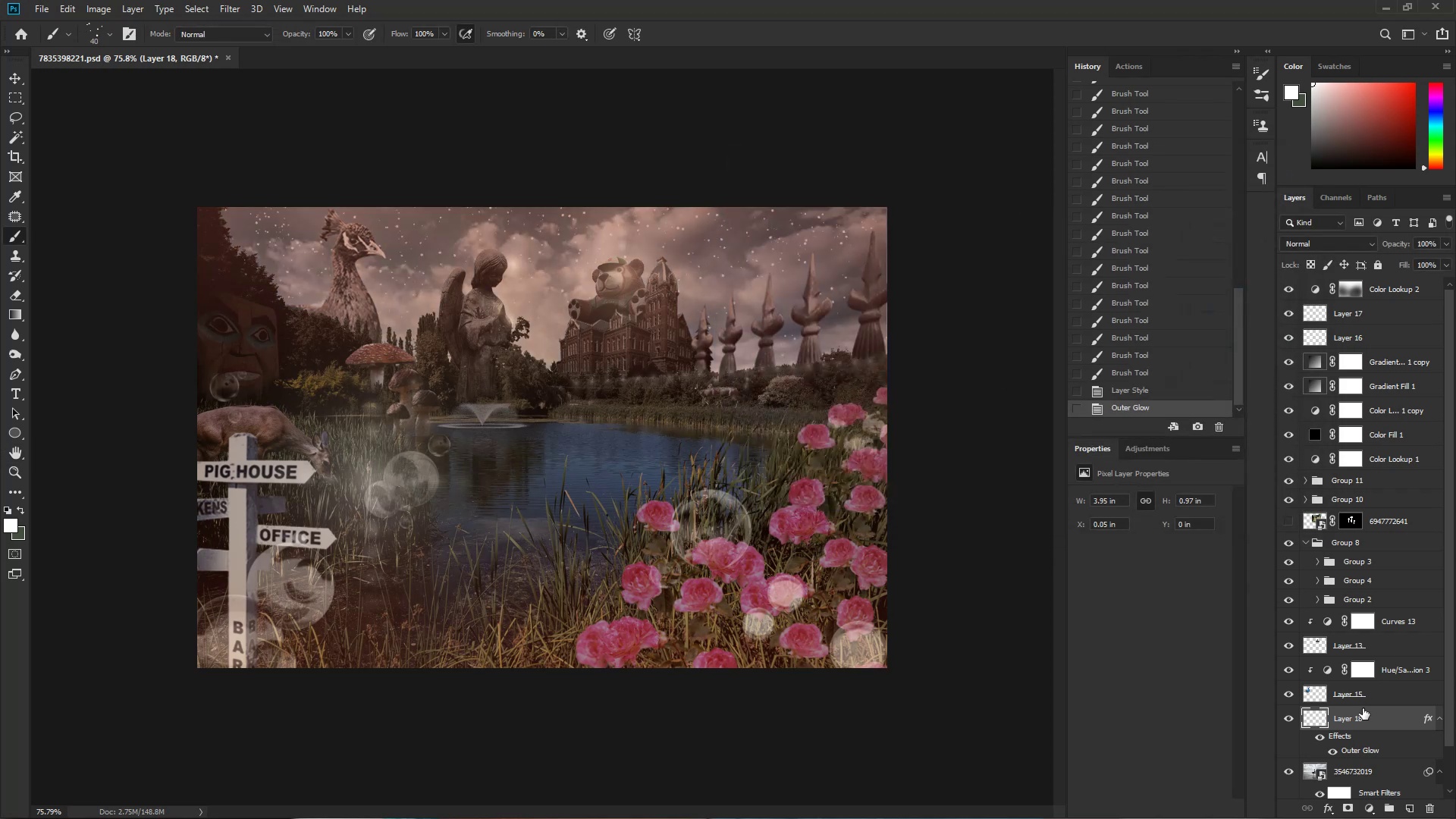 
key(Alt+Control+Shift+G)
 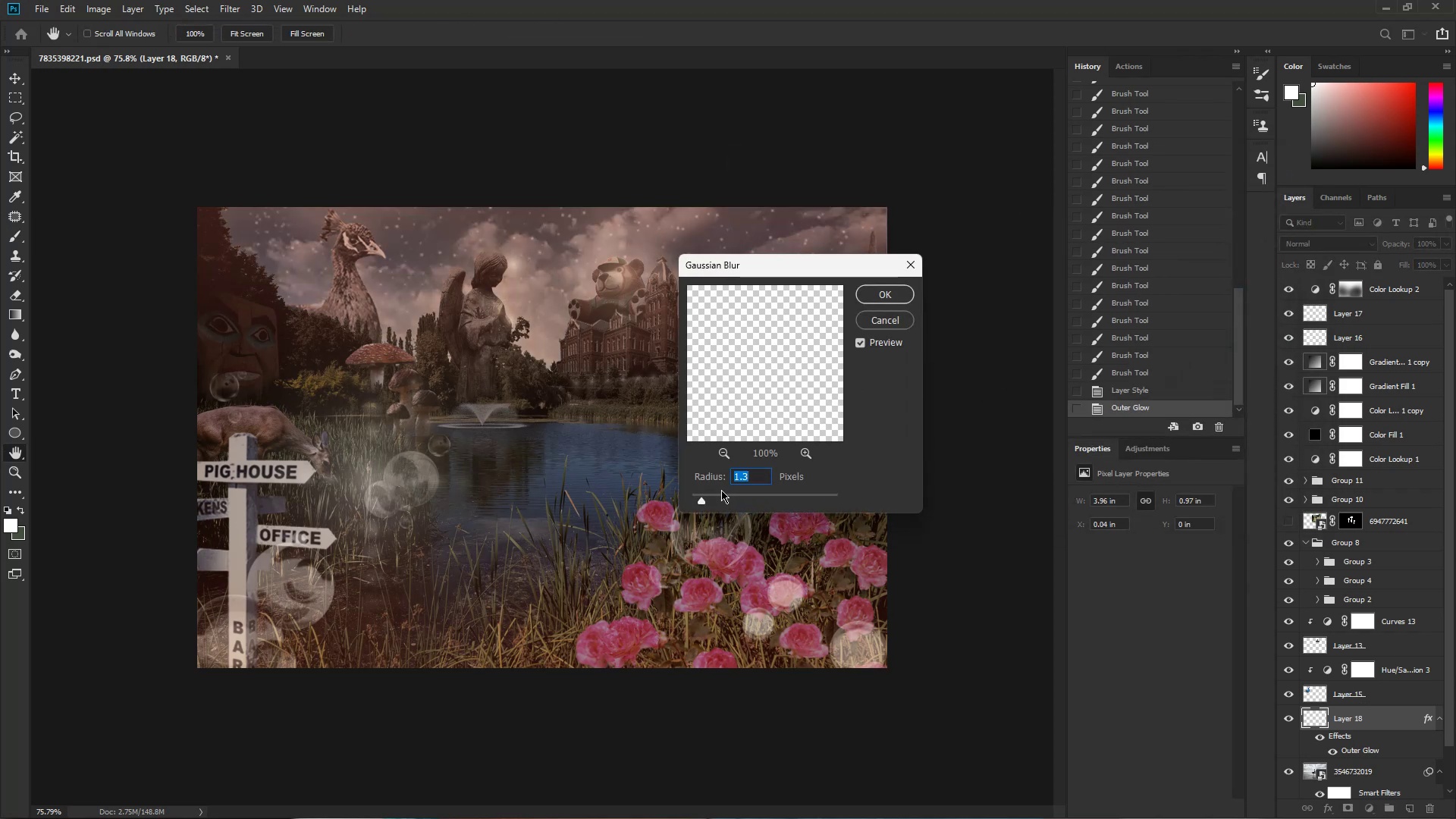 
left_click([698, 500])
 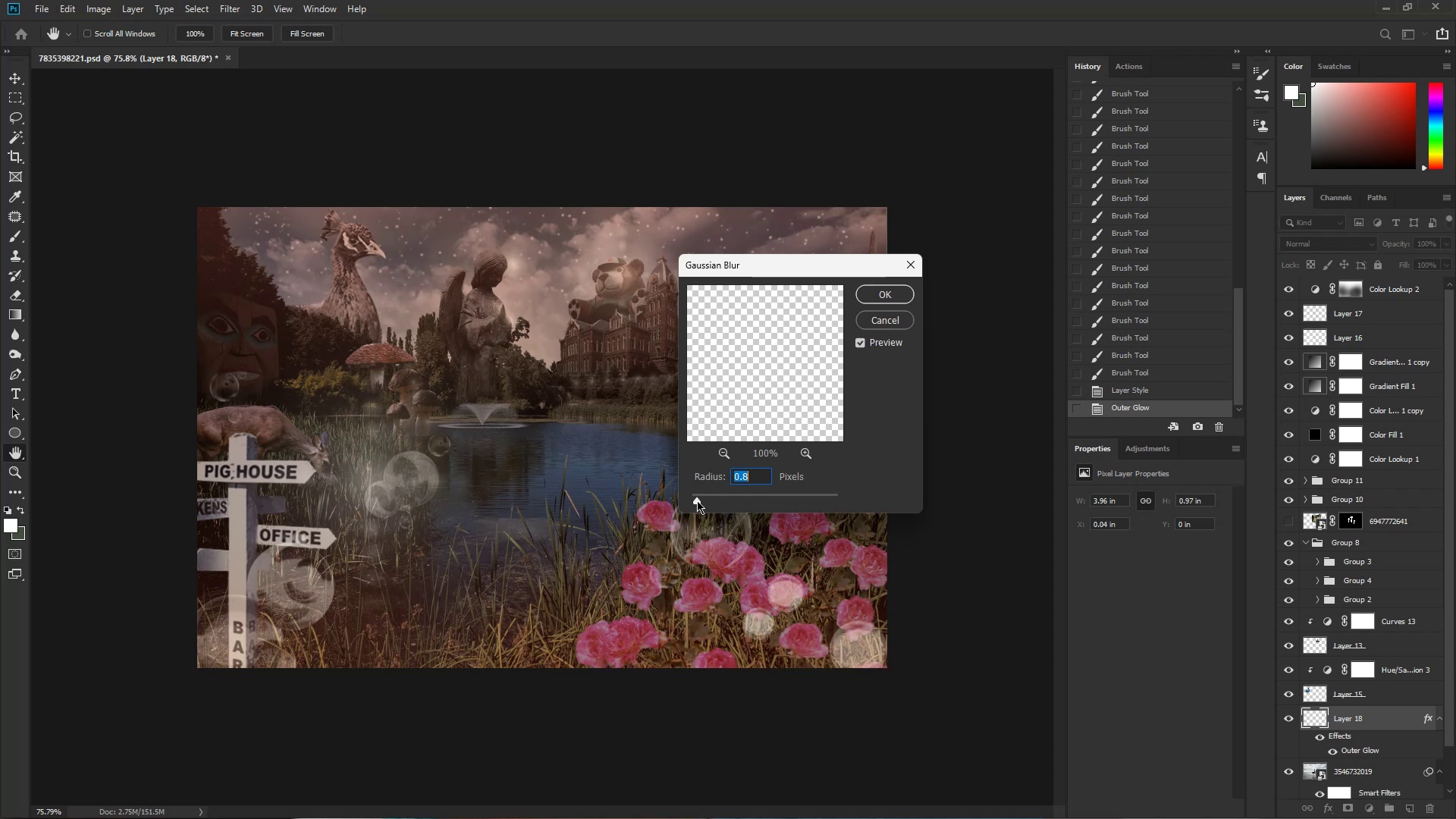 
left_click([697, 500])
 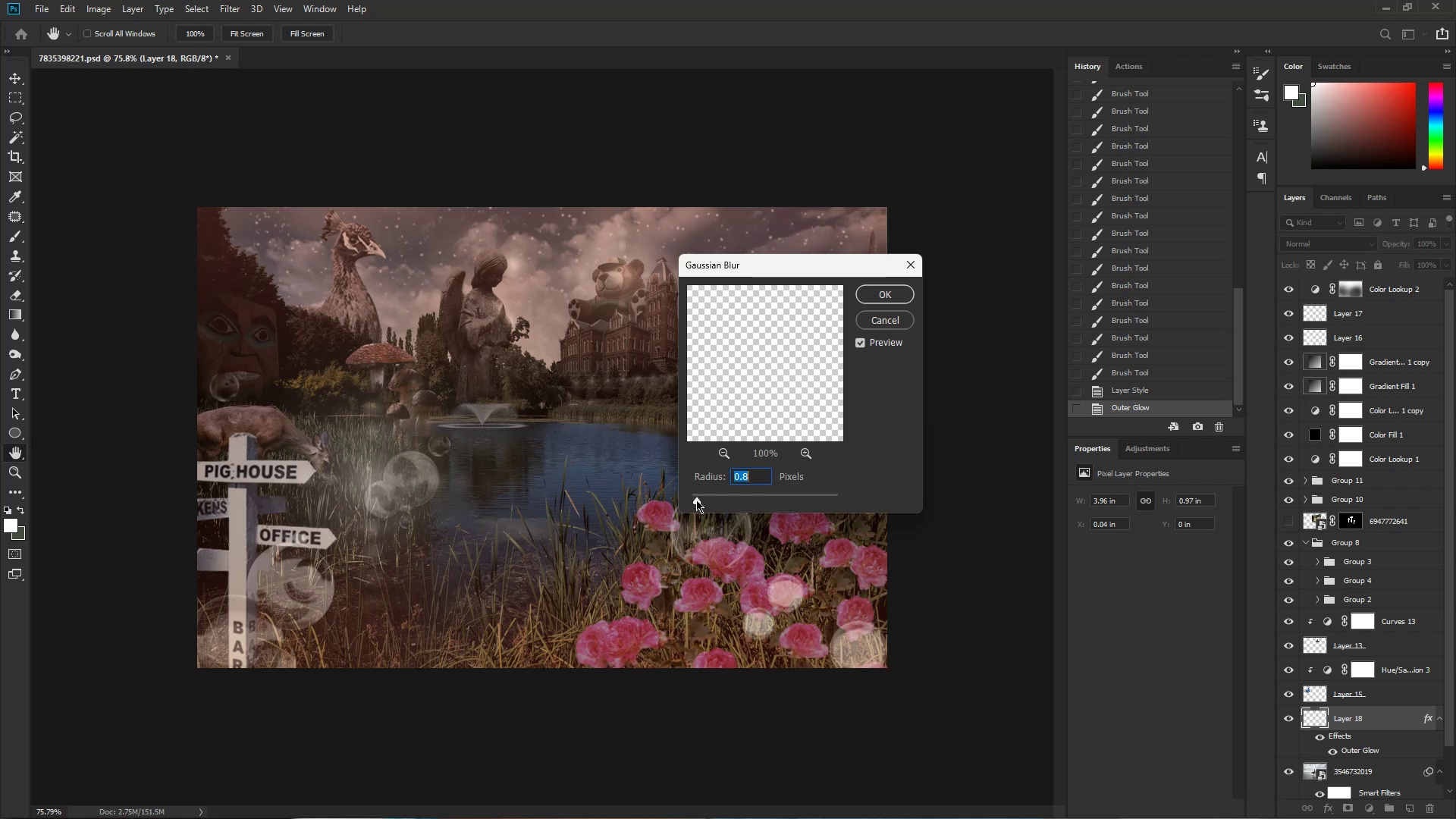 
left_click([695, 500])
 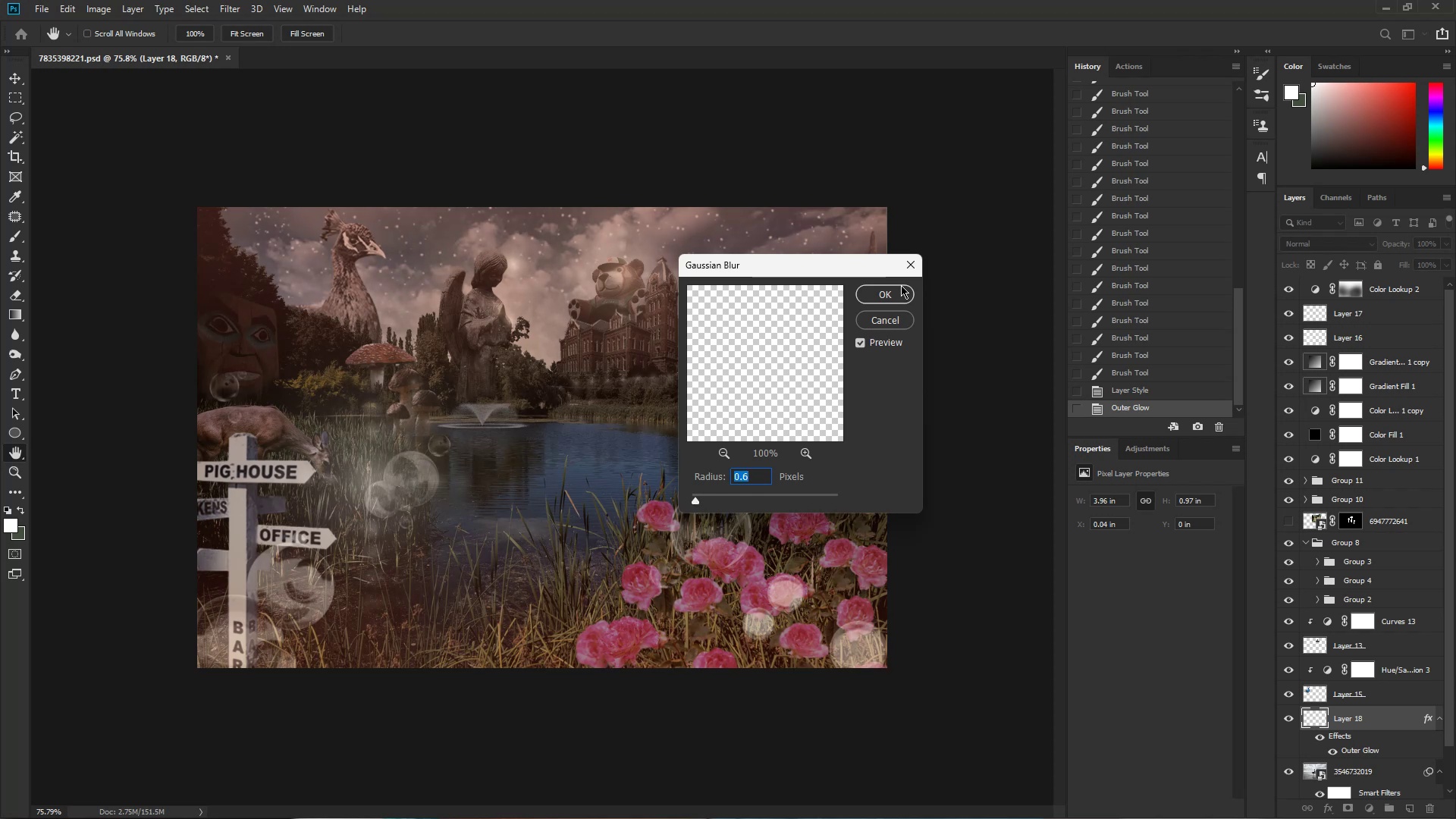 
left_click([902, 299])
 